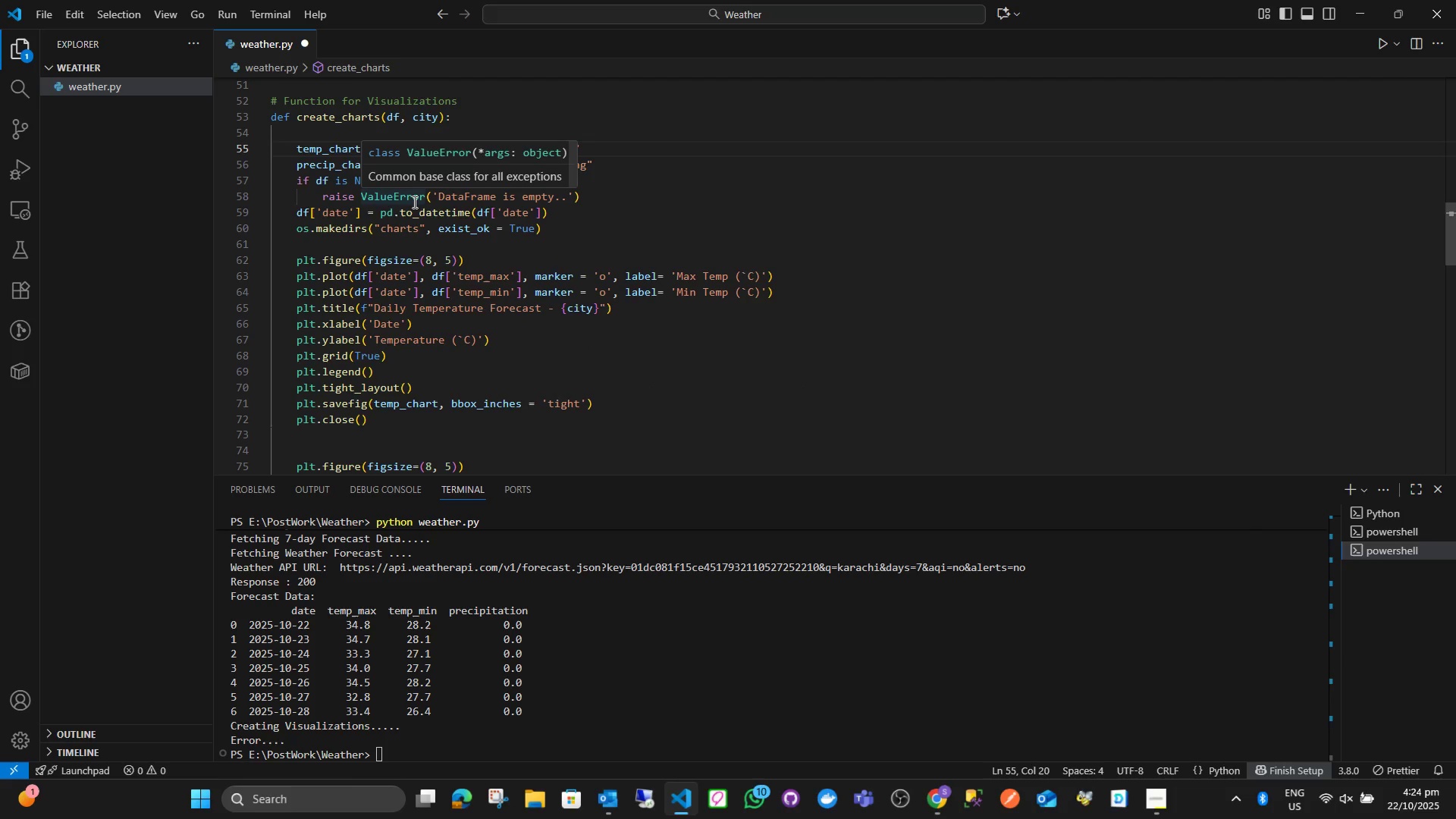 
type(charts/)
 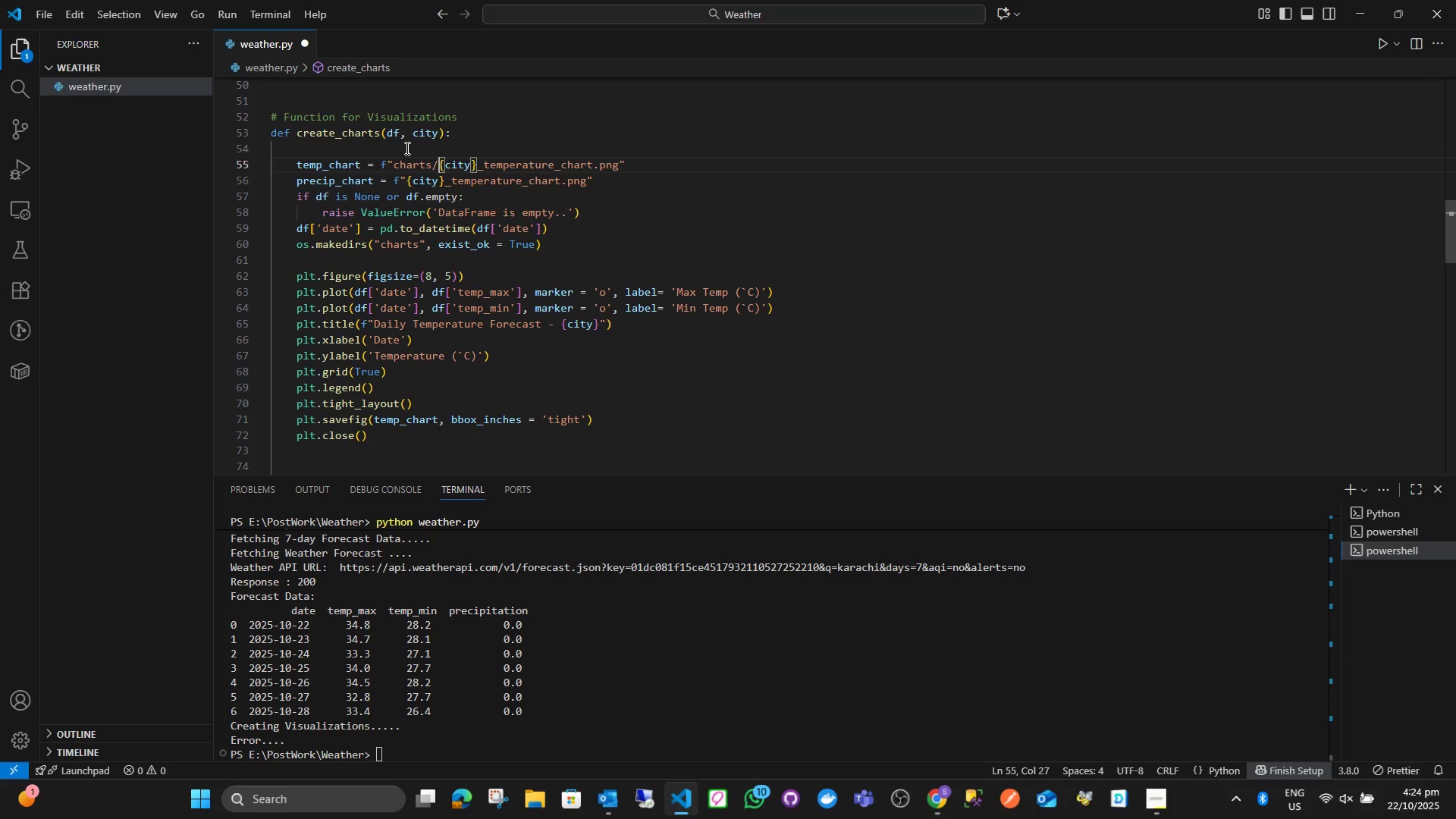 
left_click([410, 182])
 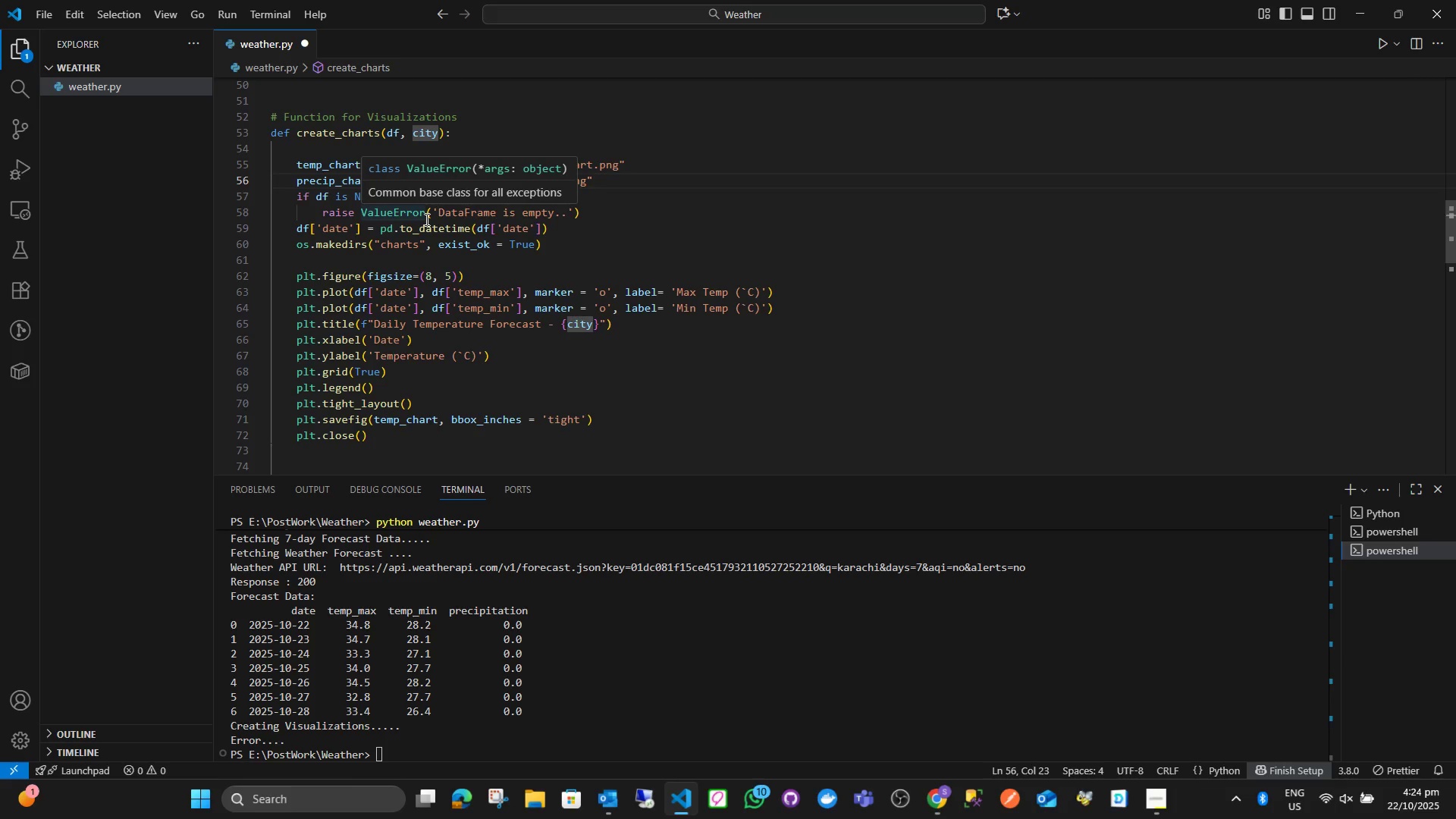 
key(ArrowLeft)
 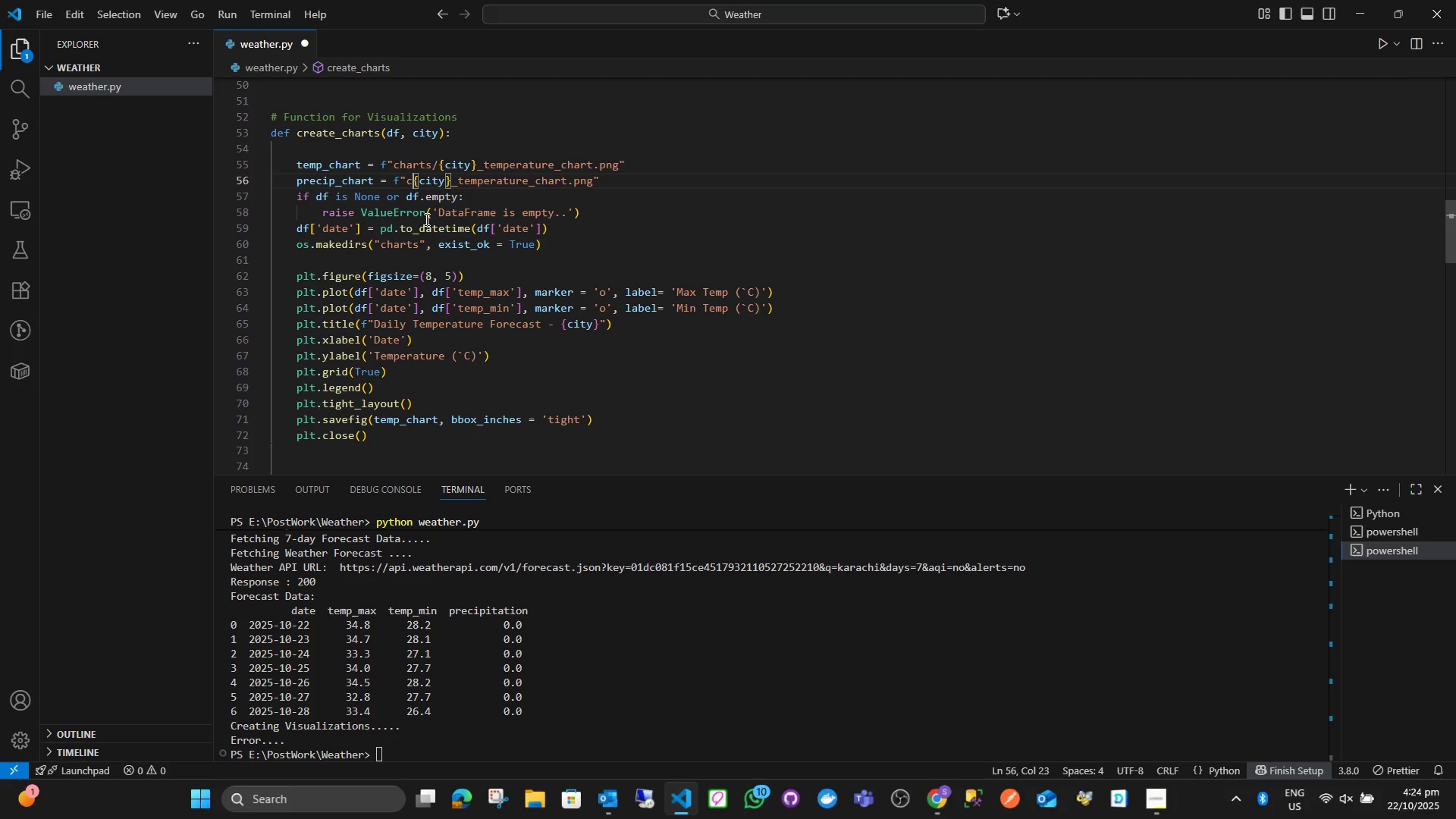 
type(charys)
key(Backspace)
key(Backspace)
type(ts/)
 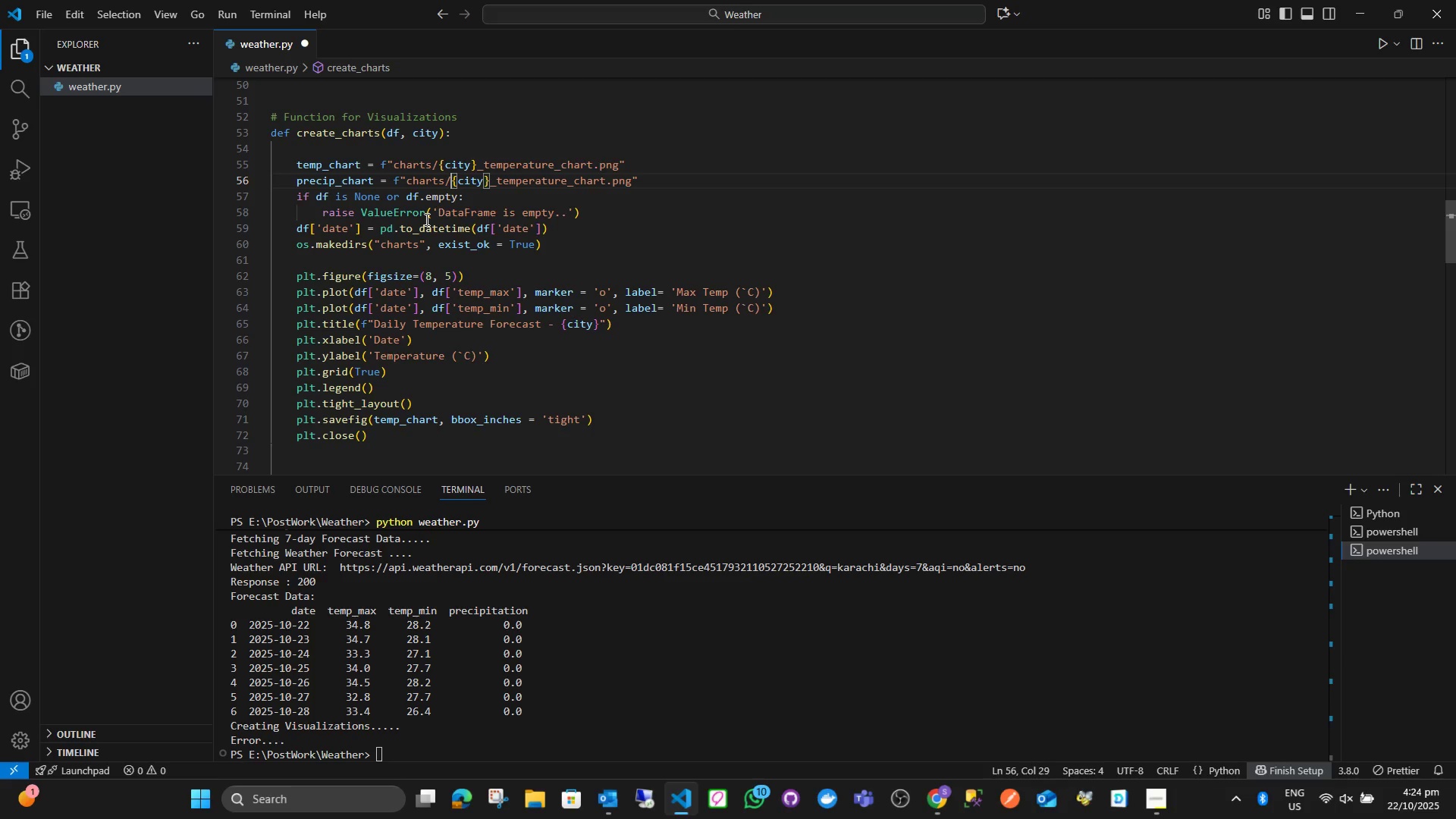 
scroll: coordinate [419, 329], scroll_direction: down, amount: 6.0
 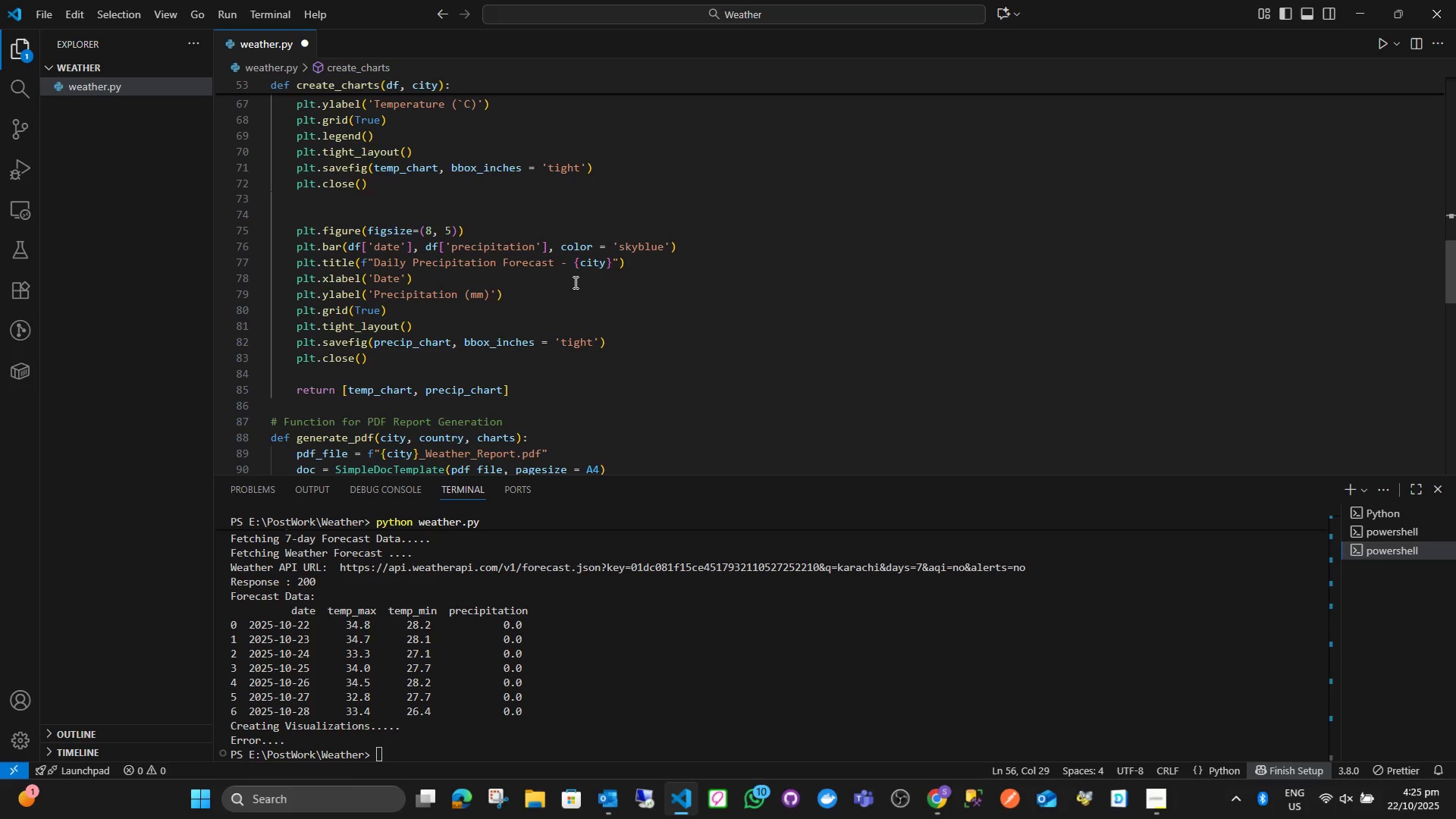 
wait(24.34)
 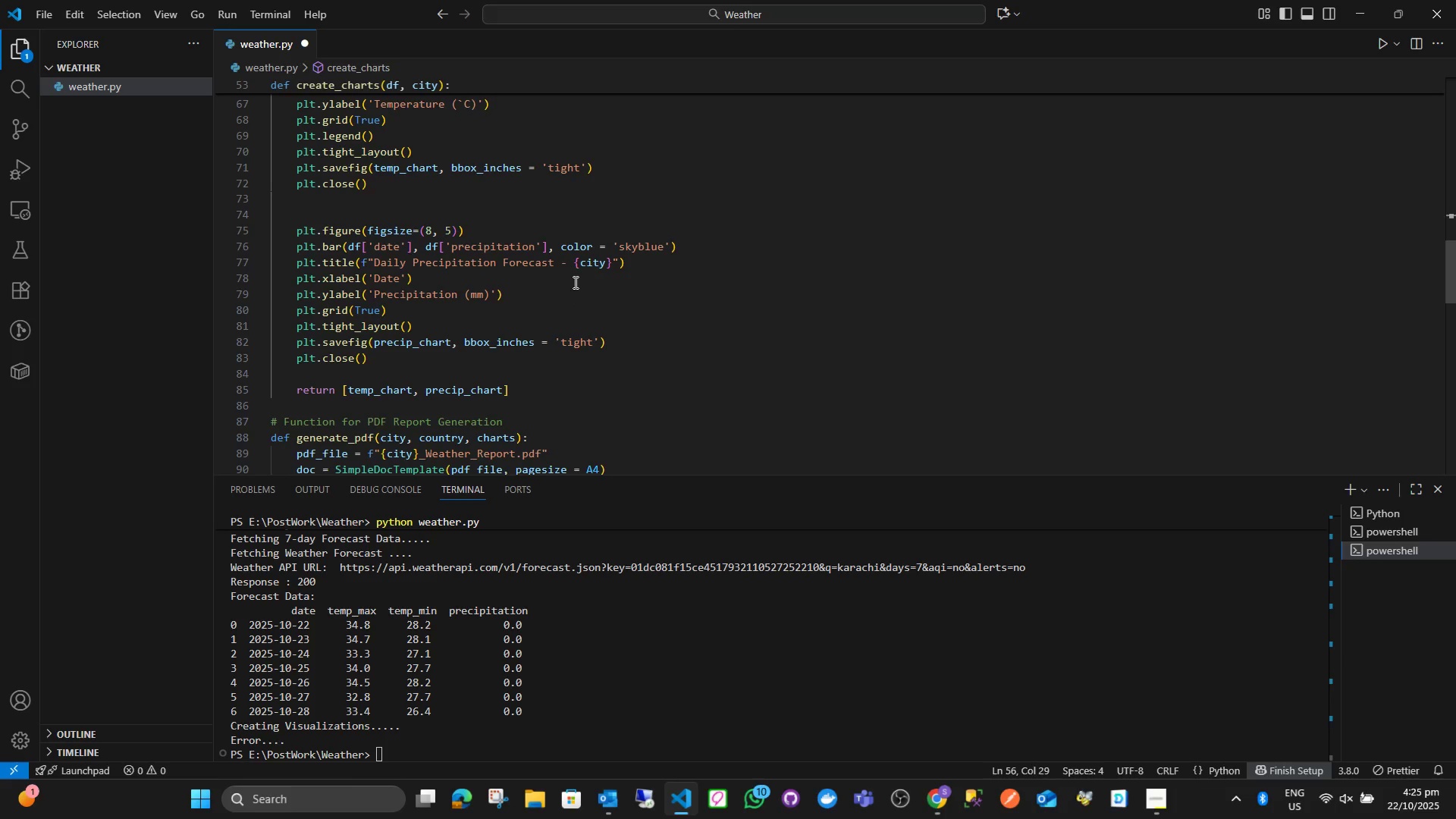 
left_click([559, 354])
 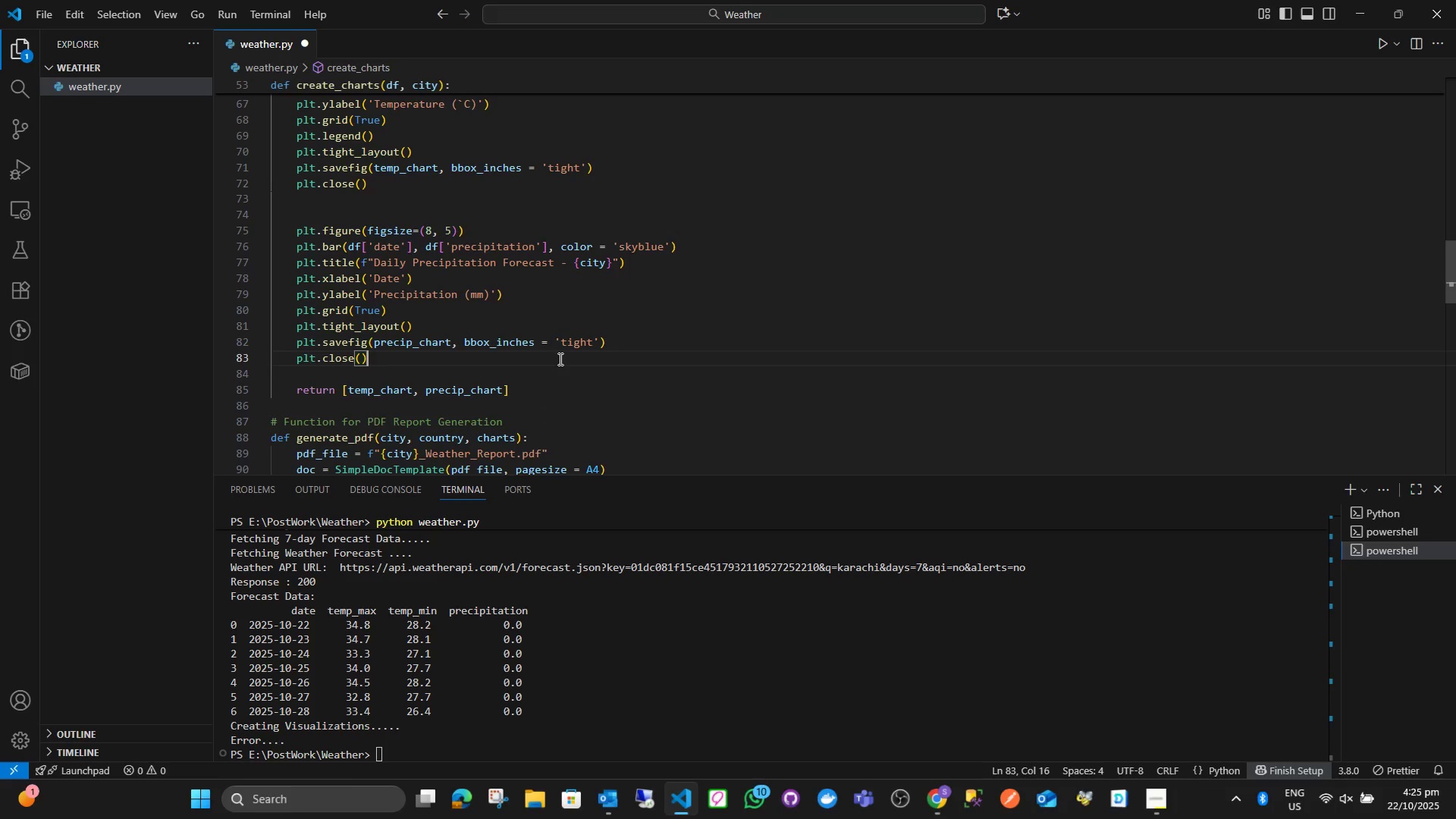 
key(Control+ControlLeft)
 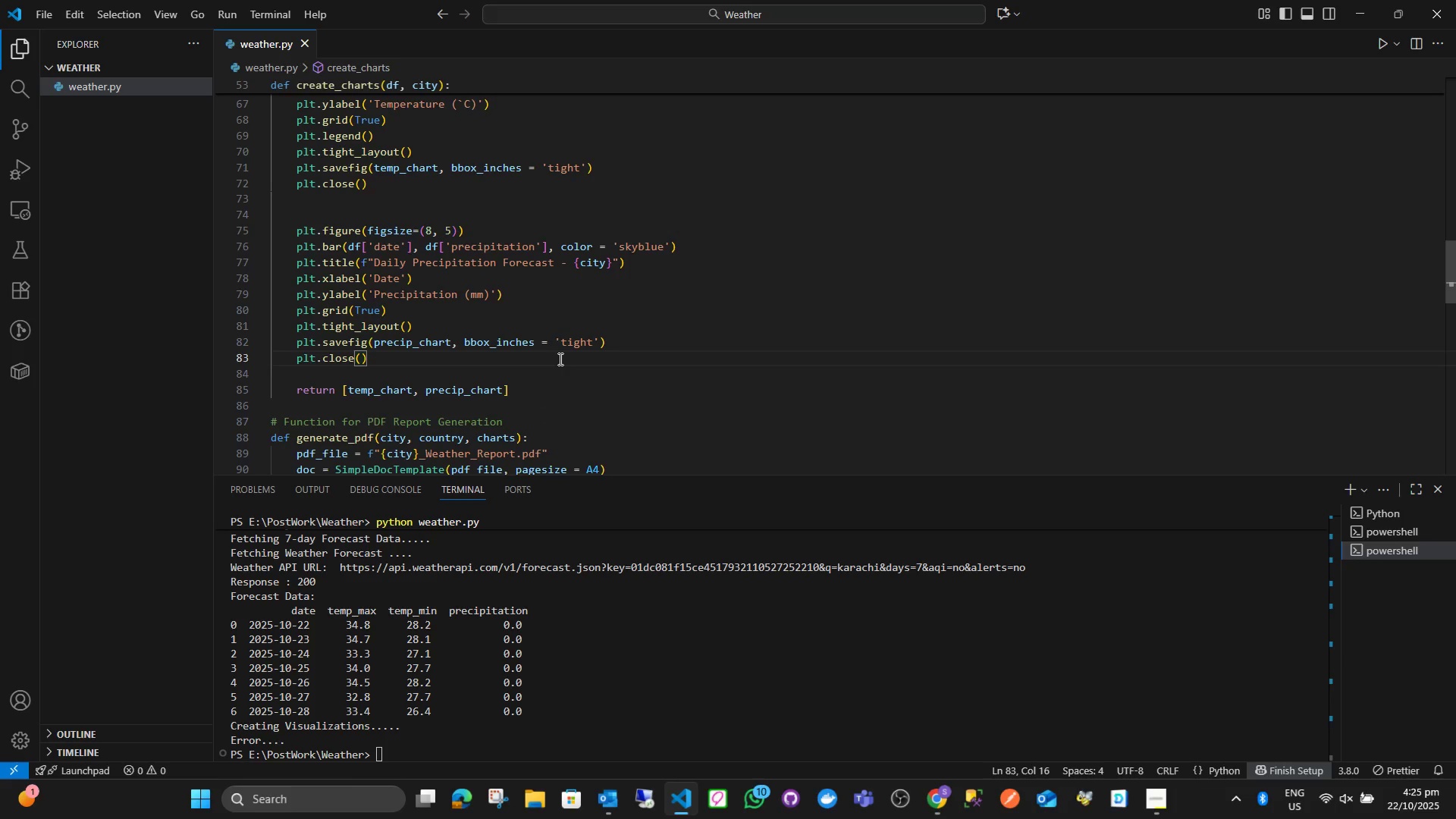 
key(Control+S)
 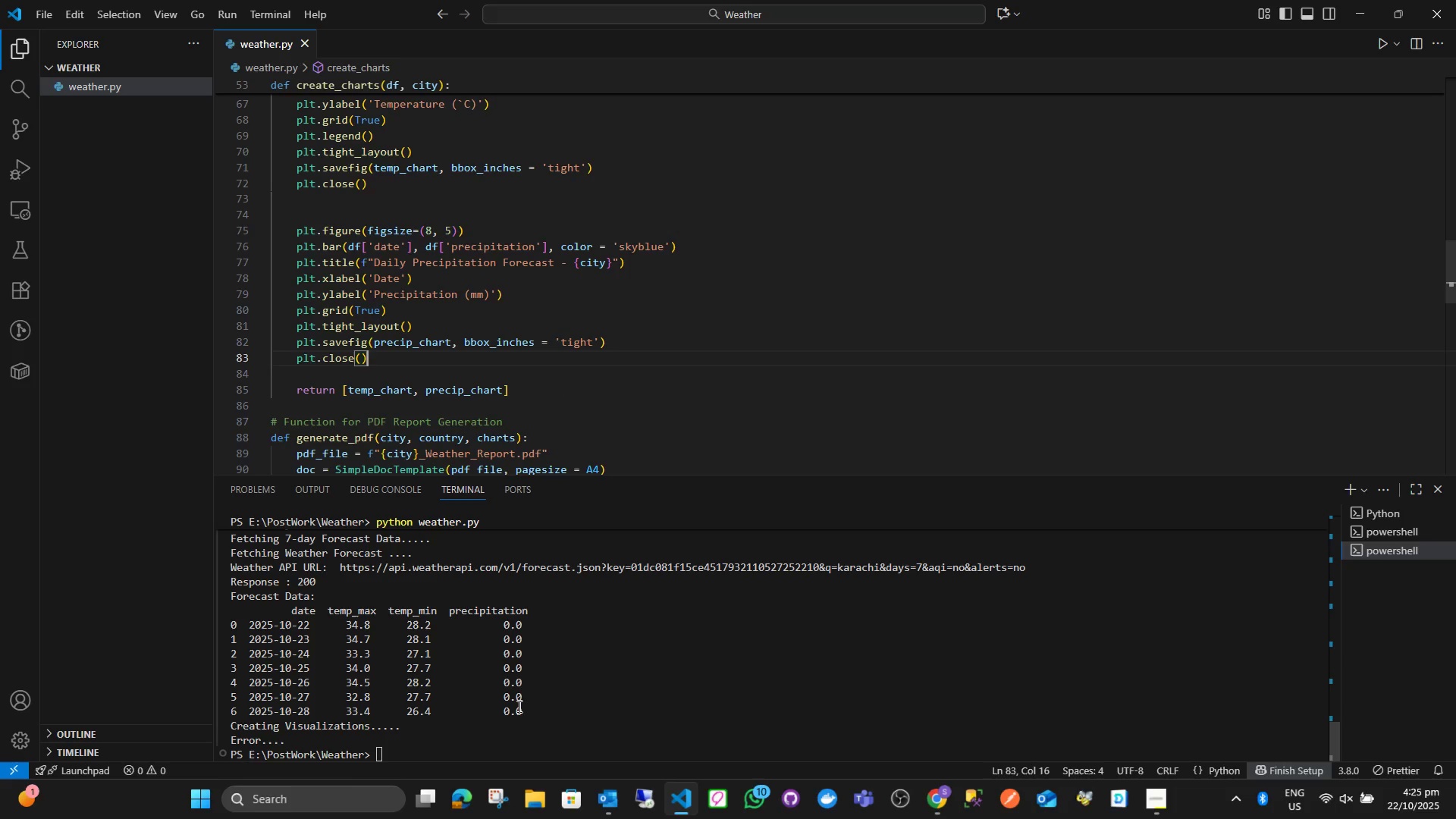 
left_click([519, 717])
 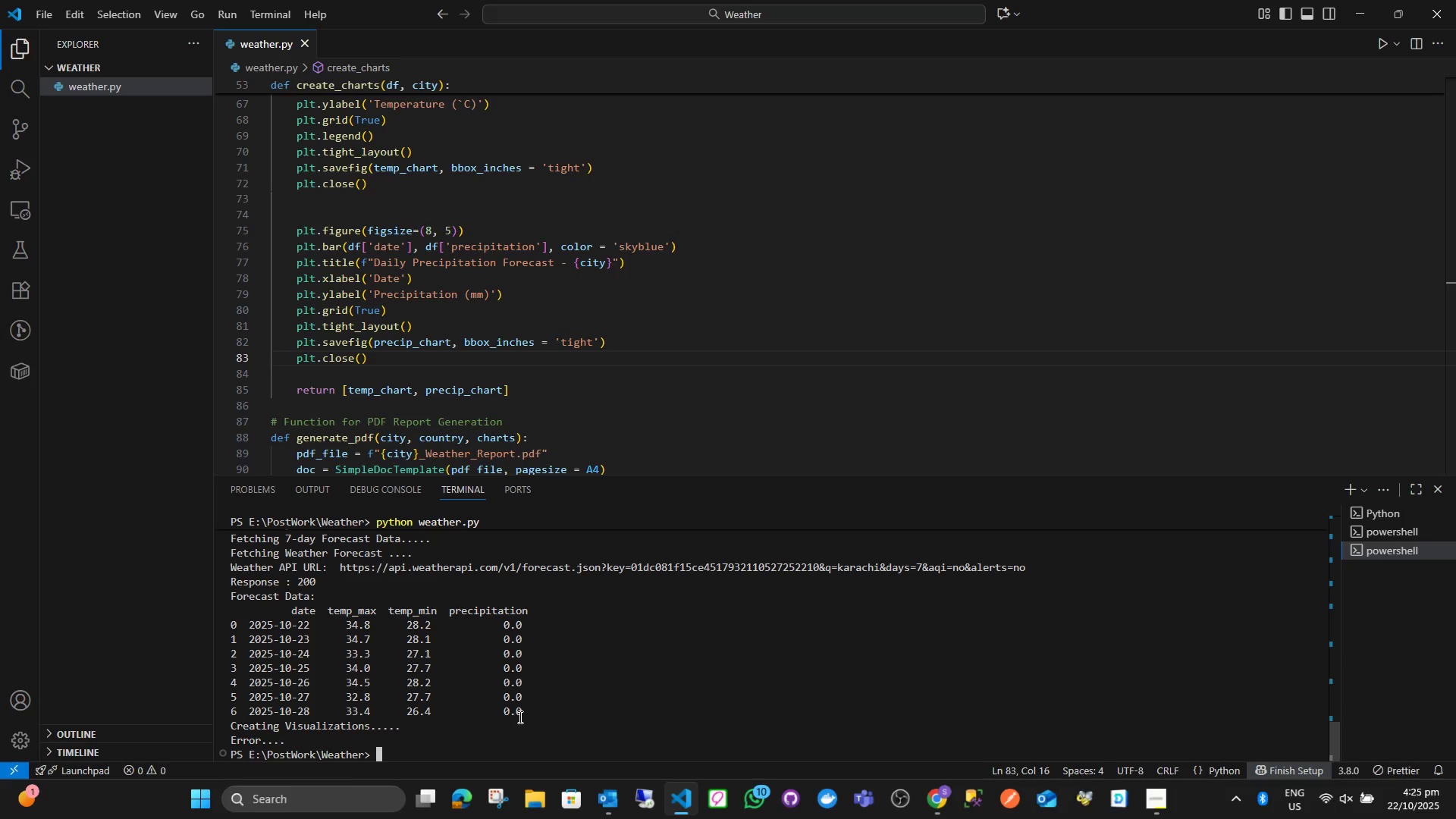 
key(ArrowUp)
 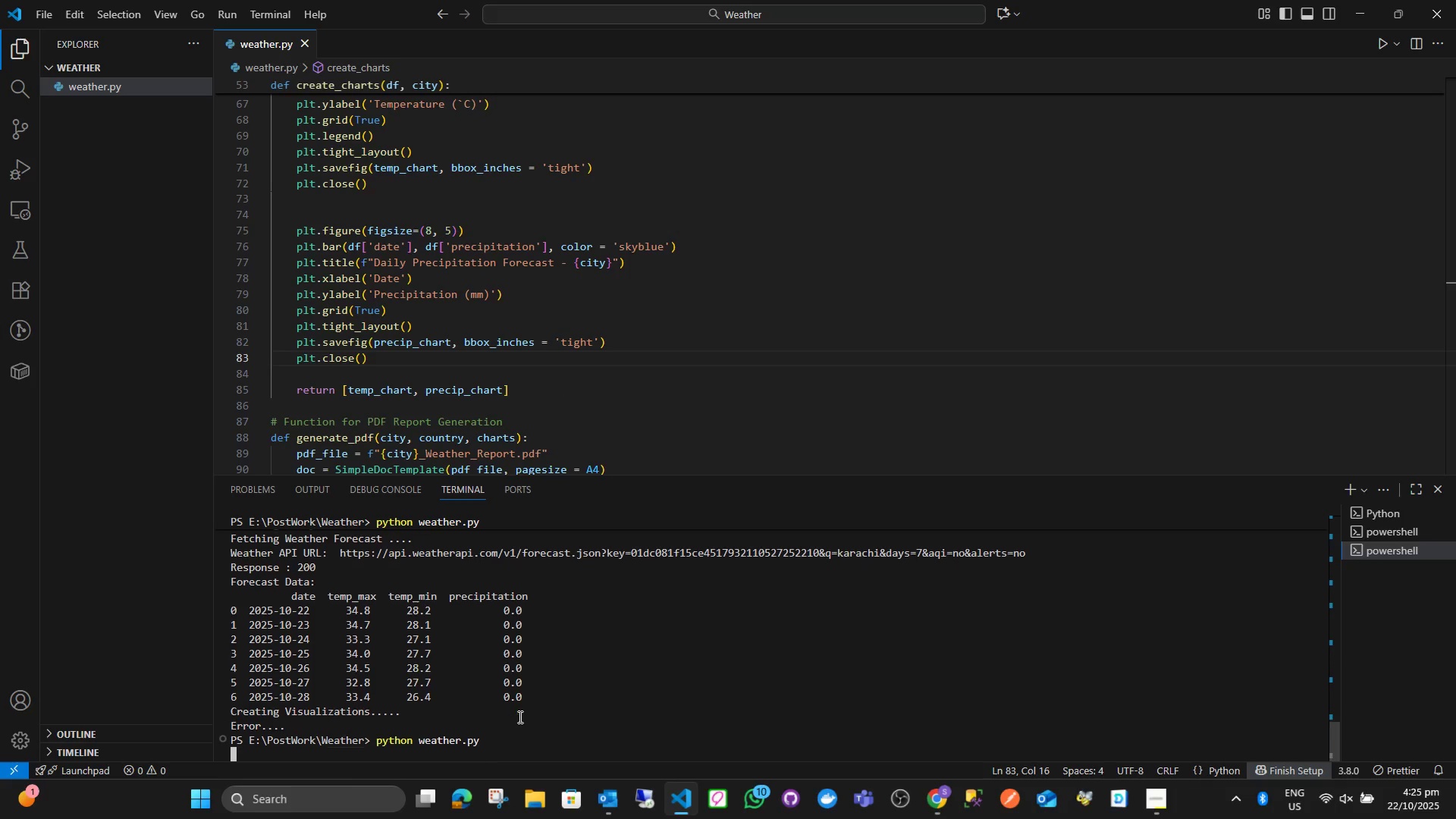 
key(Enter)
 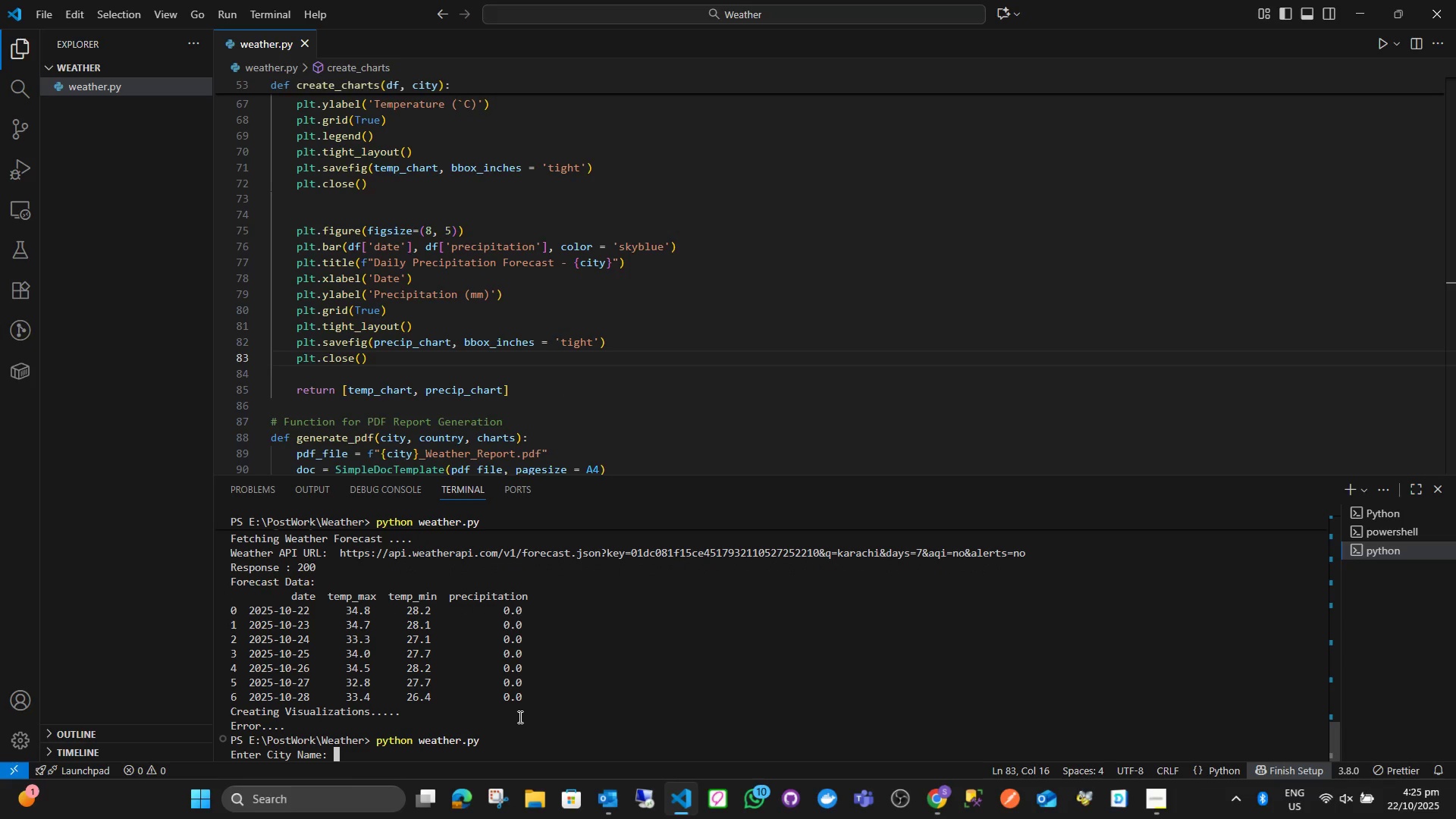 
type(karachi)
 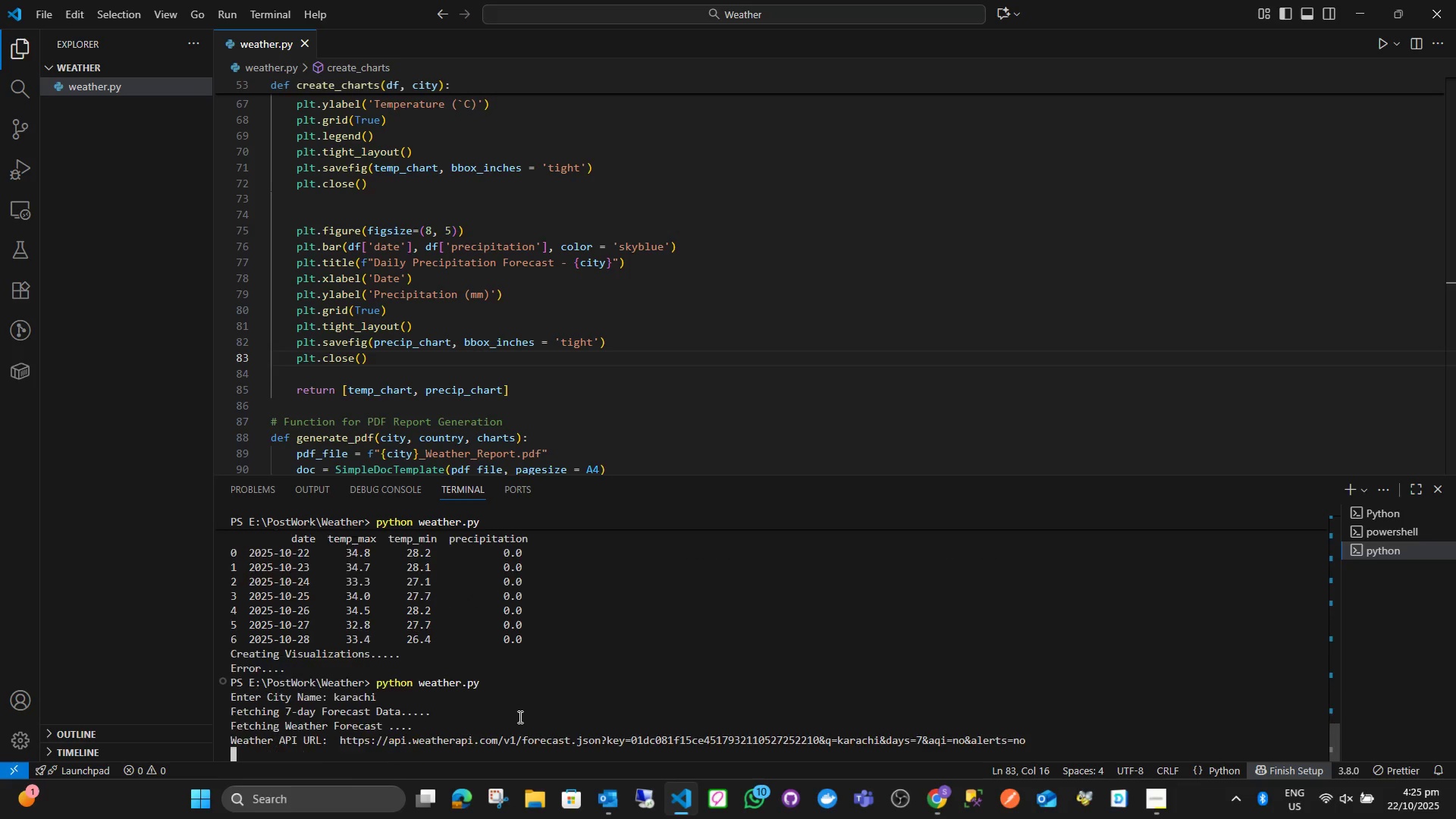 
key(Enter)
 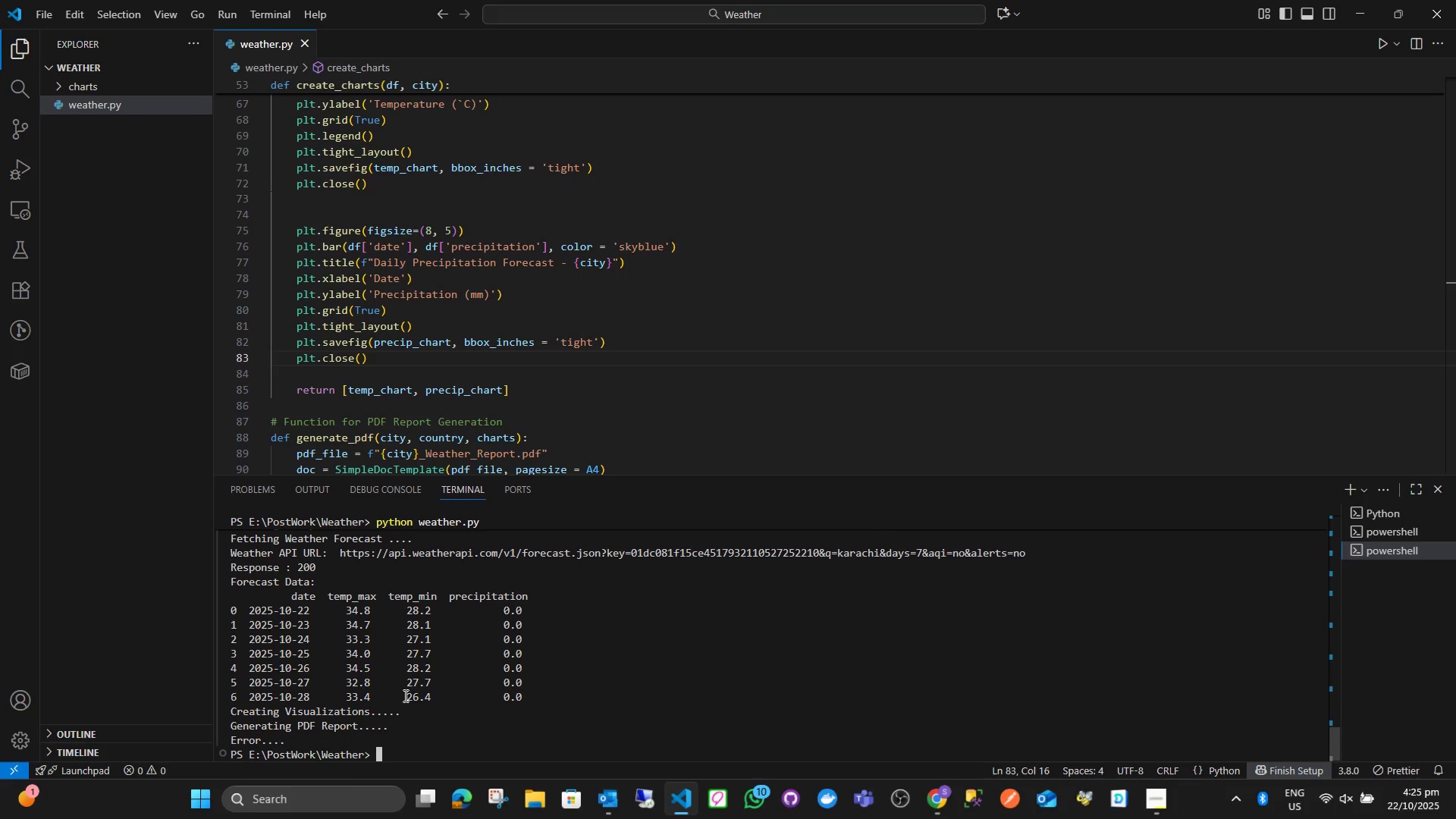 
left_click([97, 90])
 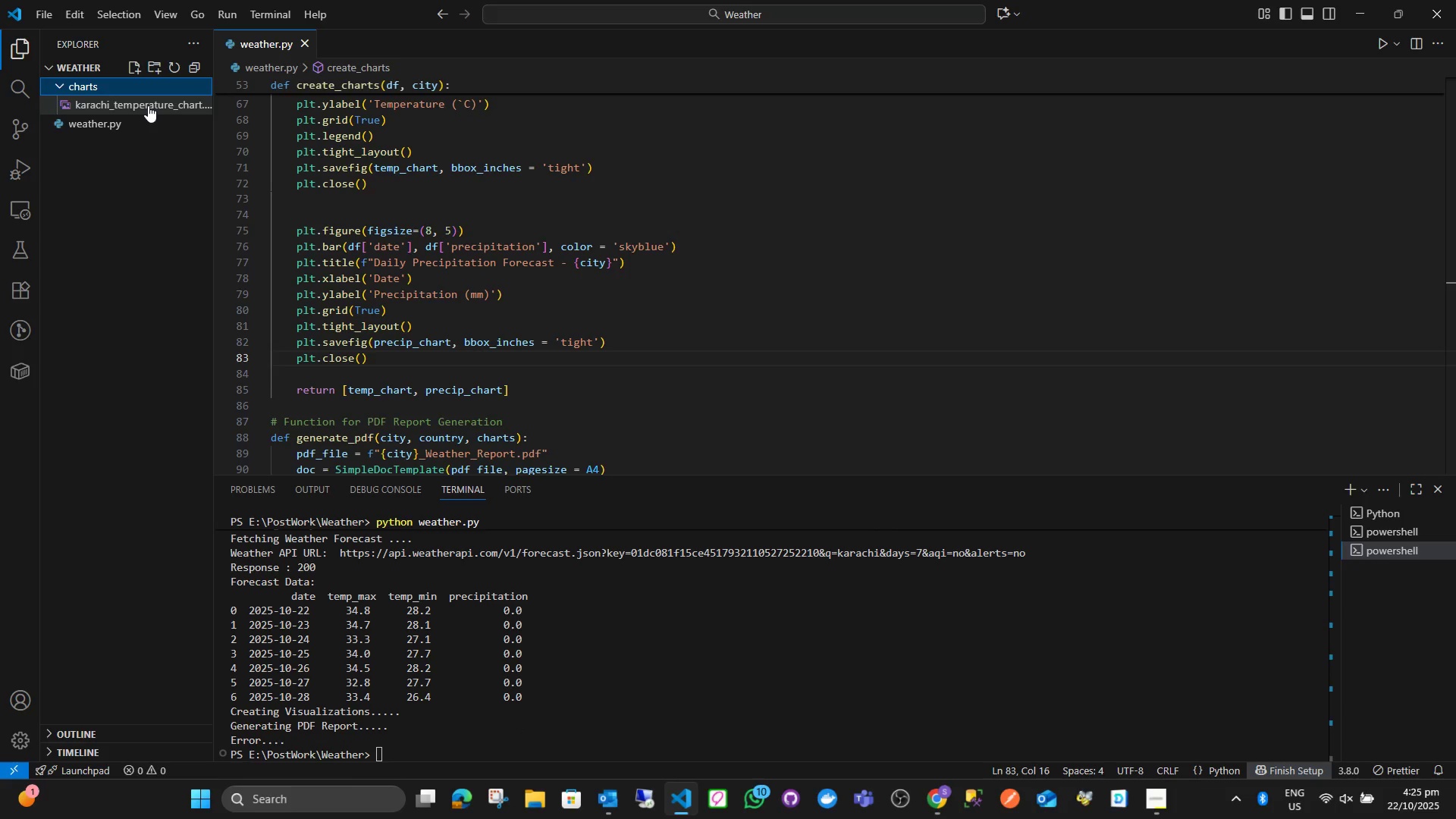 
left_click([148, 105])
 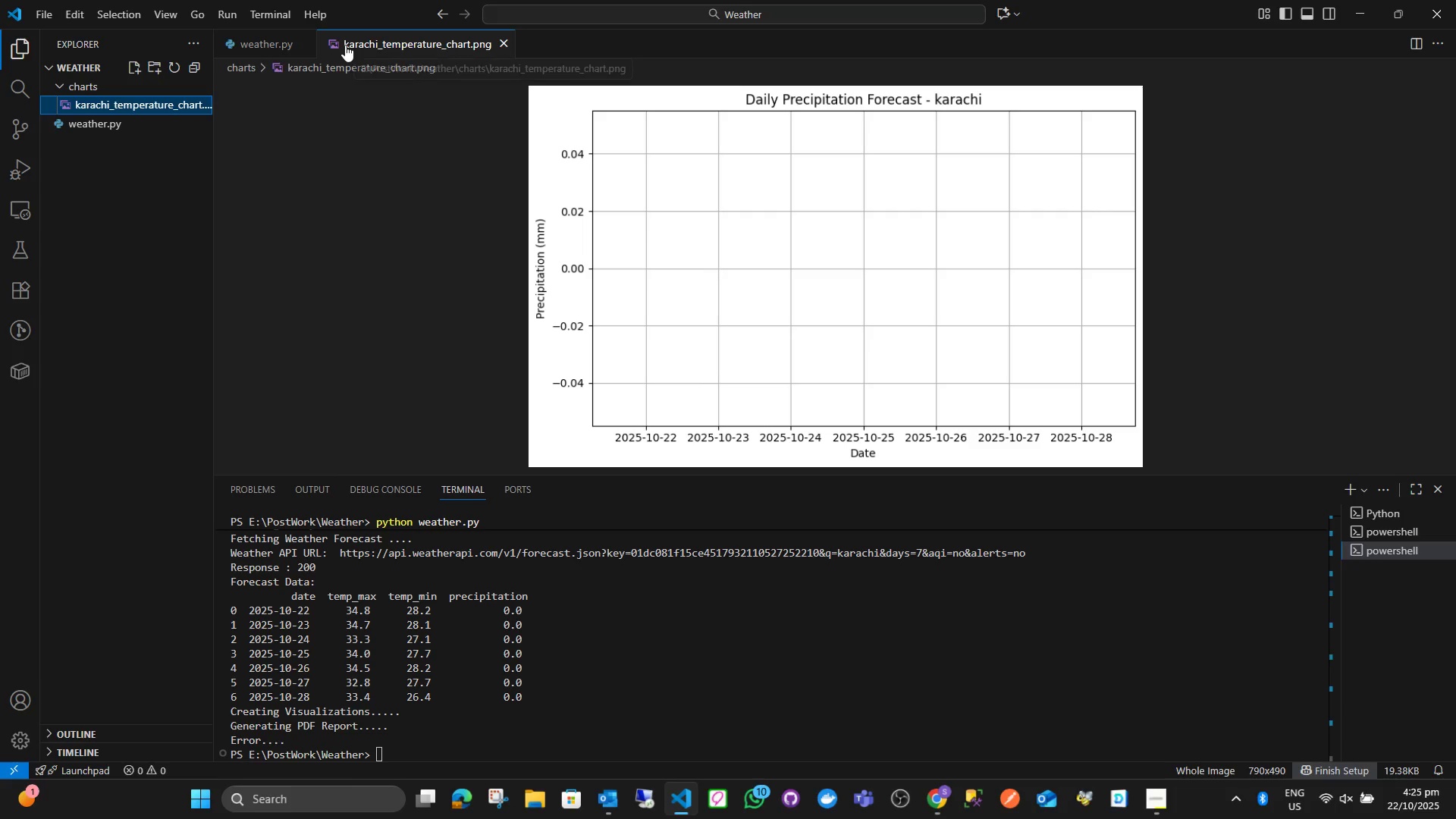 
wait(6.84)
 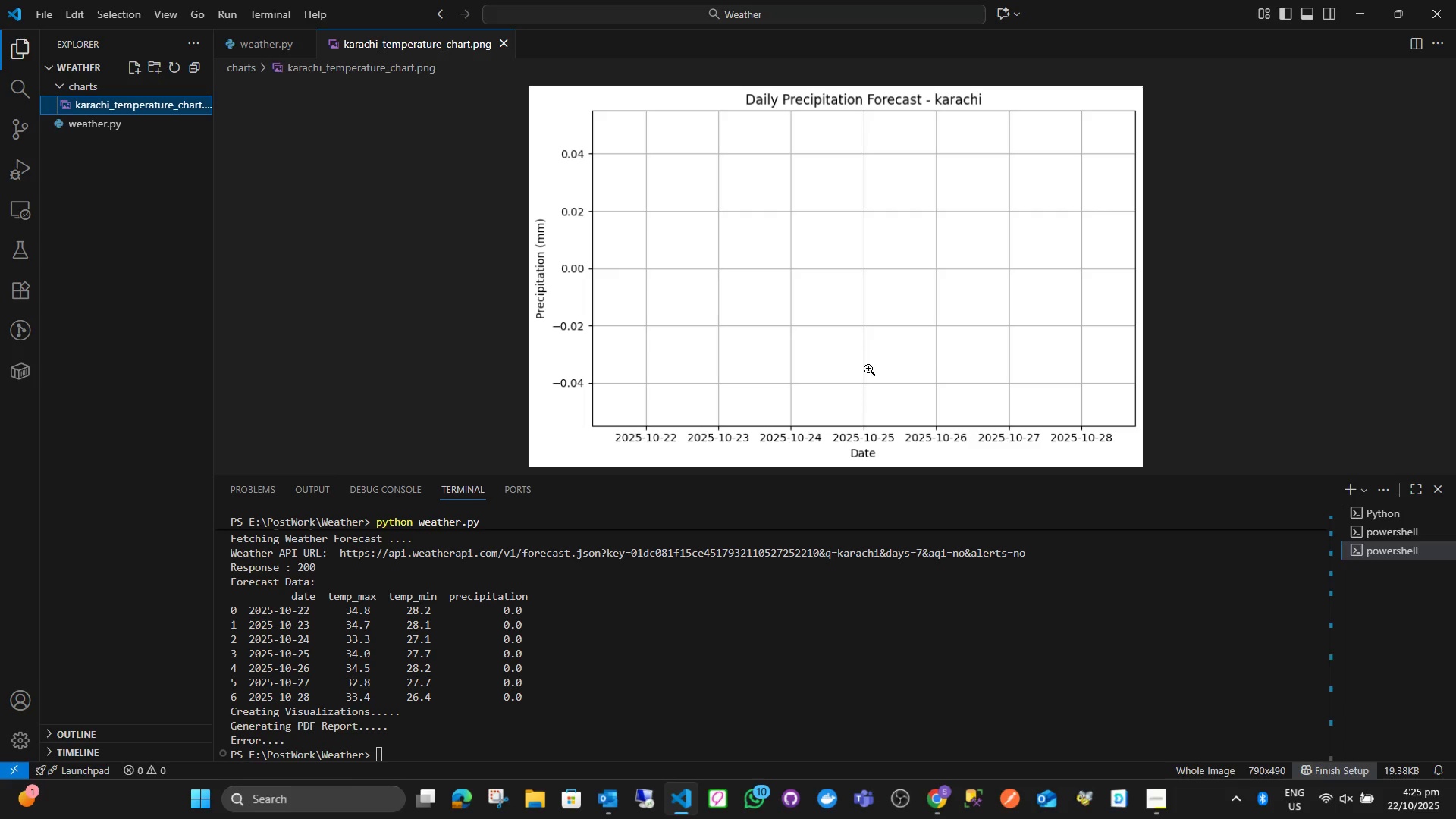 
middle_click([366, 41])
 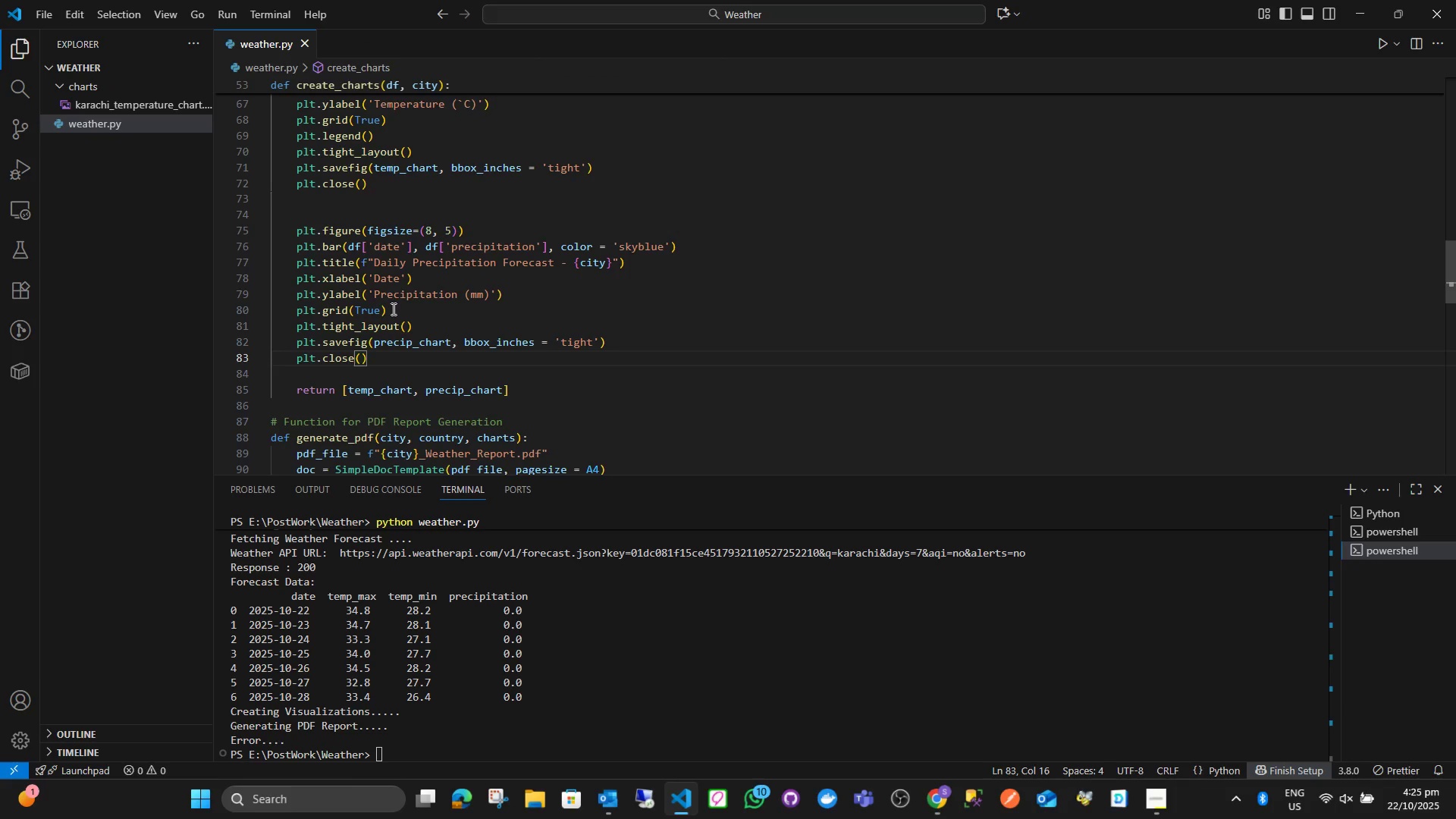 
scroll: coordinate [402, 261], scroll_direction: up, amount: 5.0
 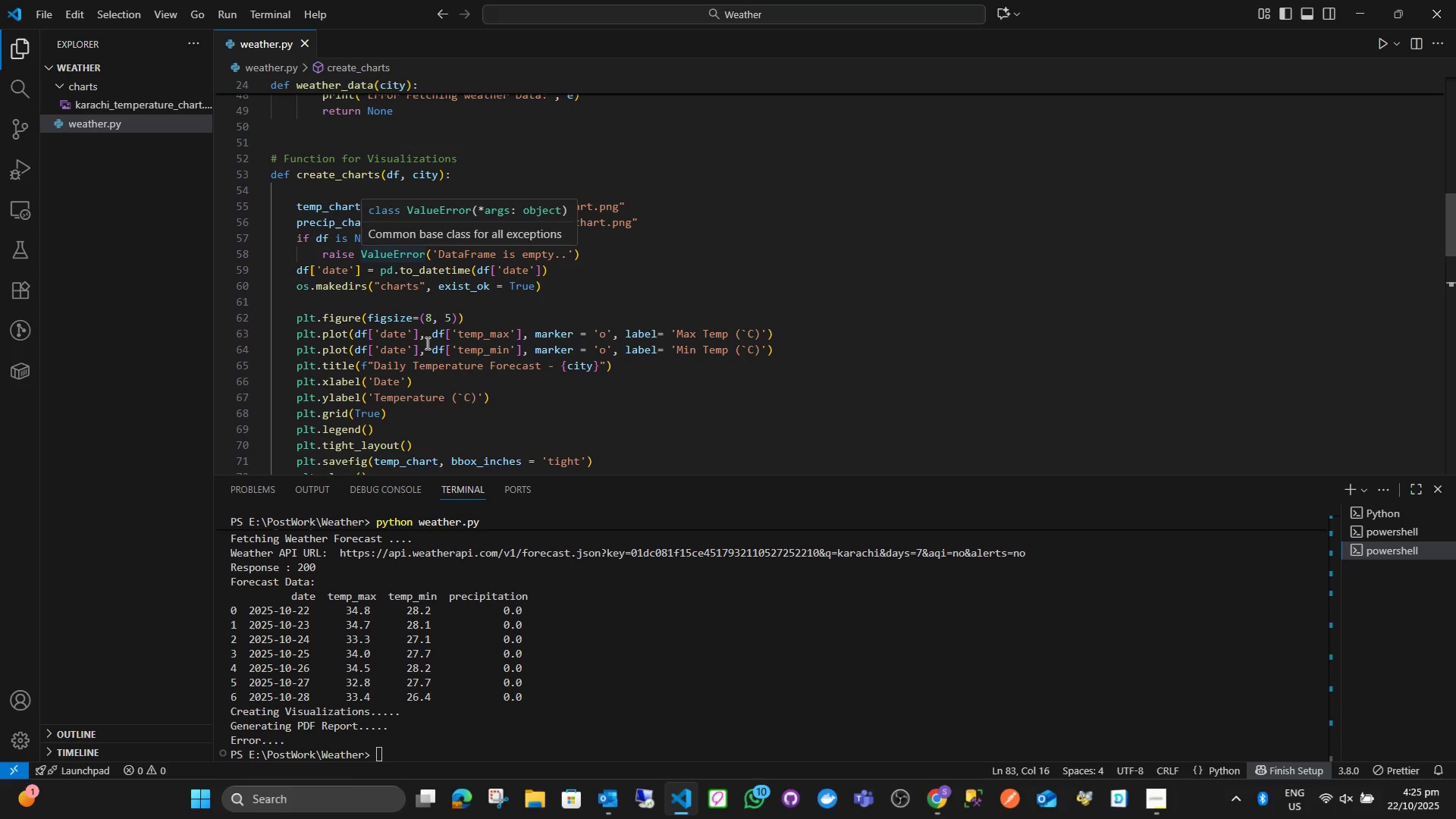 
scroll: coordinate [464, 359], scroll_direction: down, amount: 3.0
 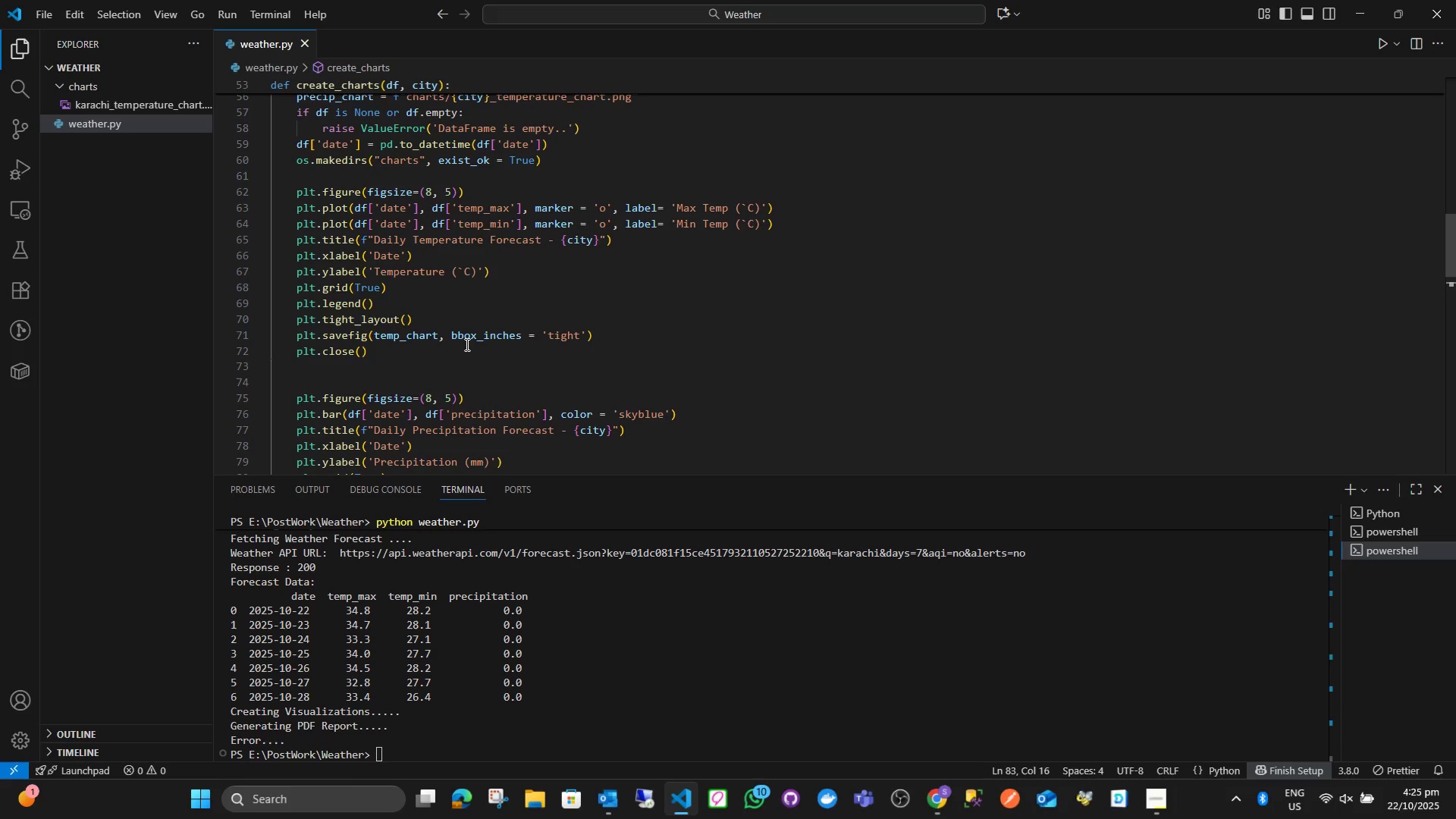 
scroll: coordinate [466, 344], scroll_direction: up, amount: 2.0
 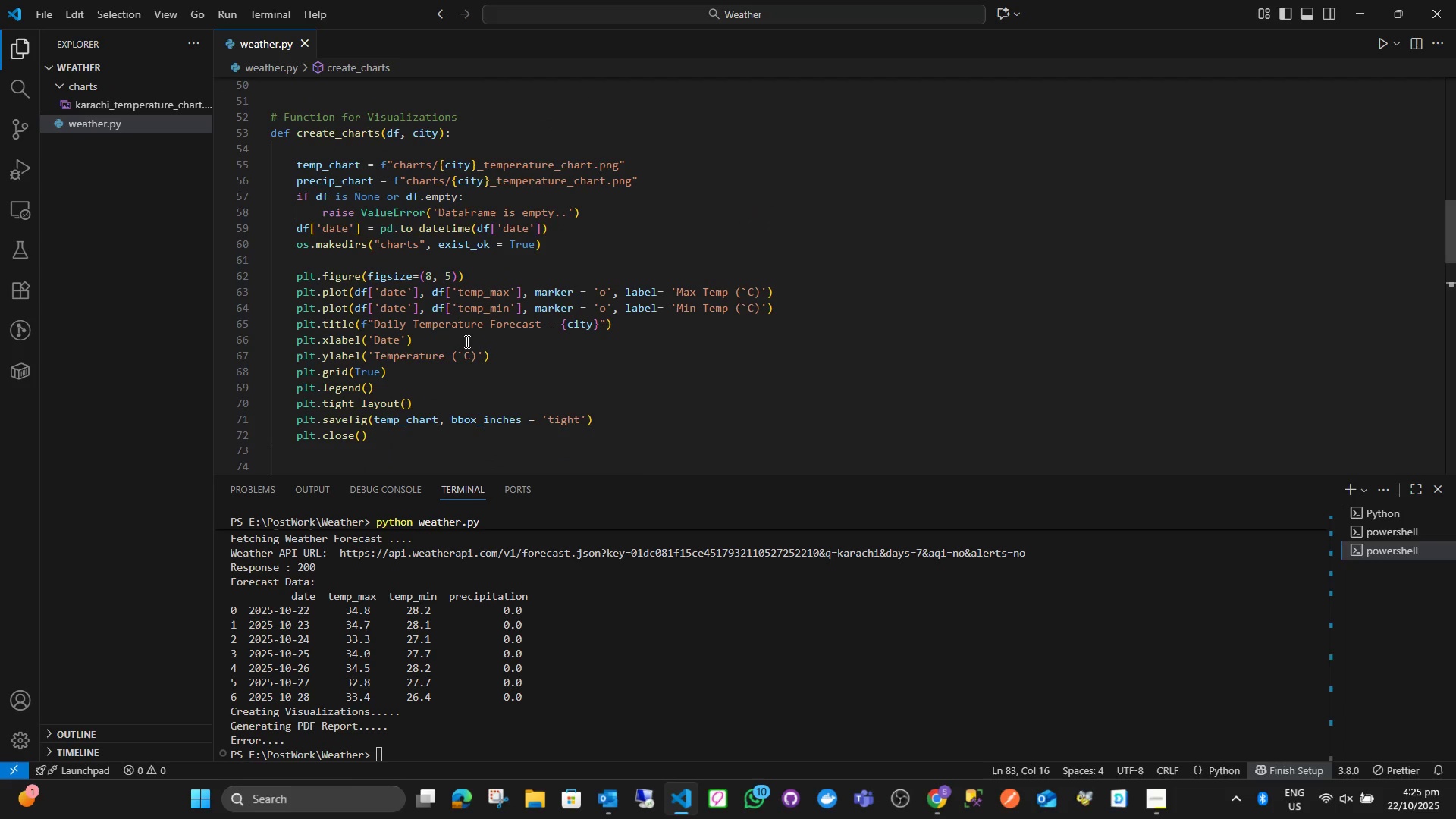 
scroll: coordinate [466, 341], scroll_direction: down, amount: 1.0
 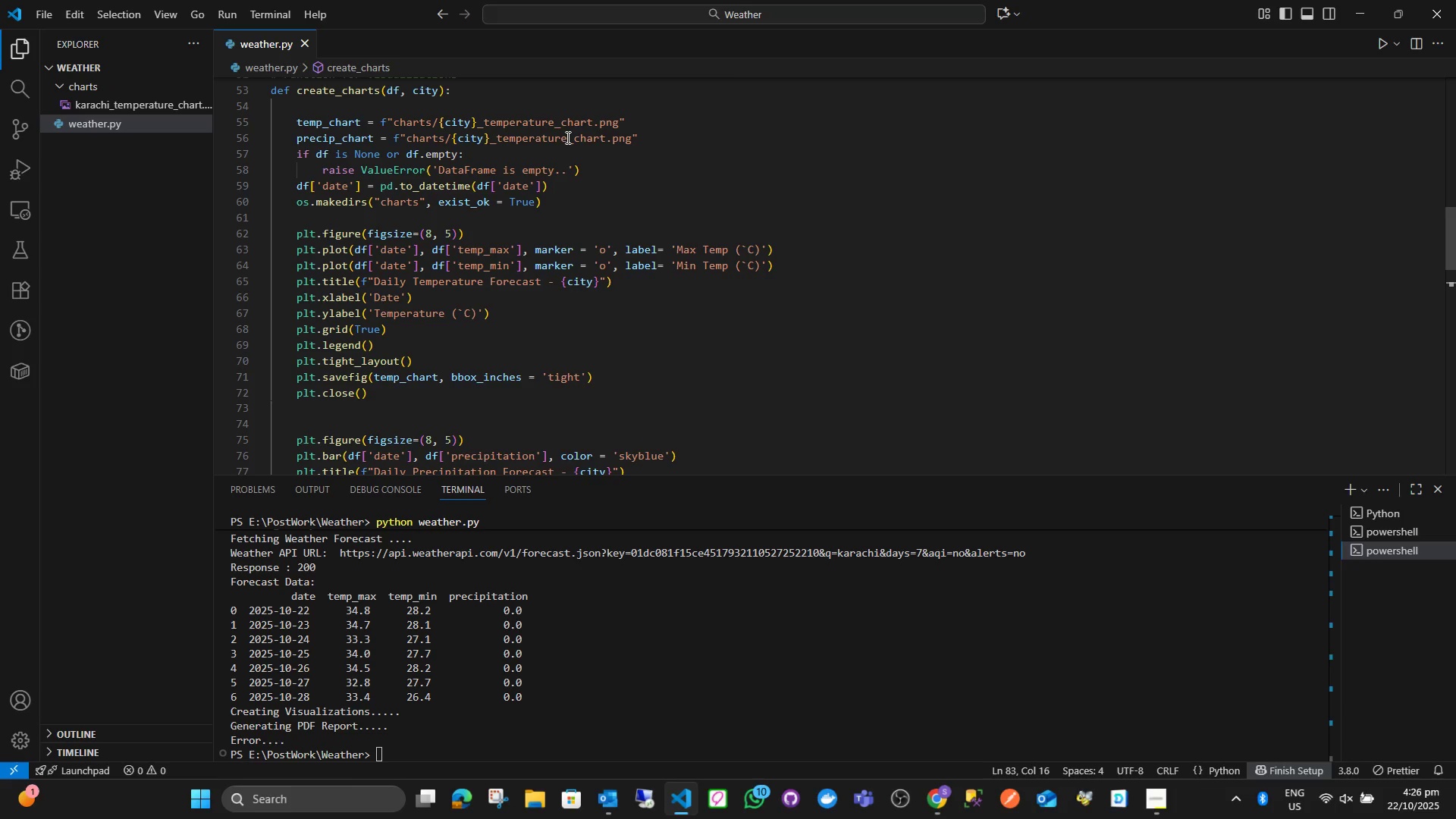 
wait(24.91)
 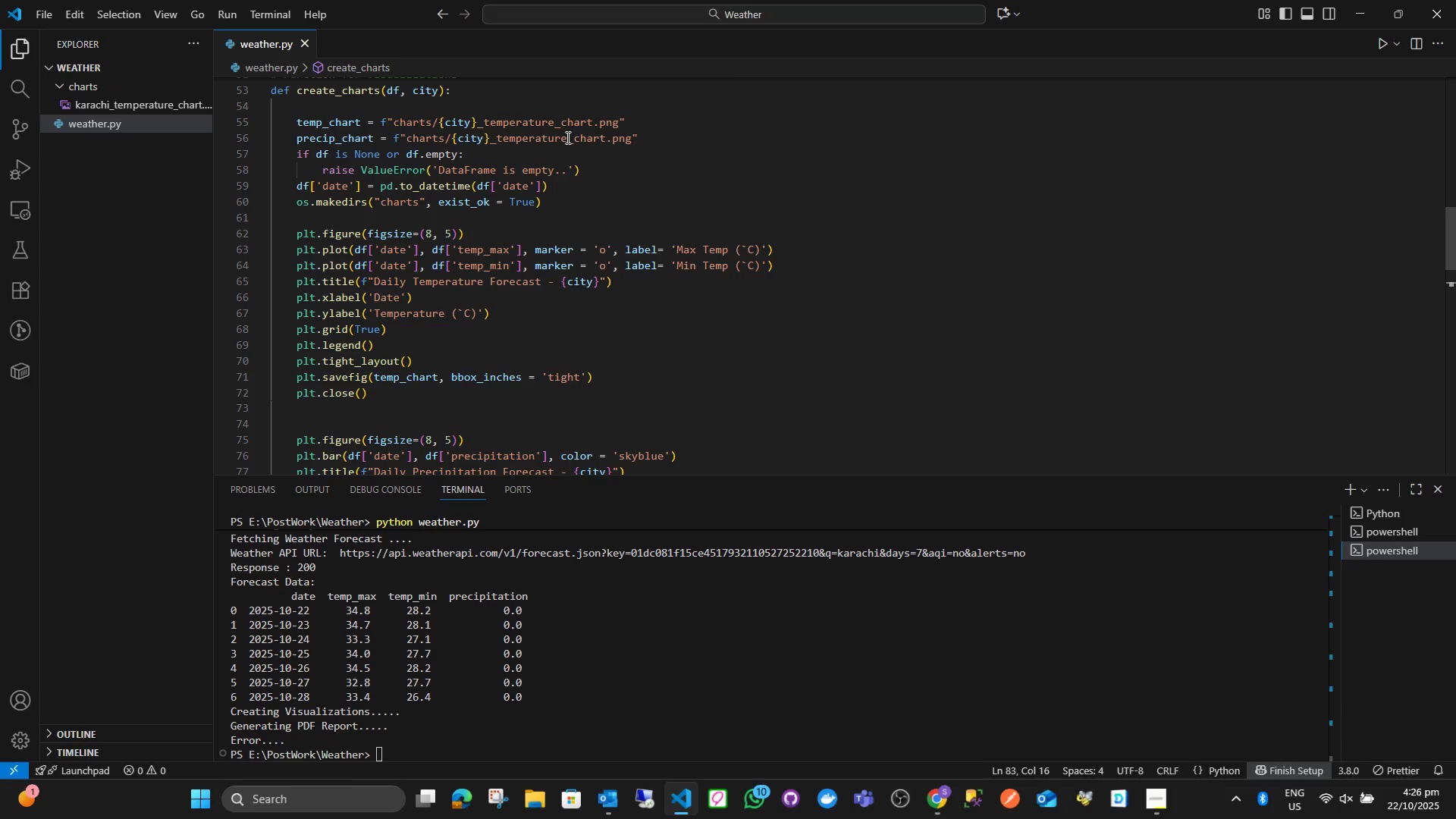 
left_click_drag(start_coordinate=[566, 136], to_coordinate=[496, 132])
 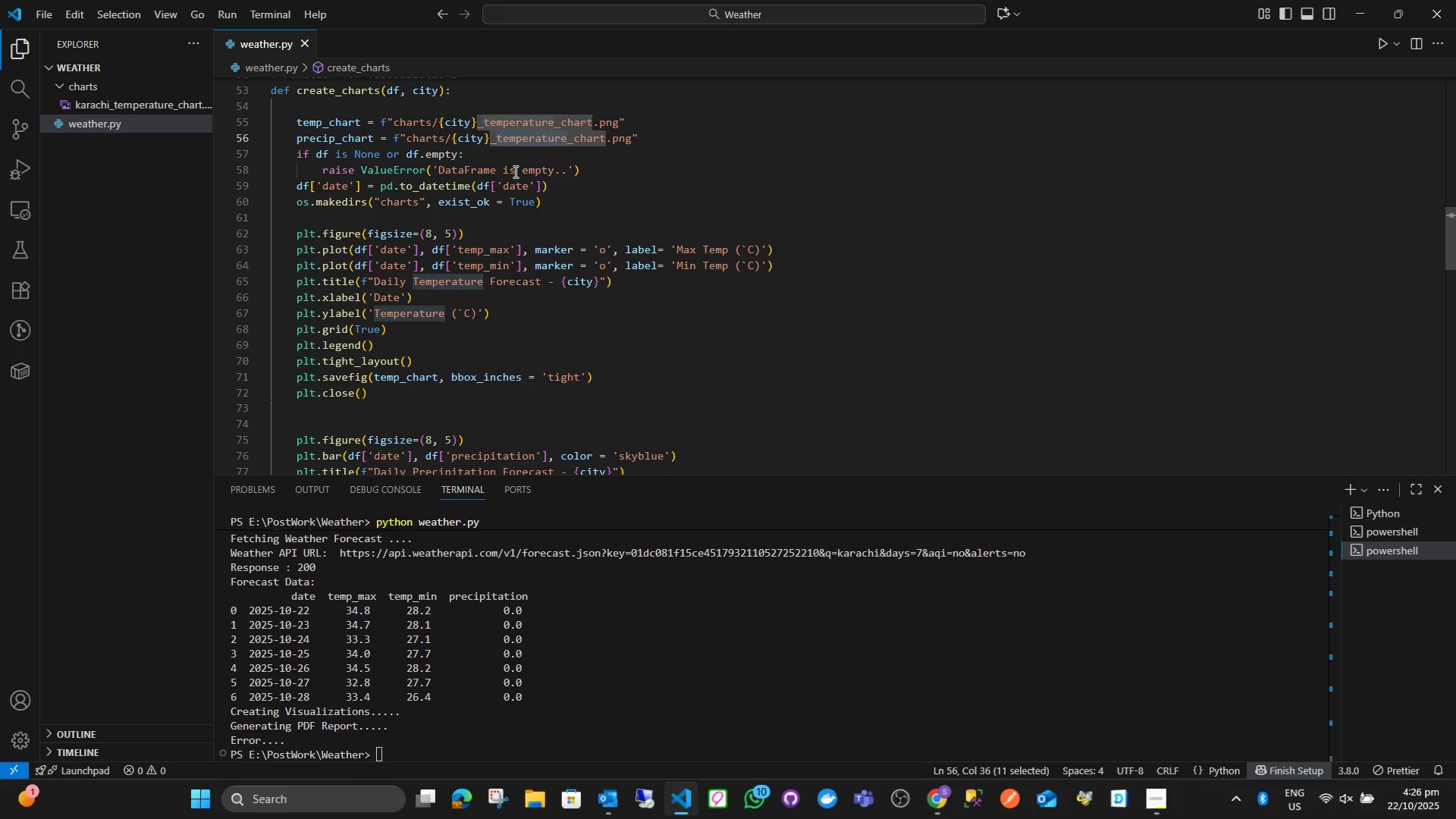 
type(precipitation)
 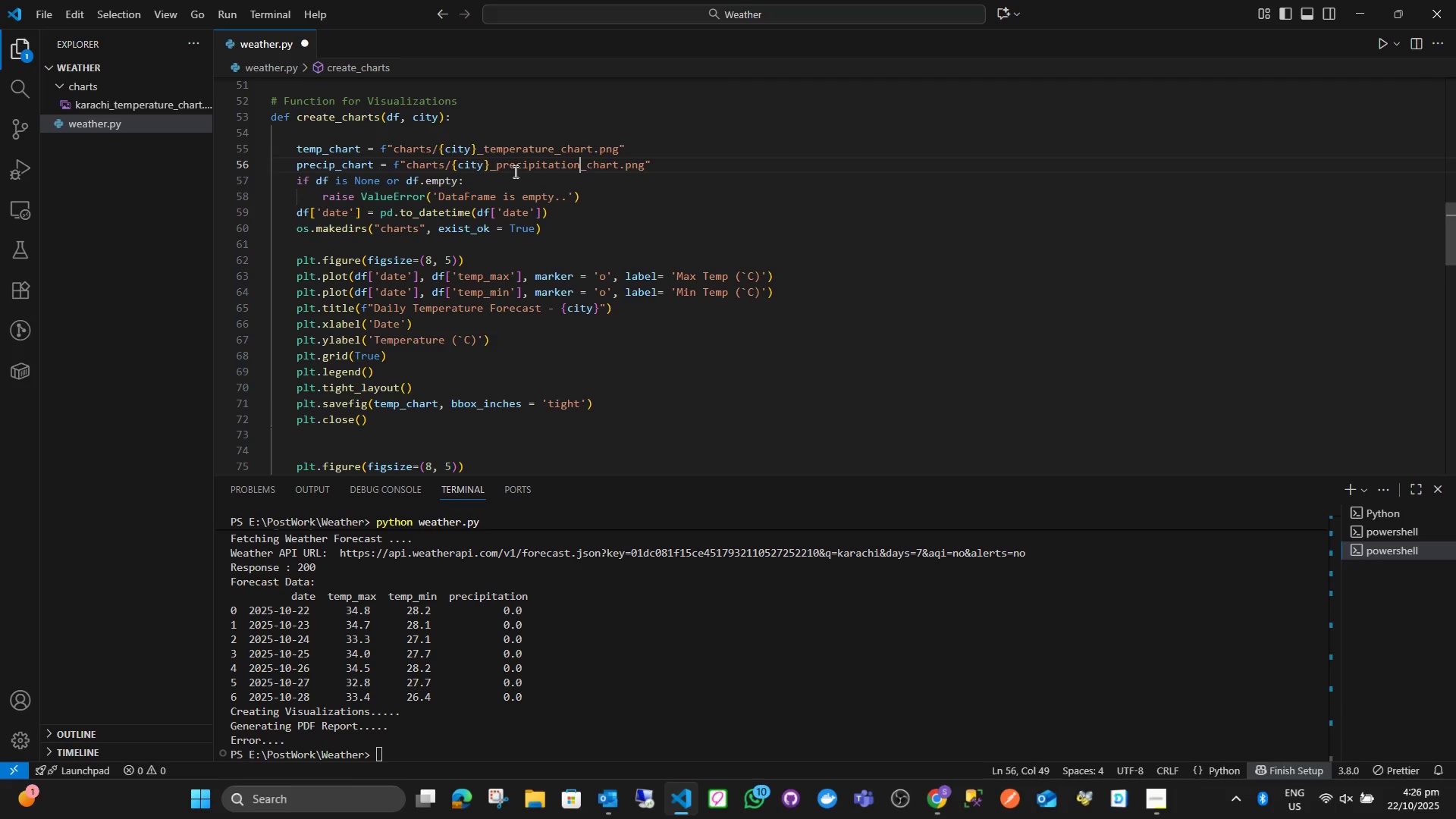 
key(Control+ControlLeft)
 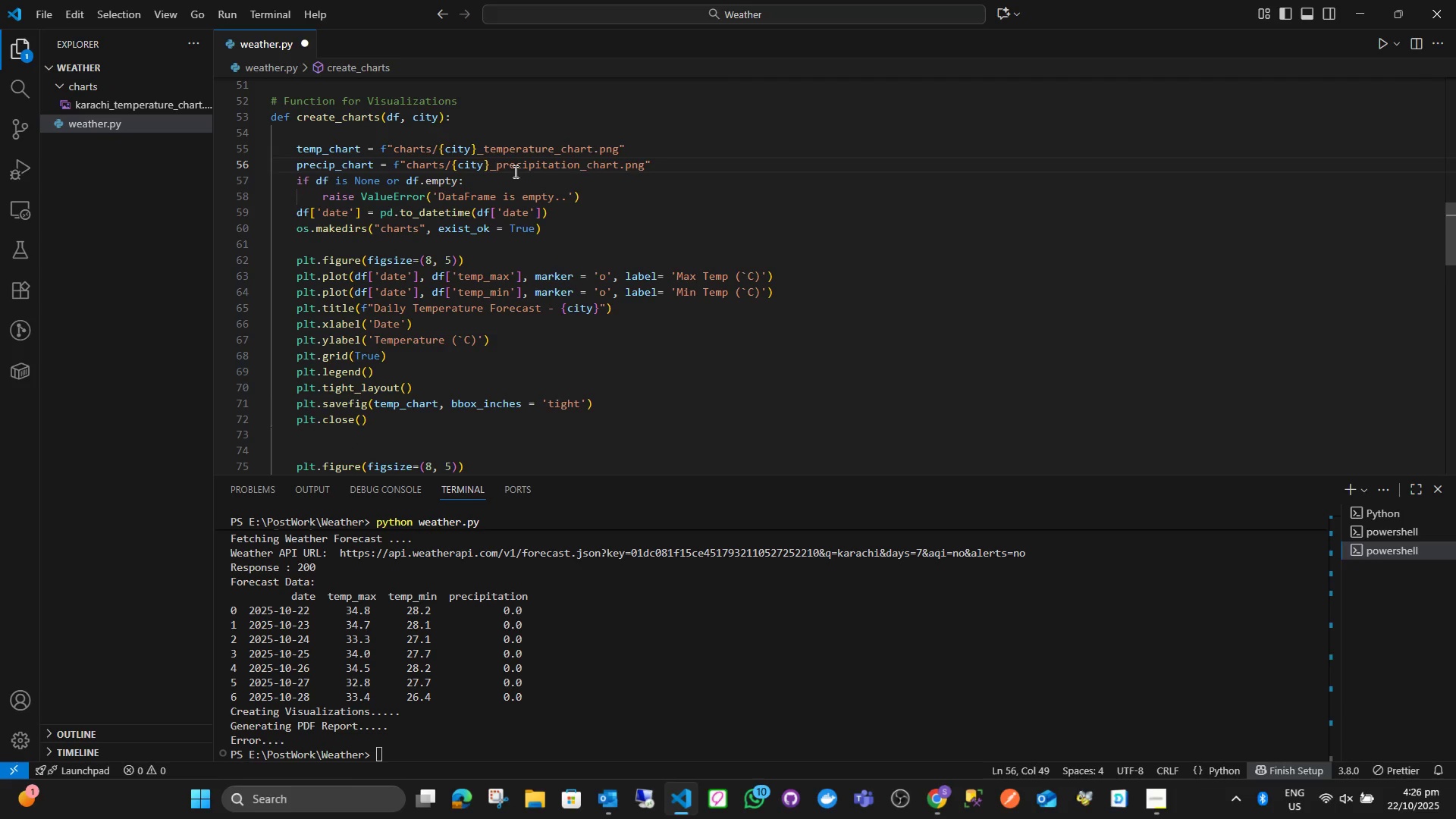 
key(Control+S)
 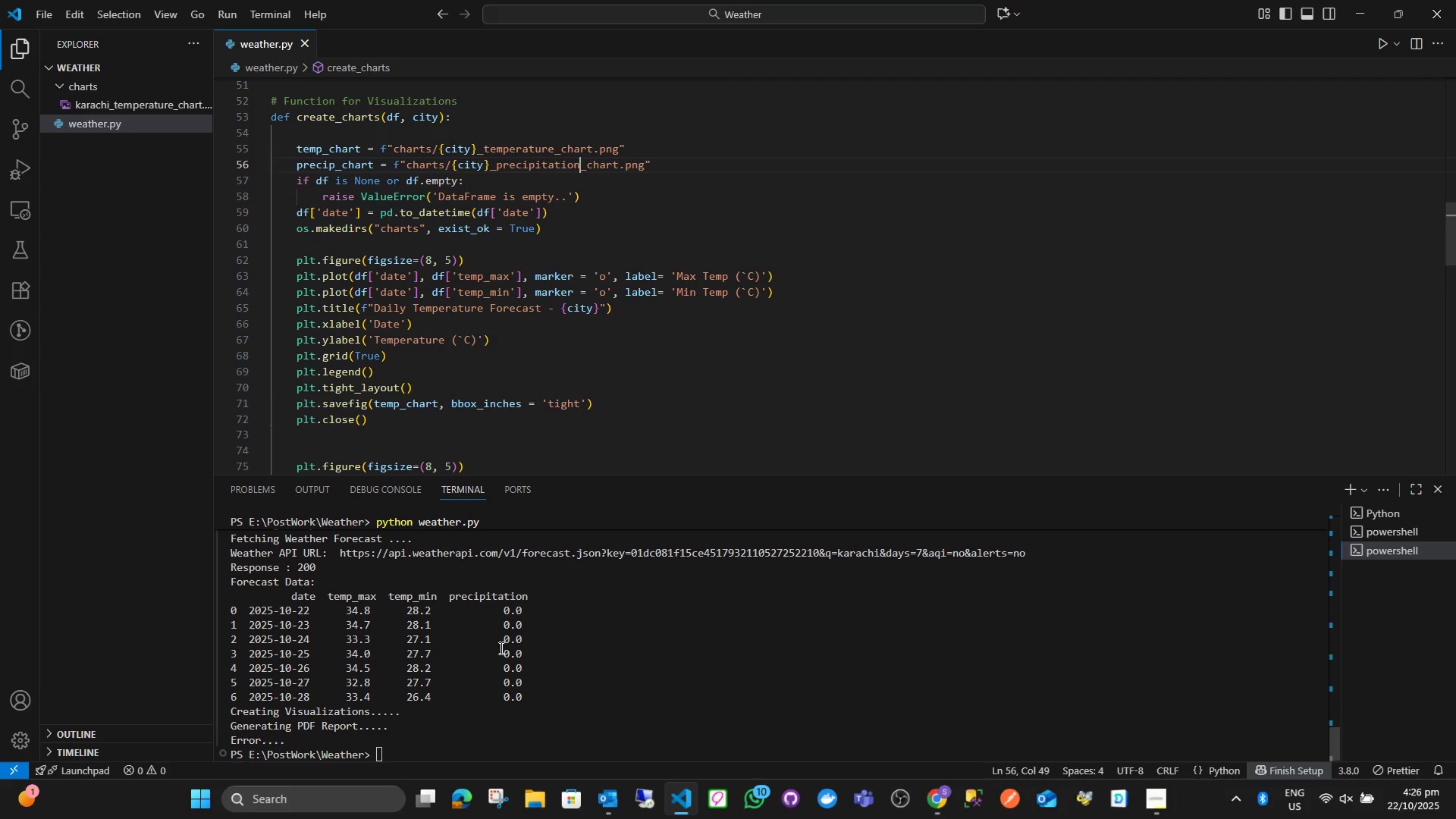 
left_click([480, 698])
 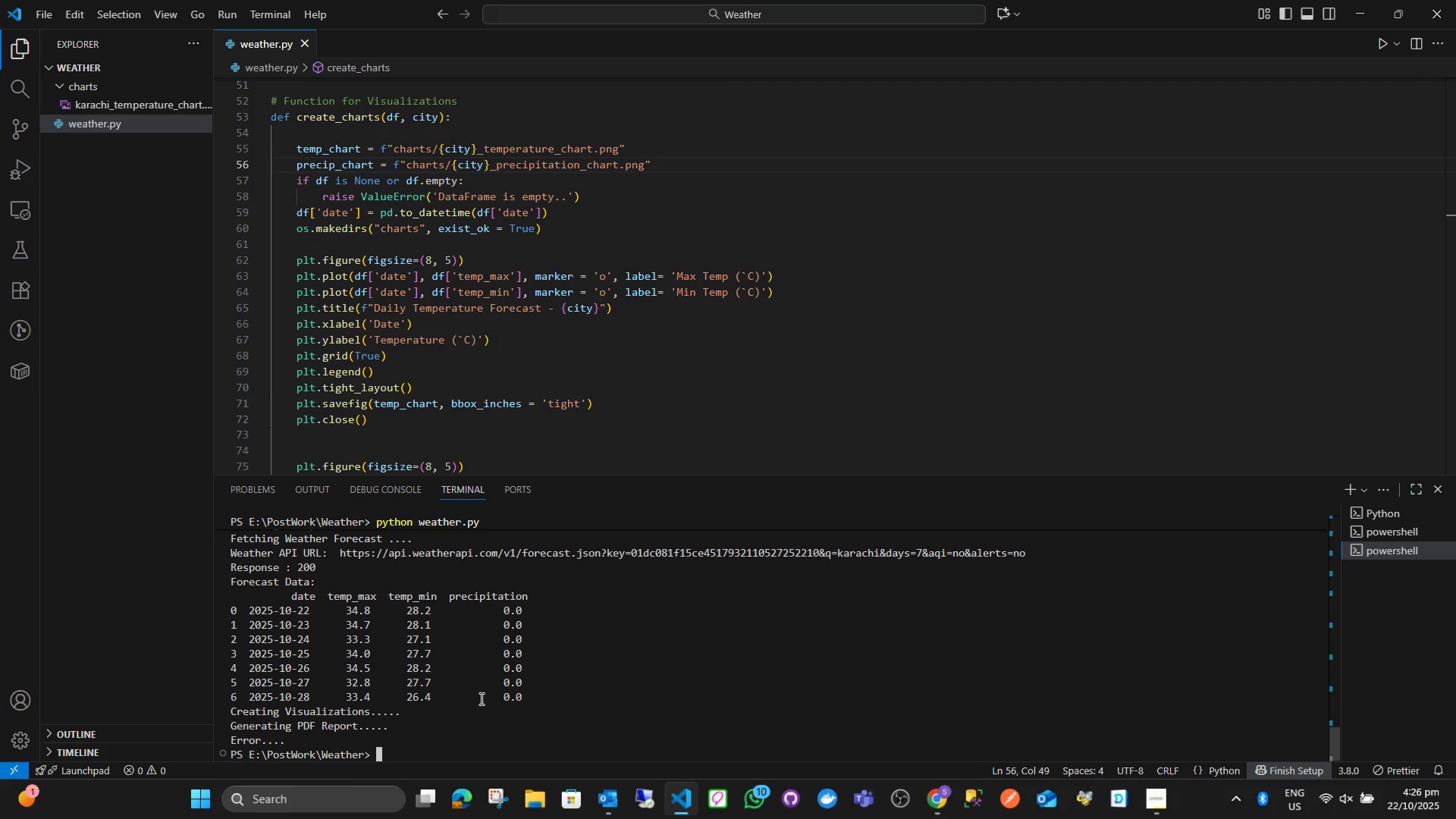 
type(cls)
 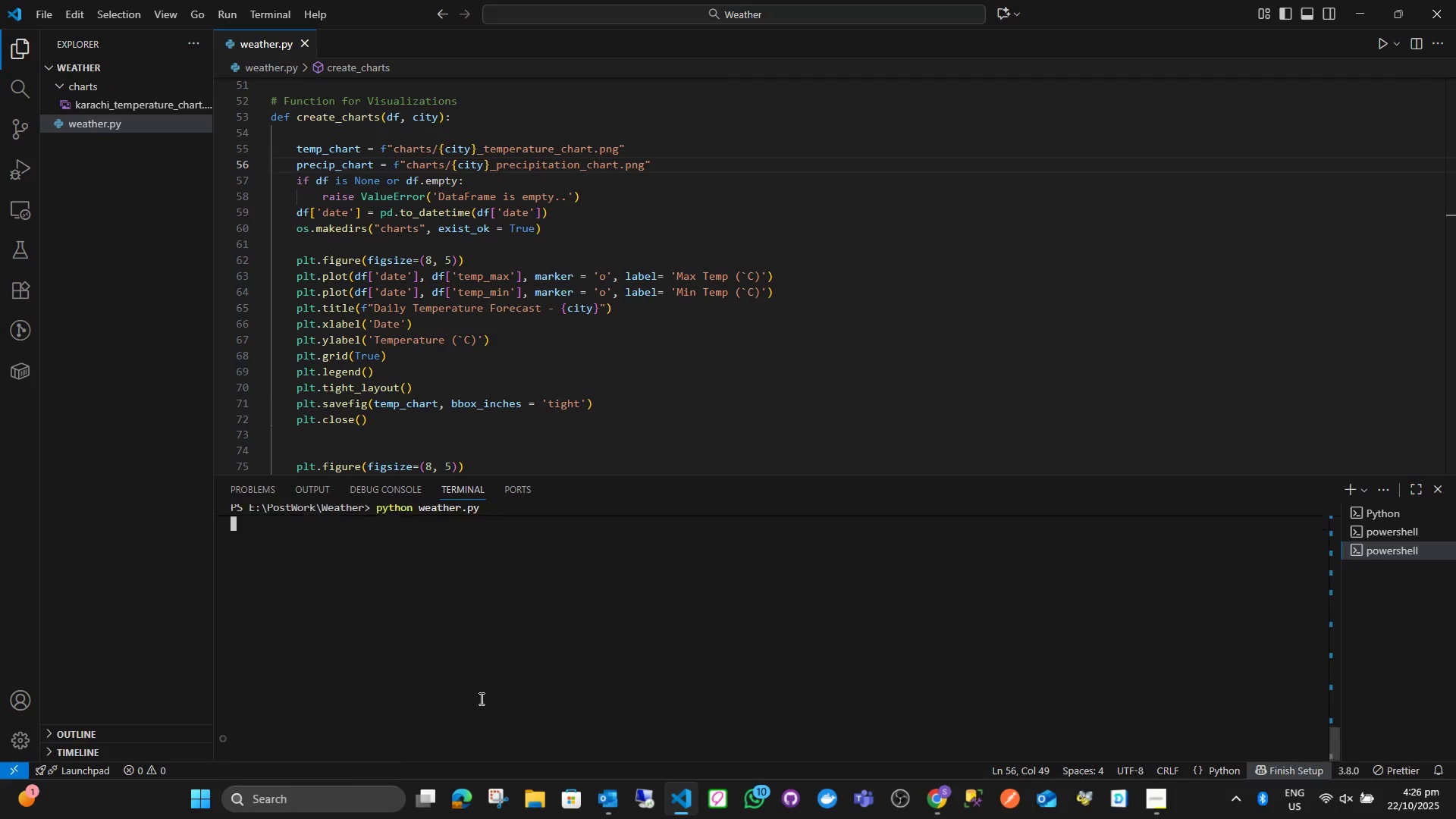 
key(Enter)
 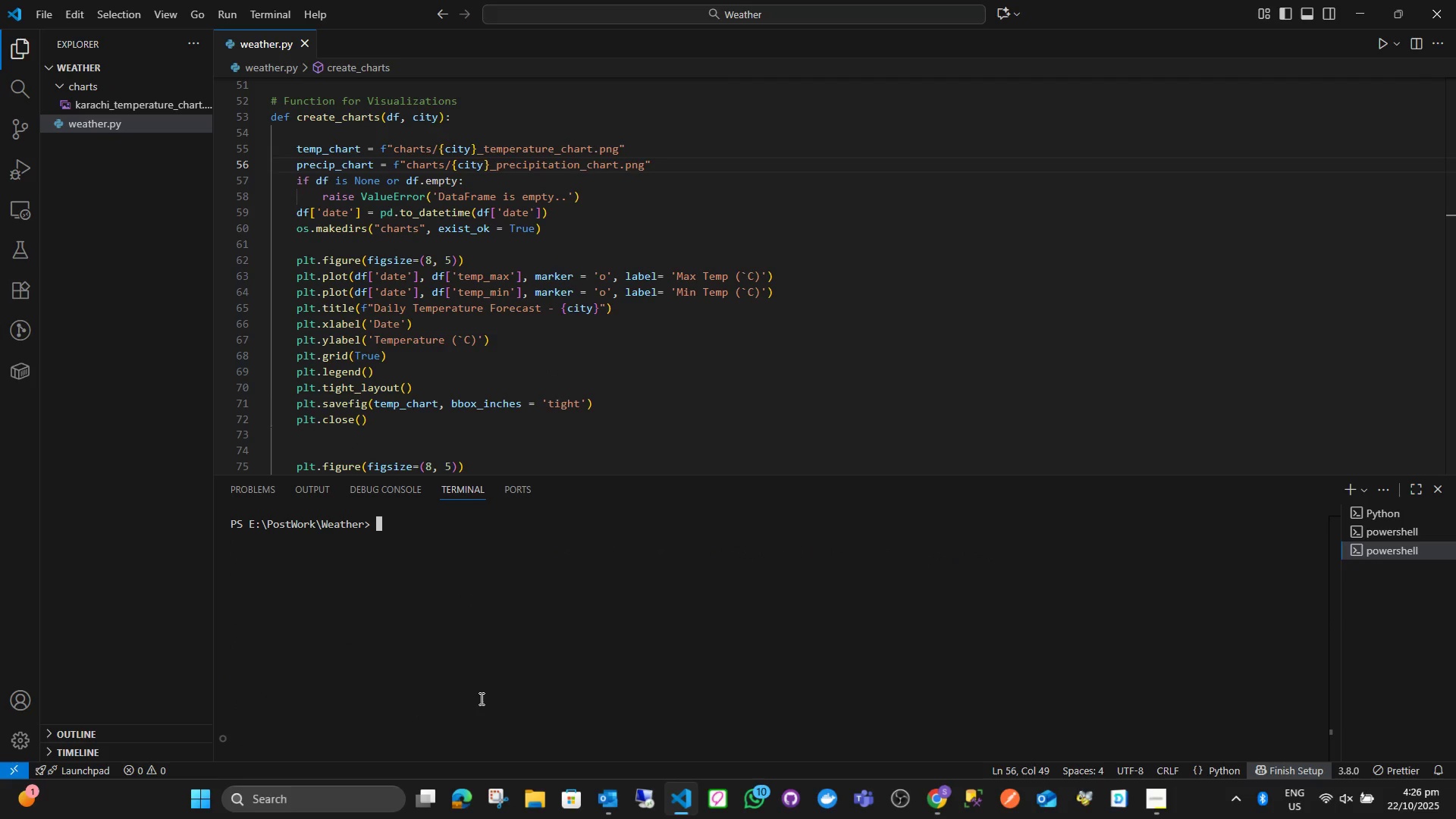 
key(ArrowUp)
 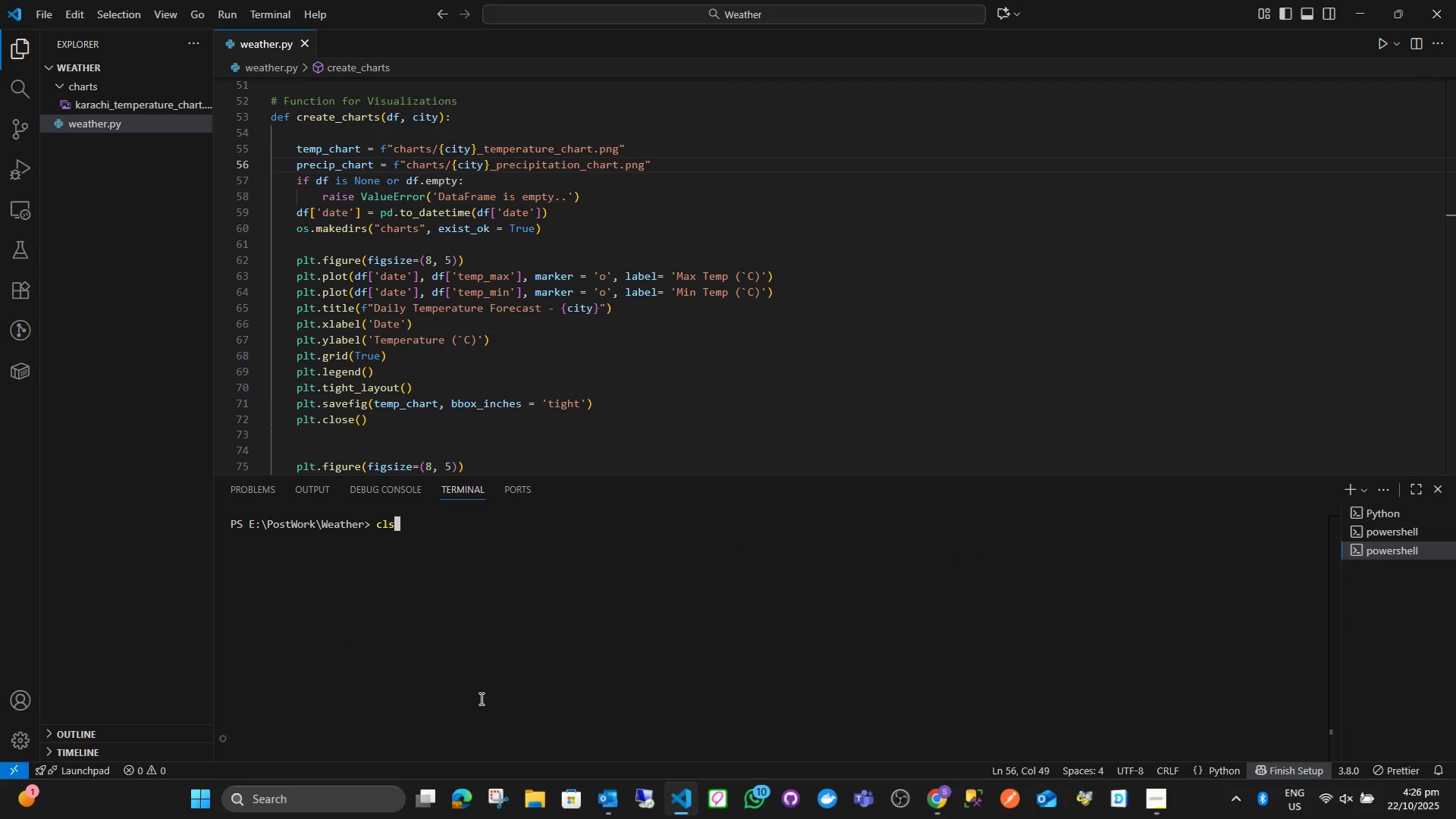 
key(ArrowUp)
 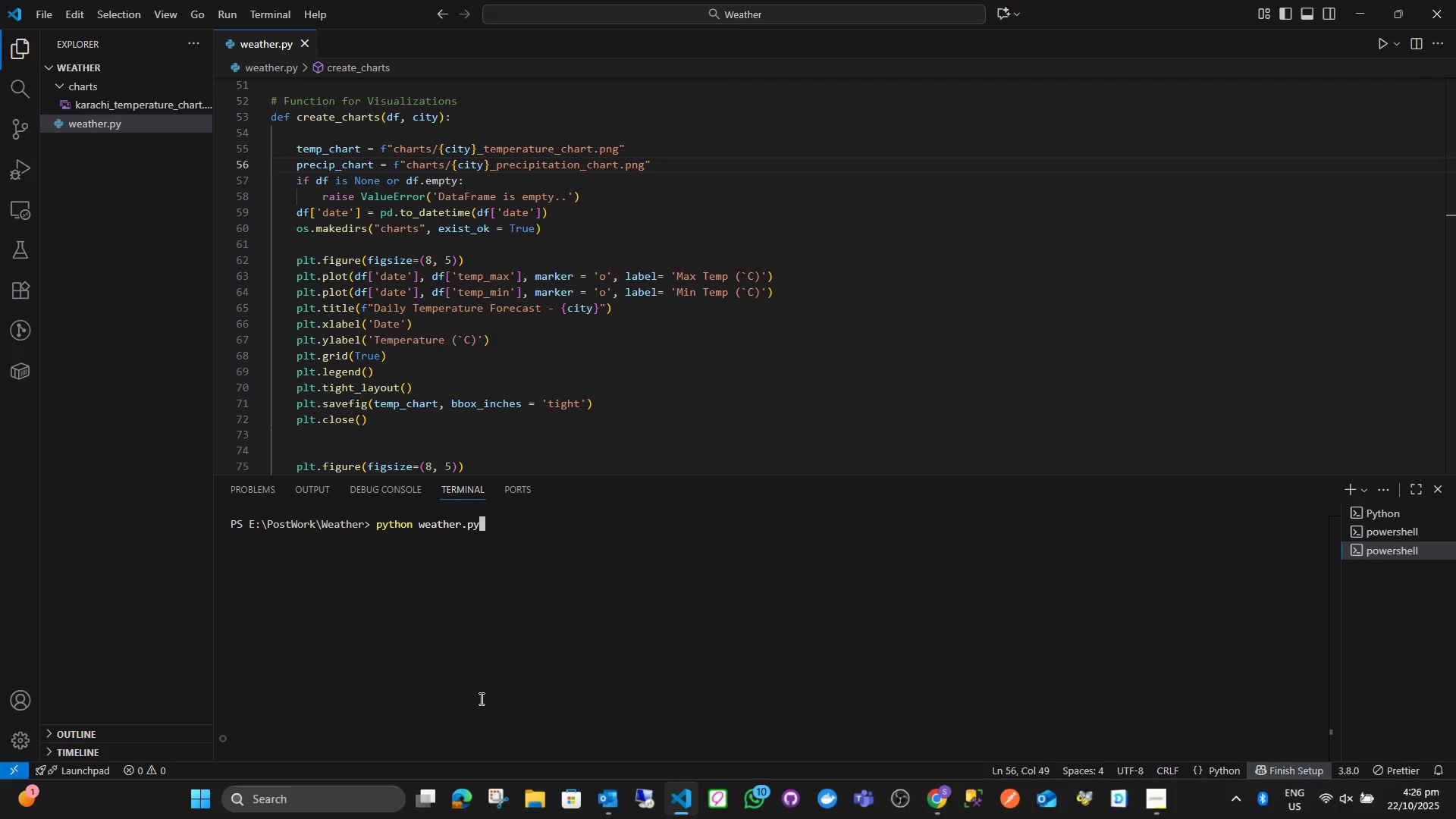 
key(Enter)
 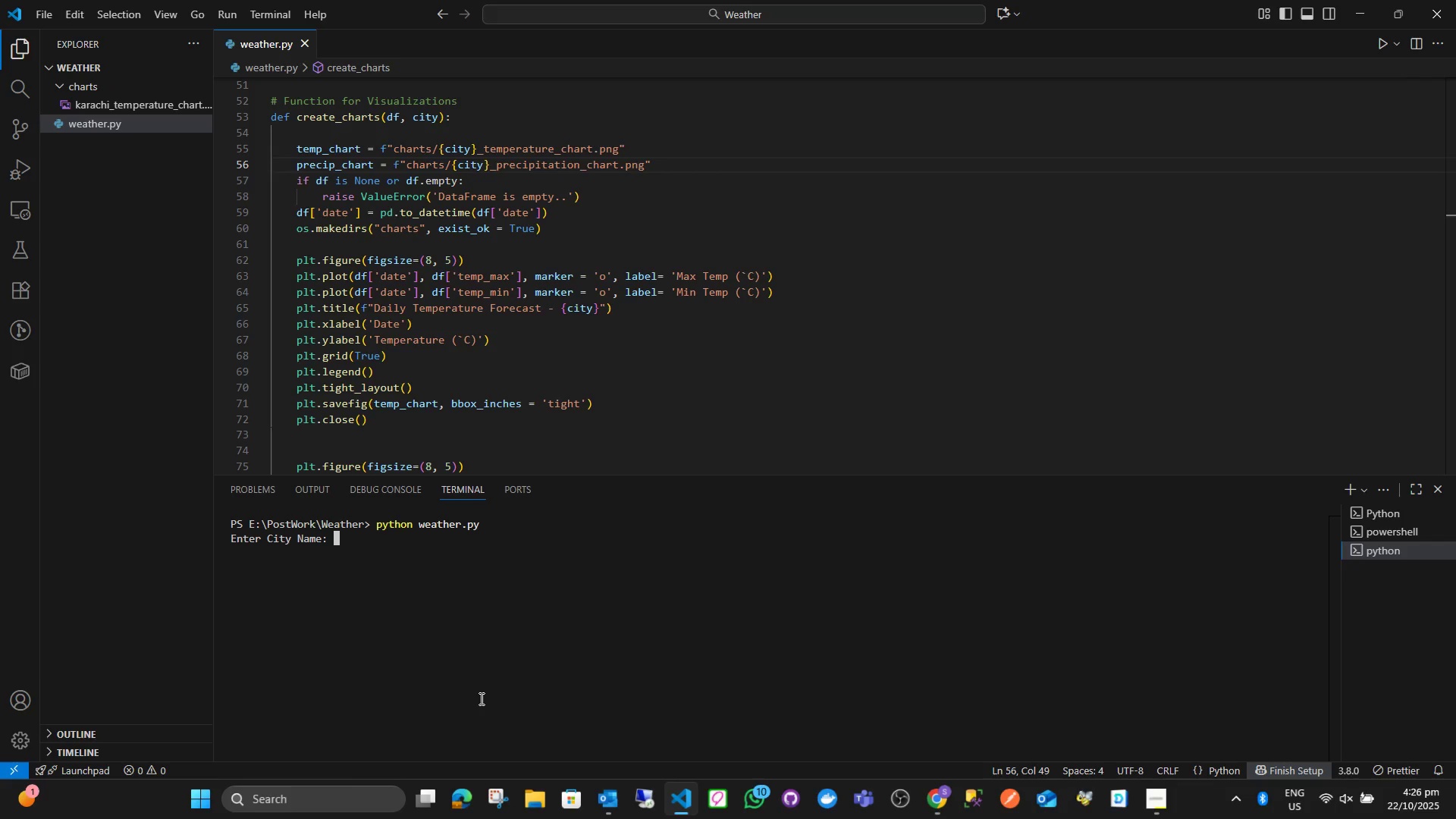 
type(karachi)
 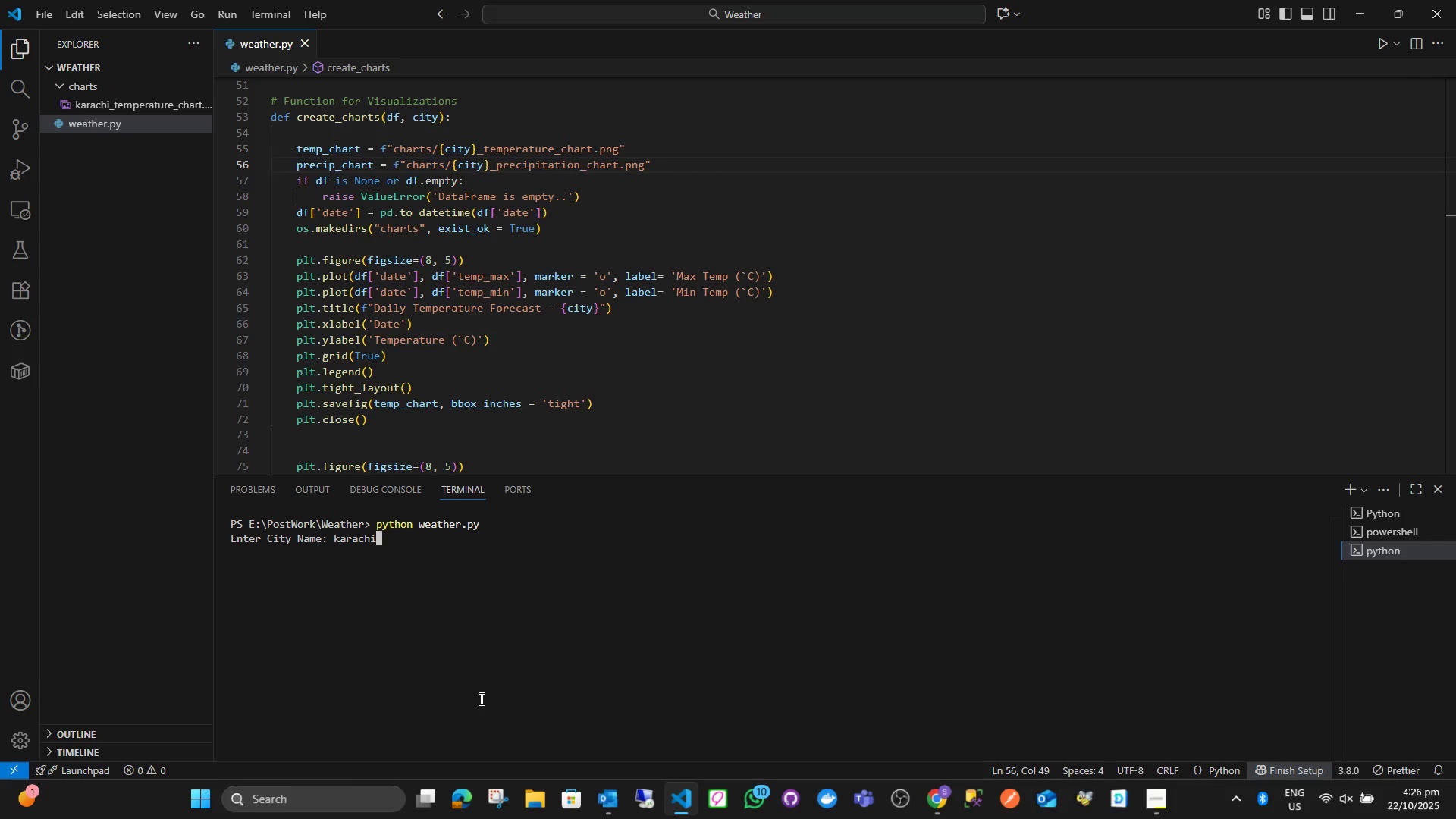 
key(Enter)
 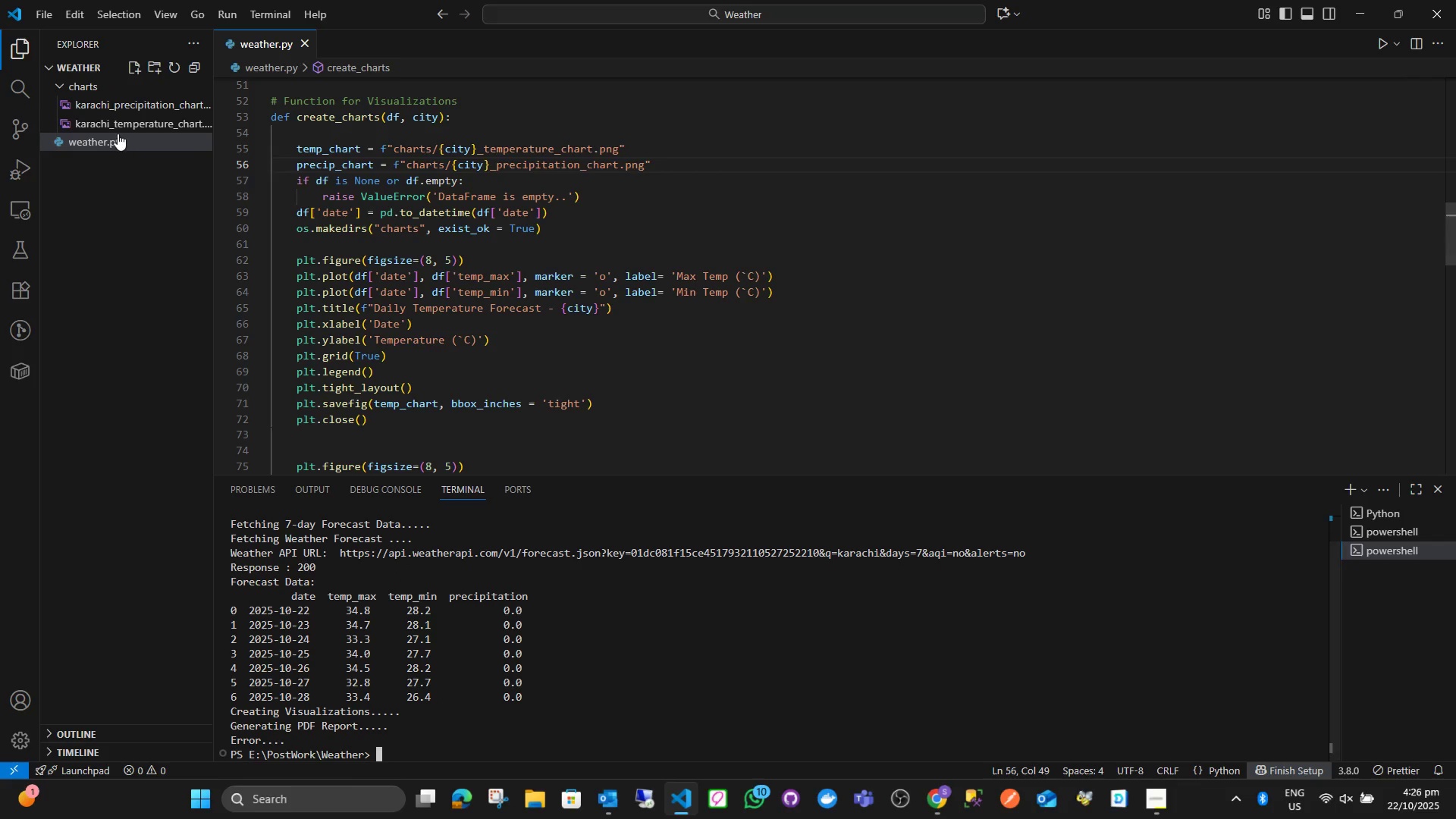 
left_click([133, 116])
 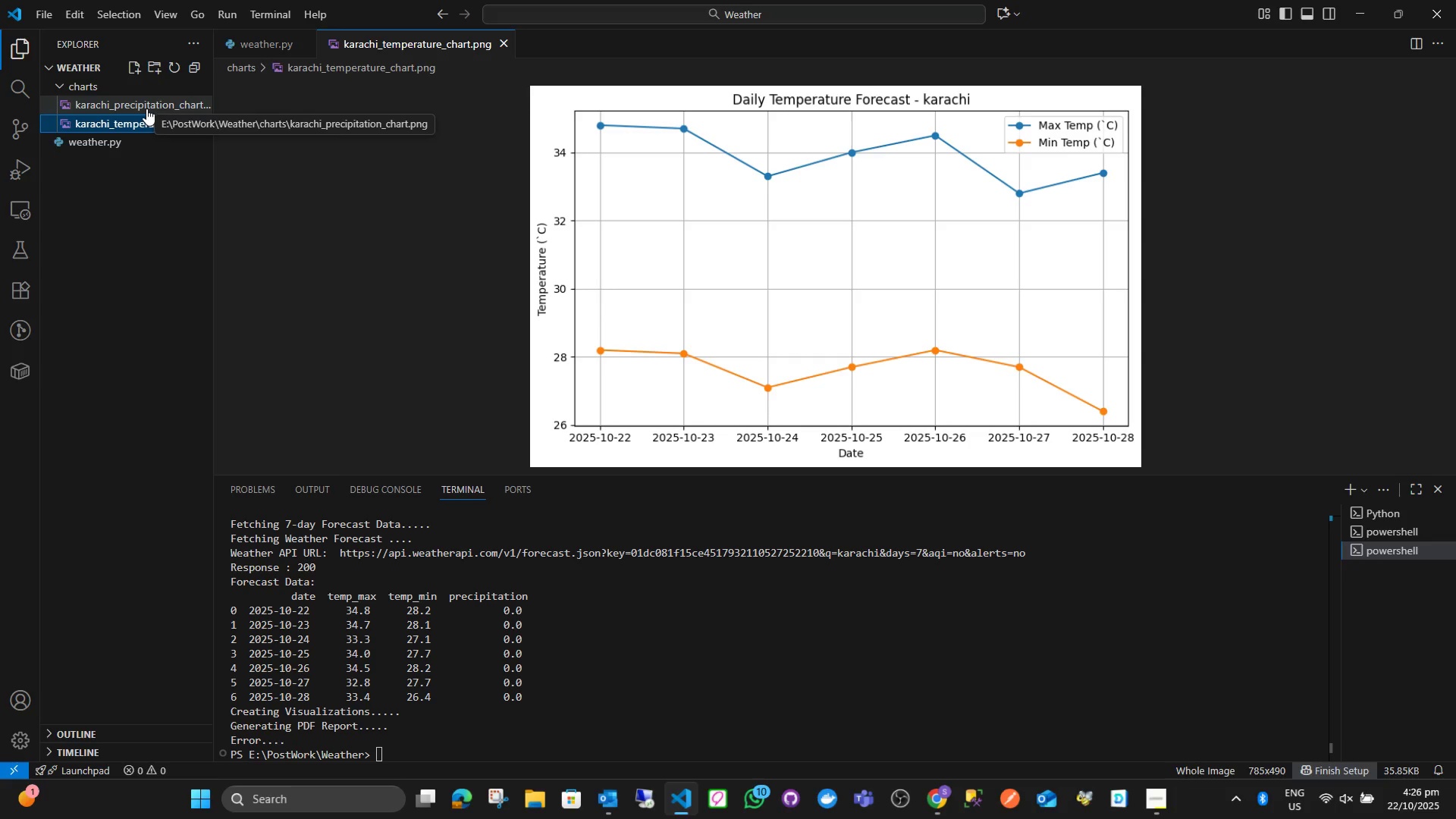 
left_click([122, 99])
 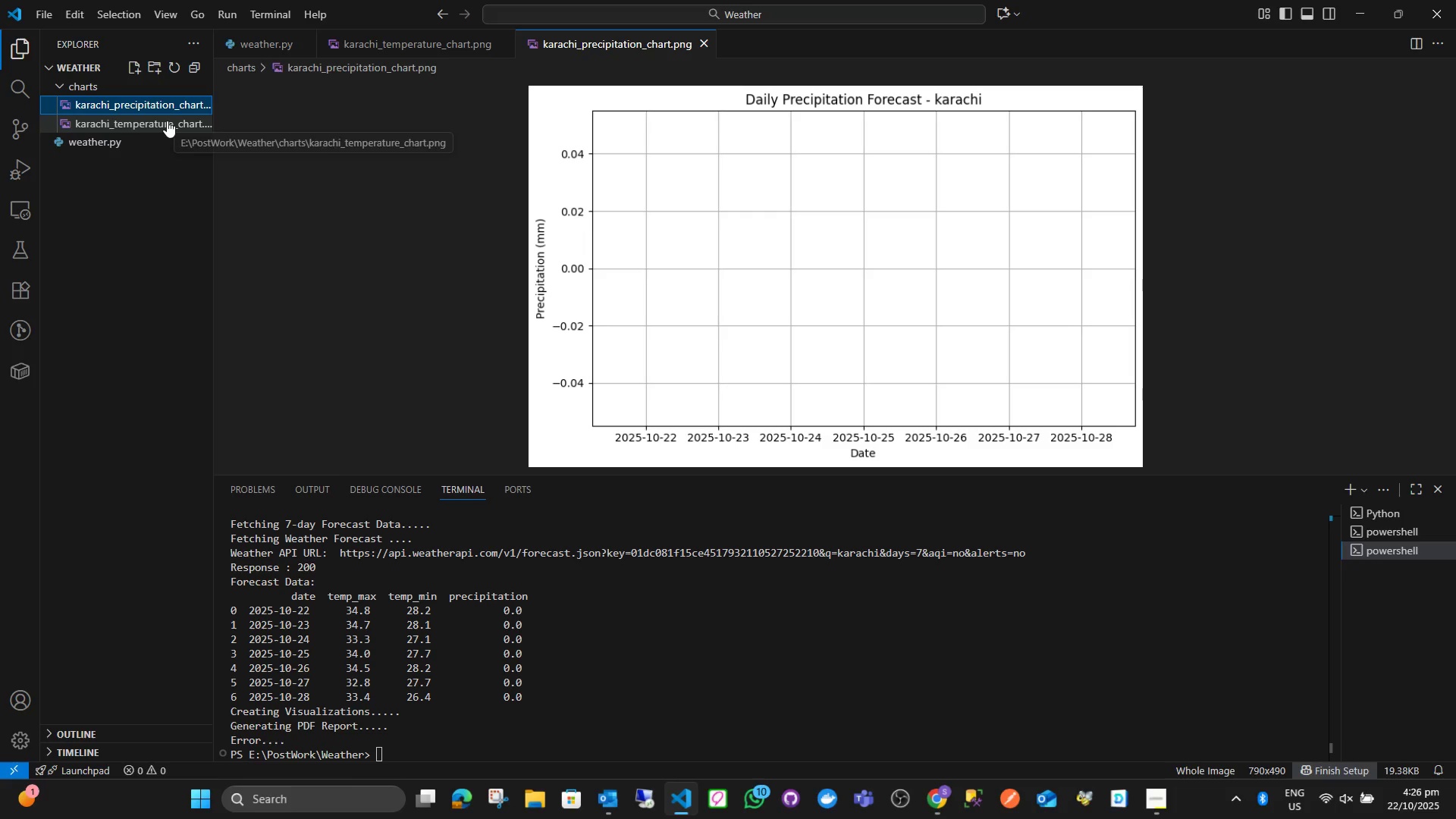 
left_click([167, 121])
 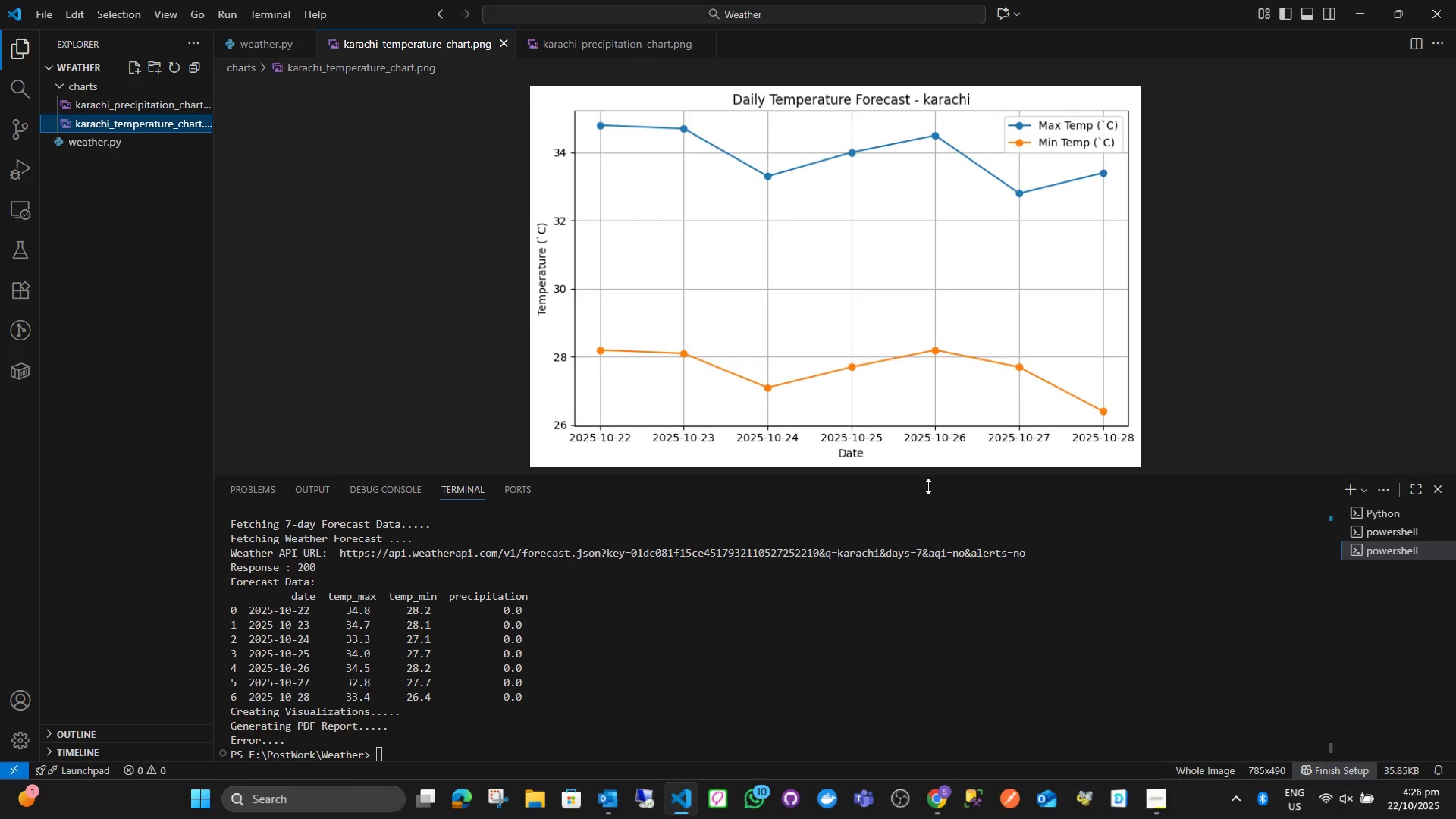 
wait(5.81)
 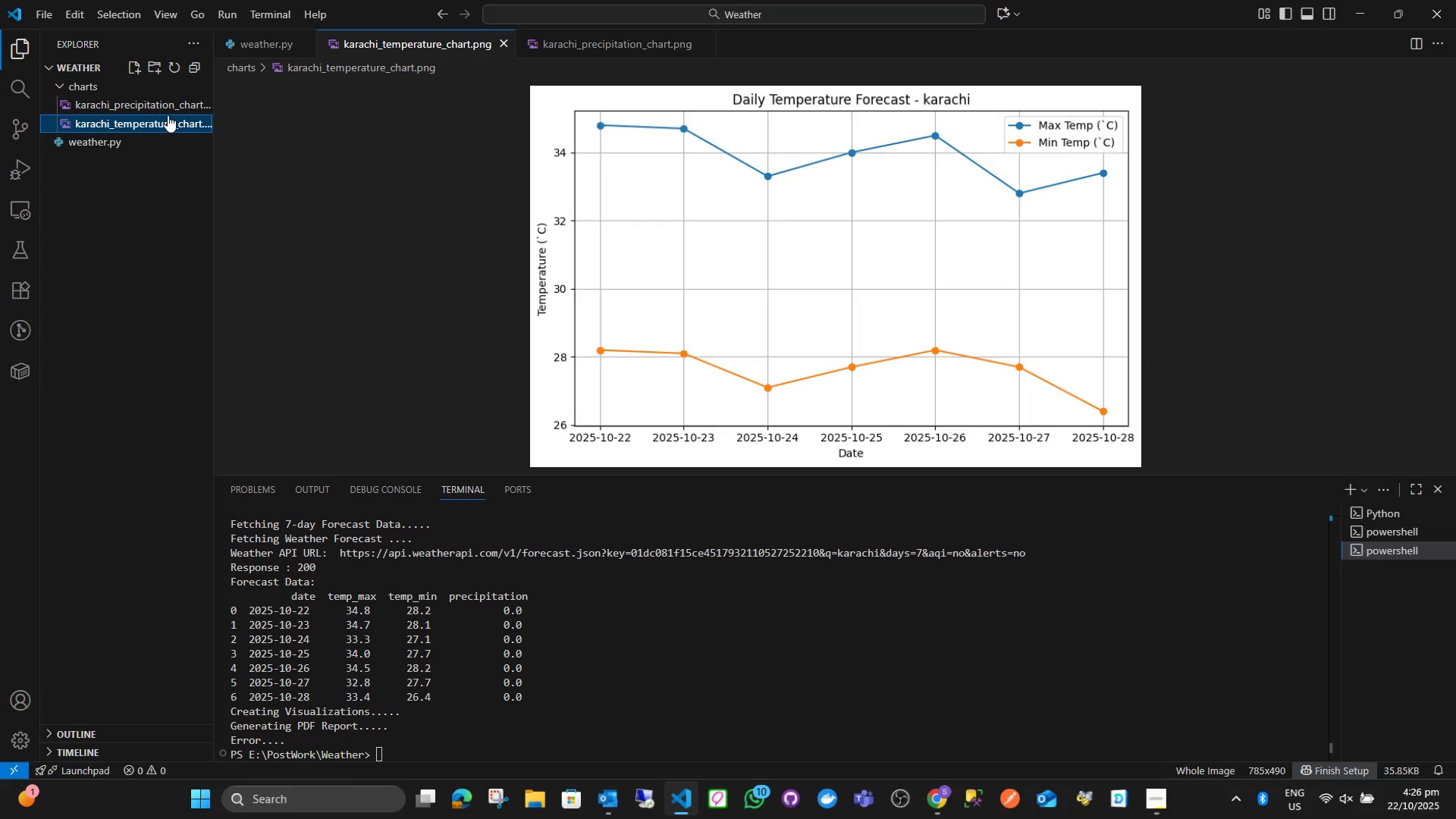 
left_click([1158, 792])
 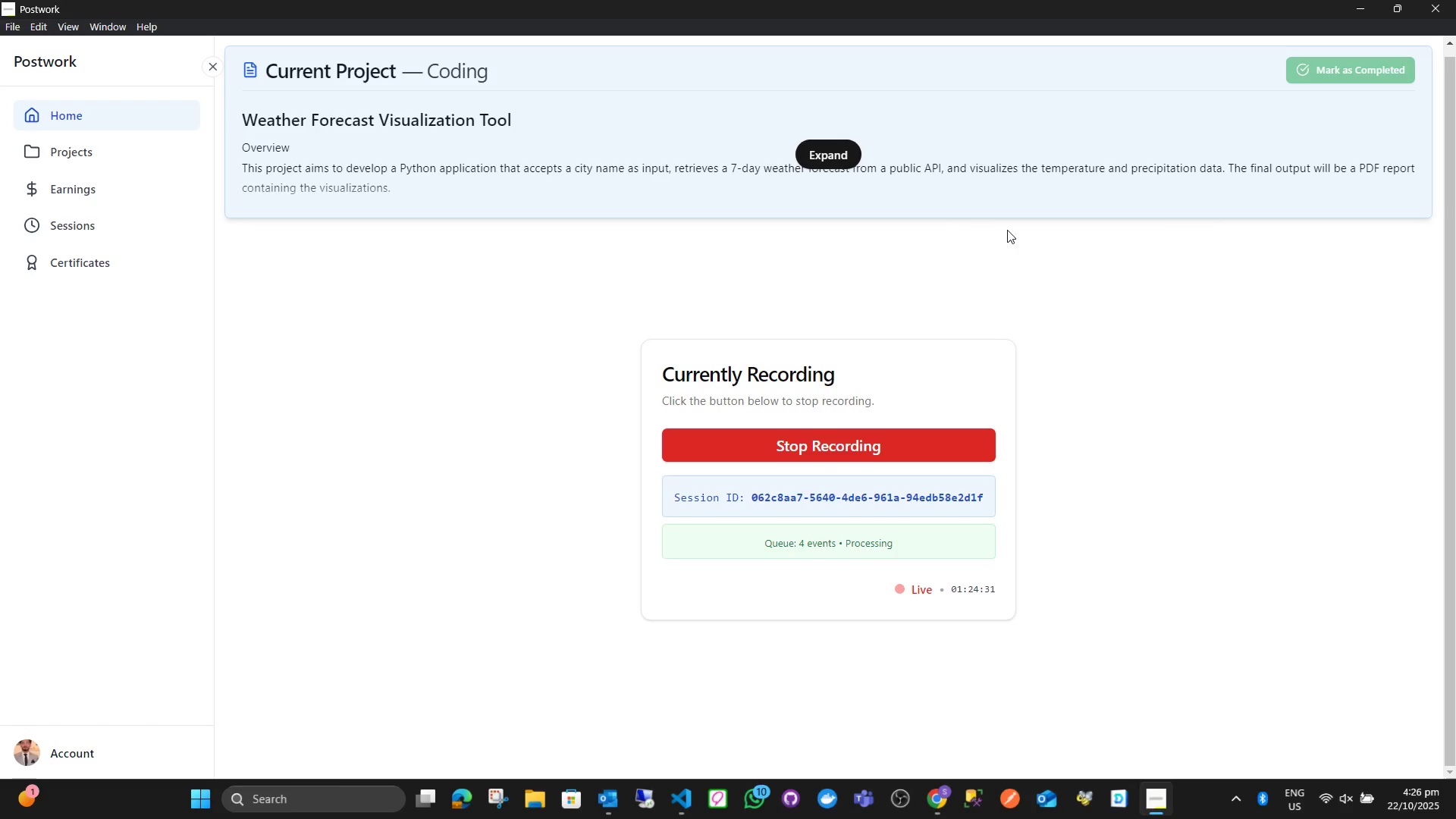 
left_click([1365, 9])
 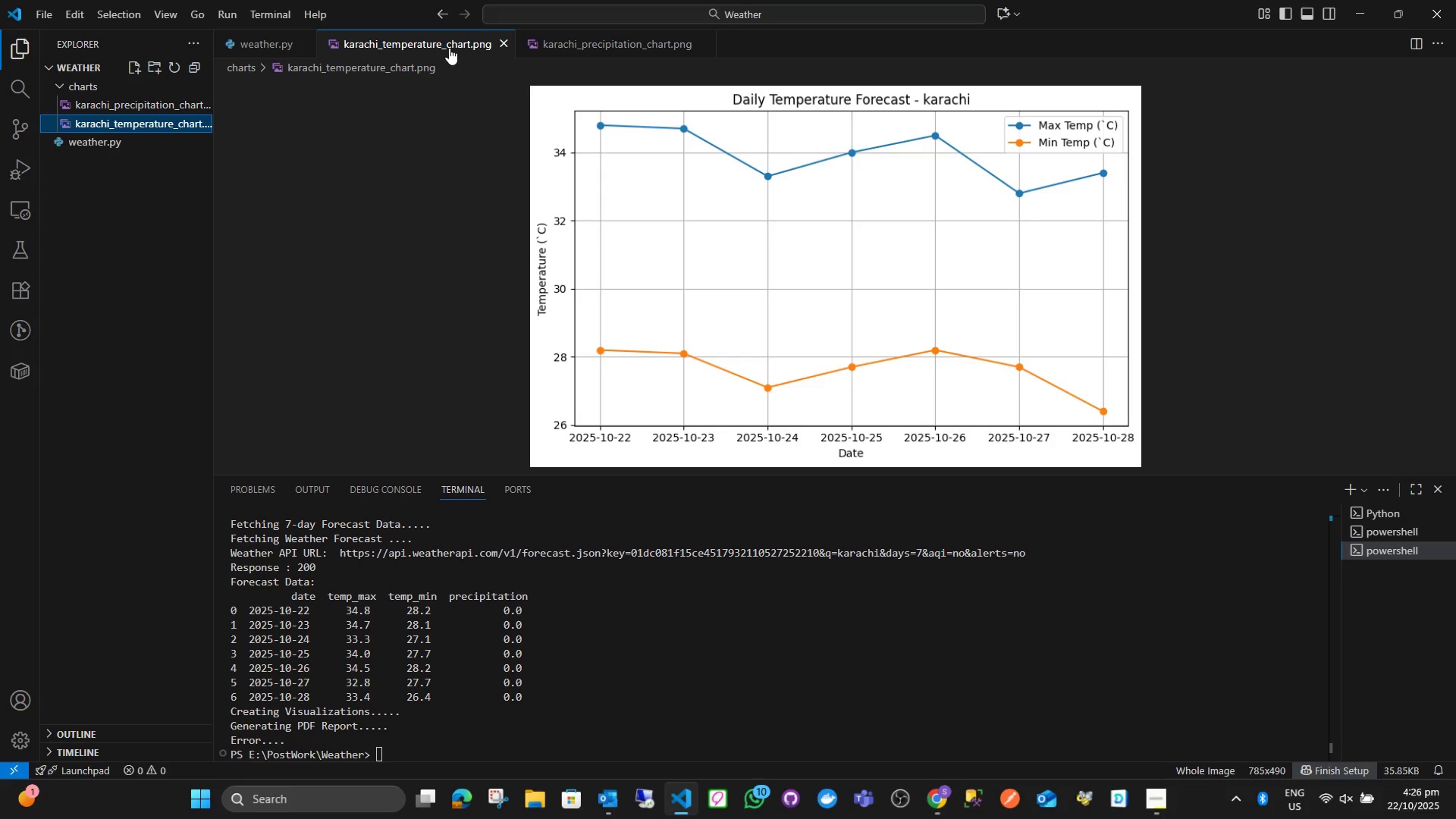 
middle_click([448, 47])
 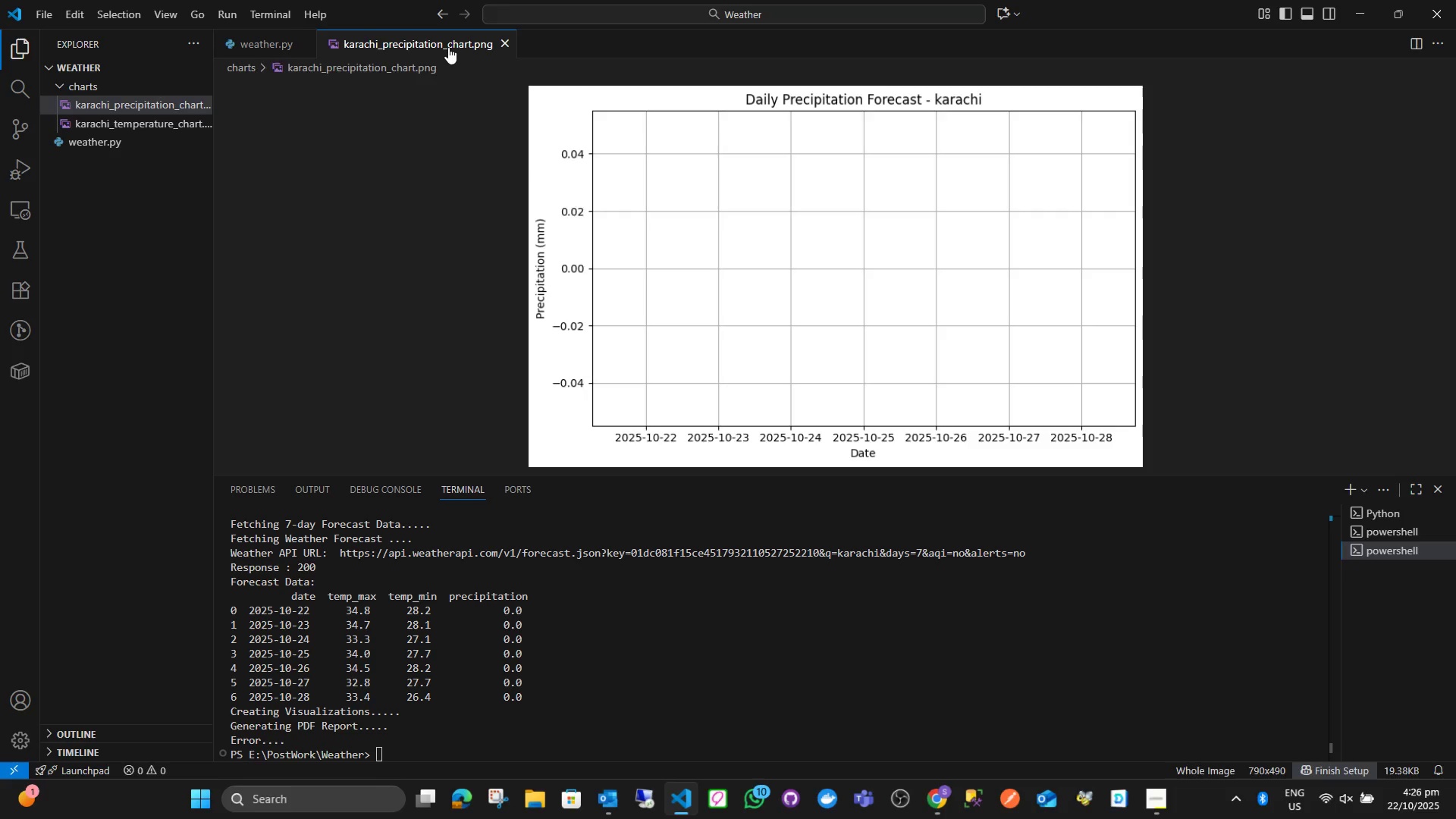 
middle_click([448, 47])
 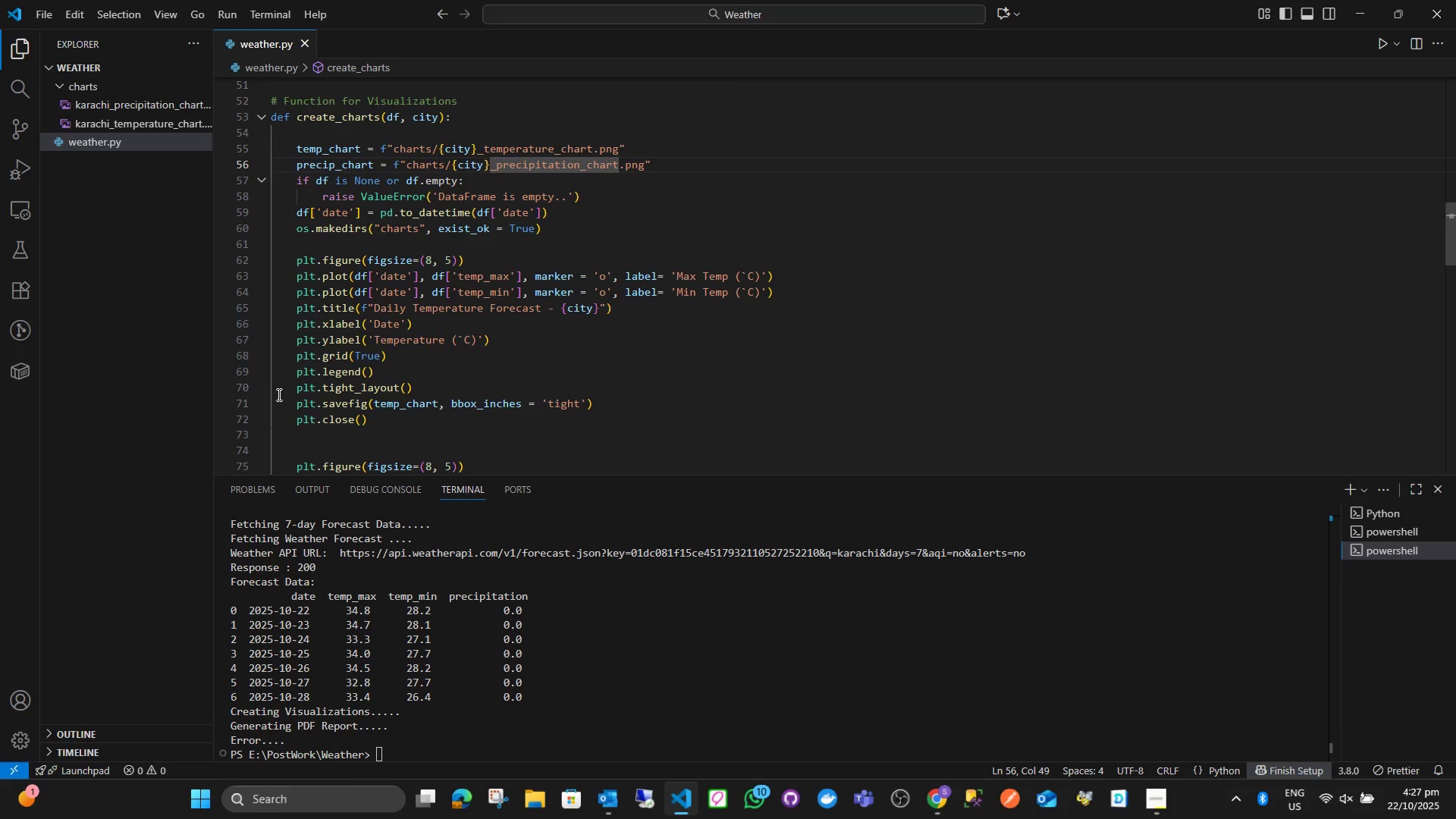 
scroll: coordinate [563, 338], scroll_direction: down, amount: 12.0
 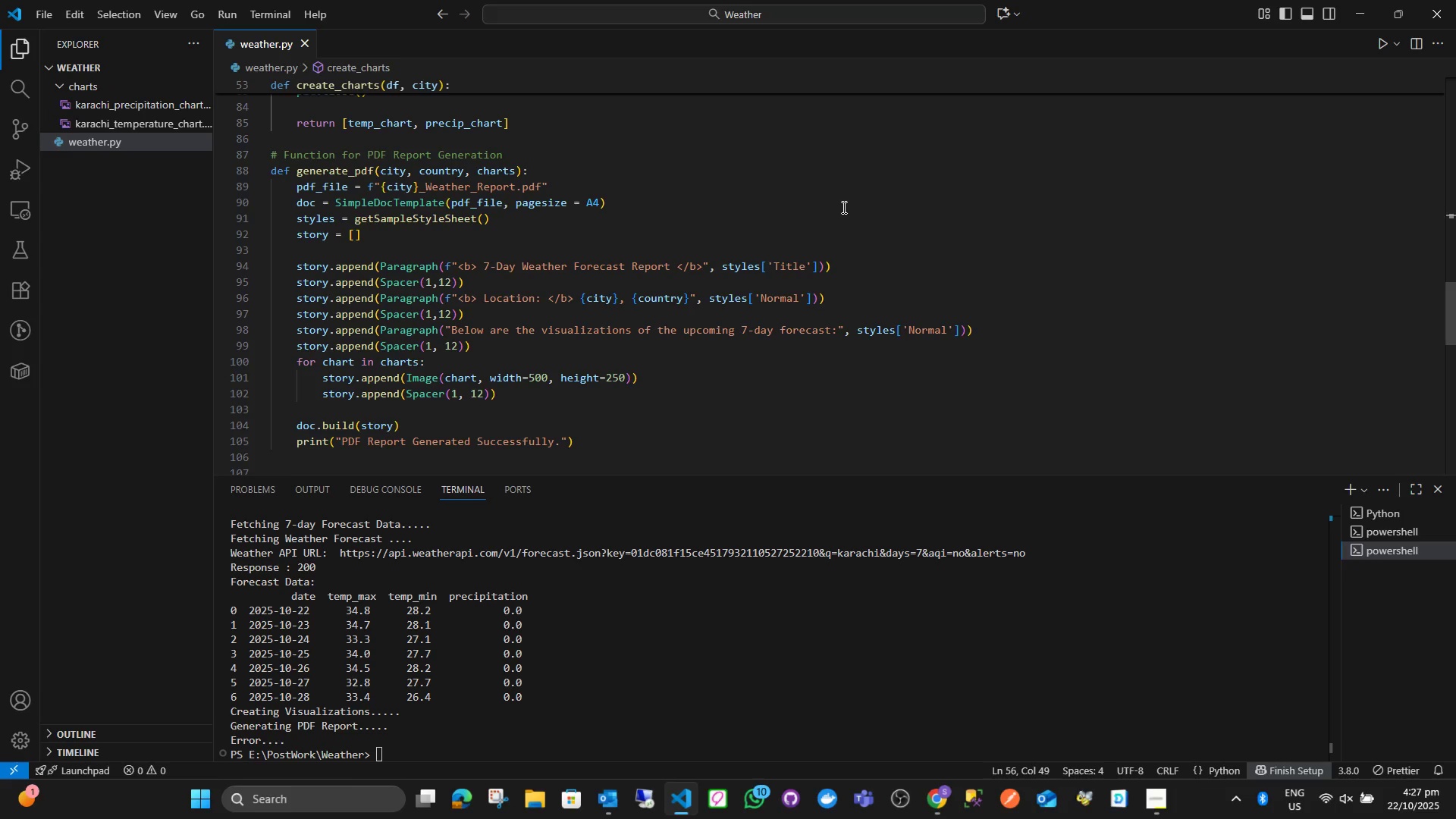 
wait(29.98)
 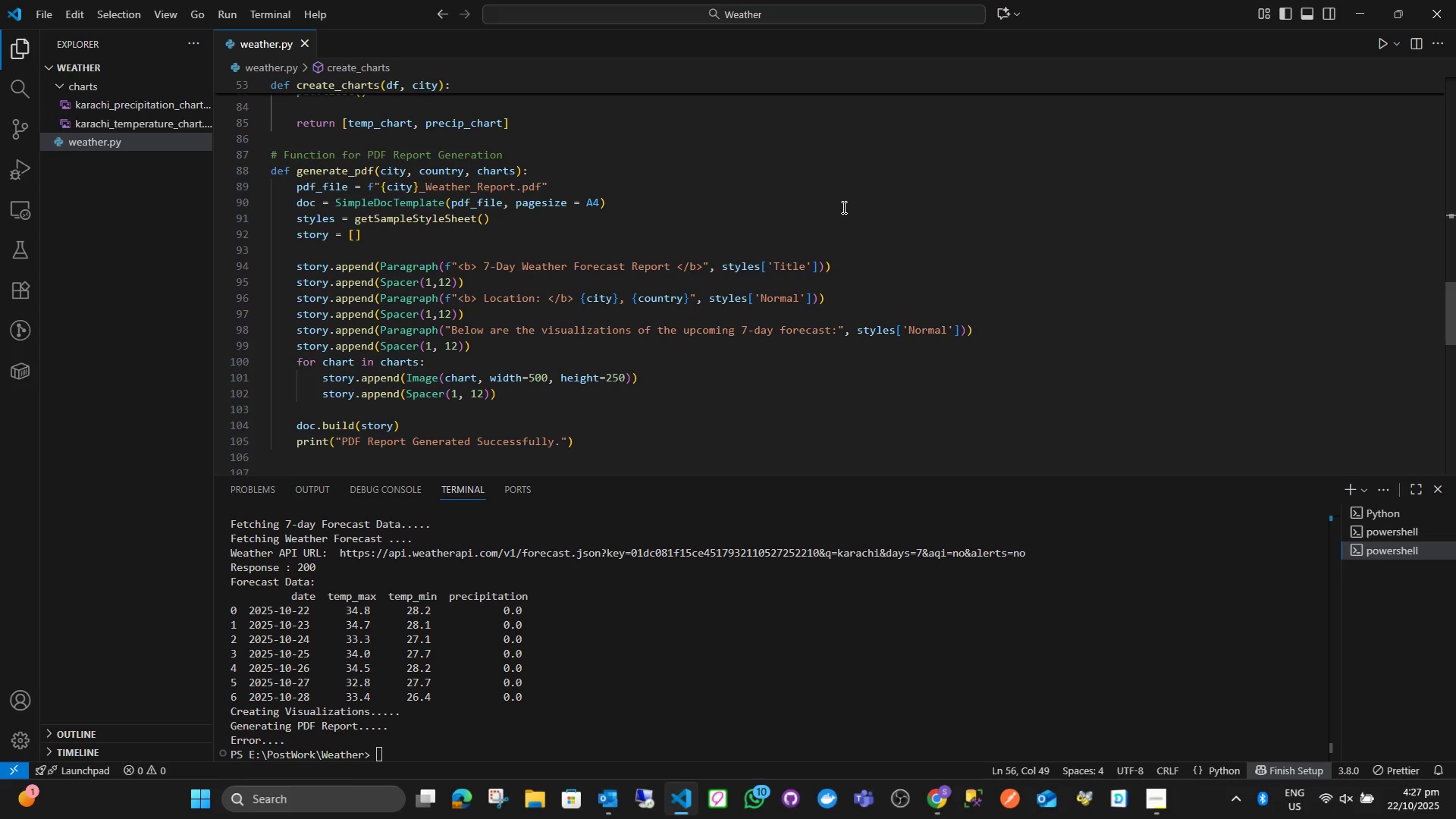 
left_click_drag(start_coordinate=[1448, 324], to_coordinate=[1451, 228])
 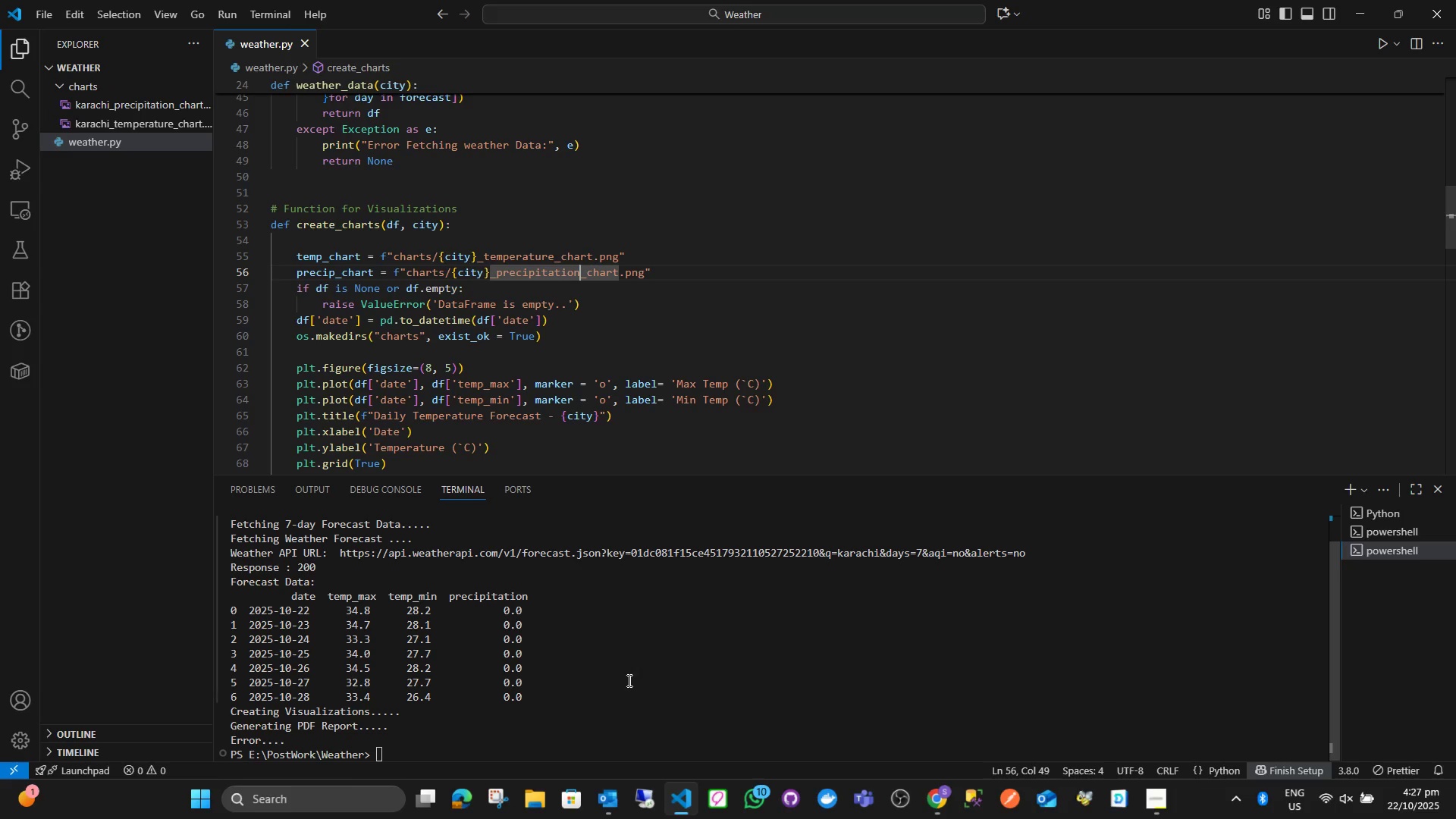 
left_click([628, 680])
 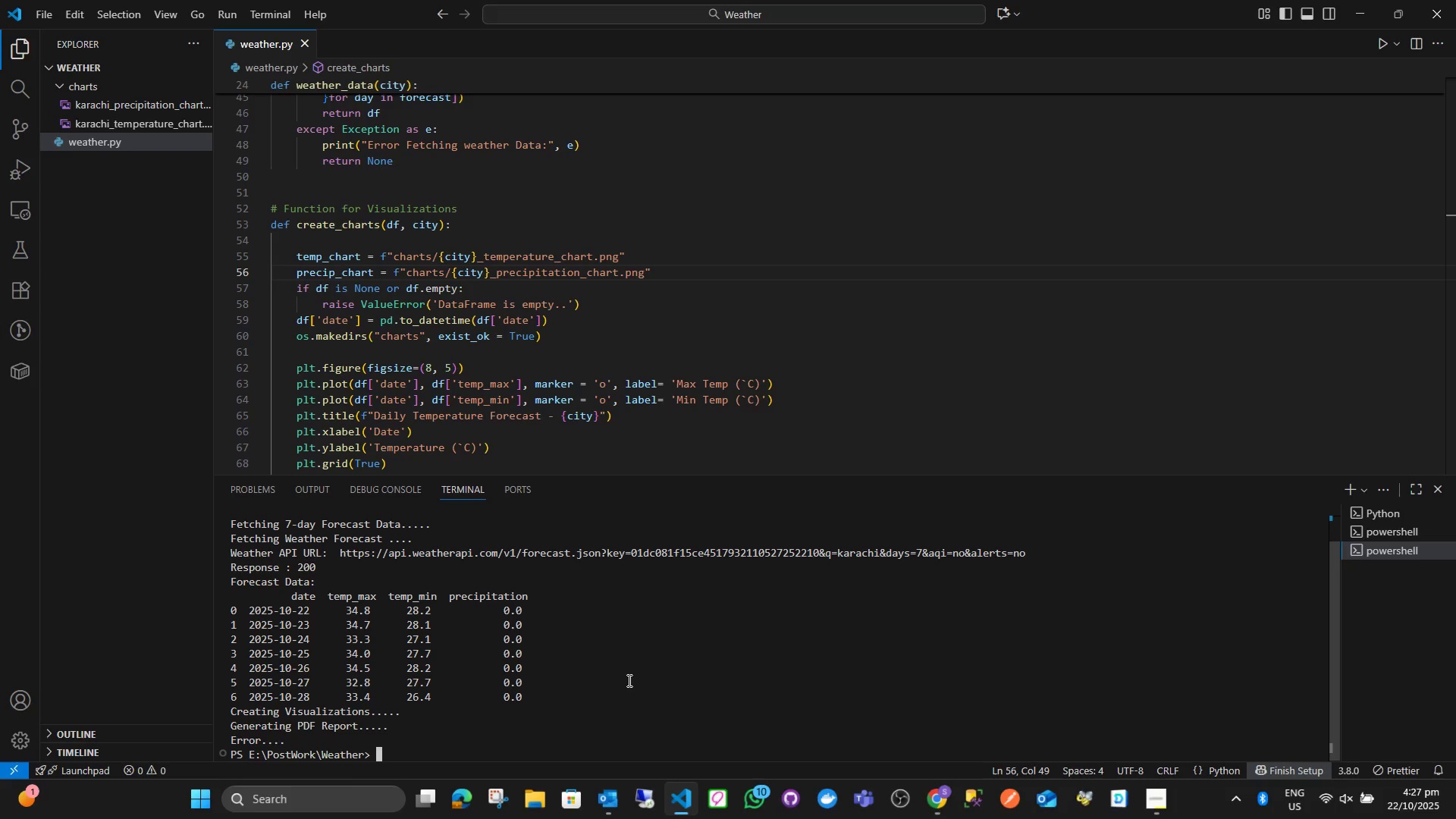 
type(pip install reportlab)
 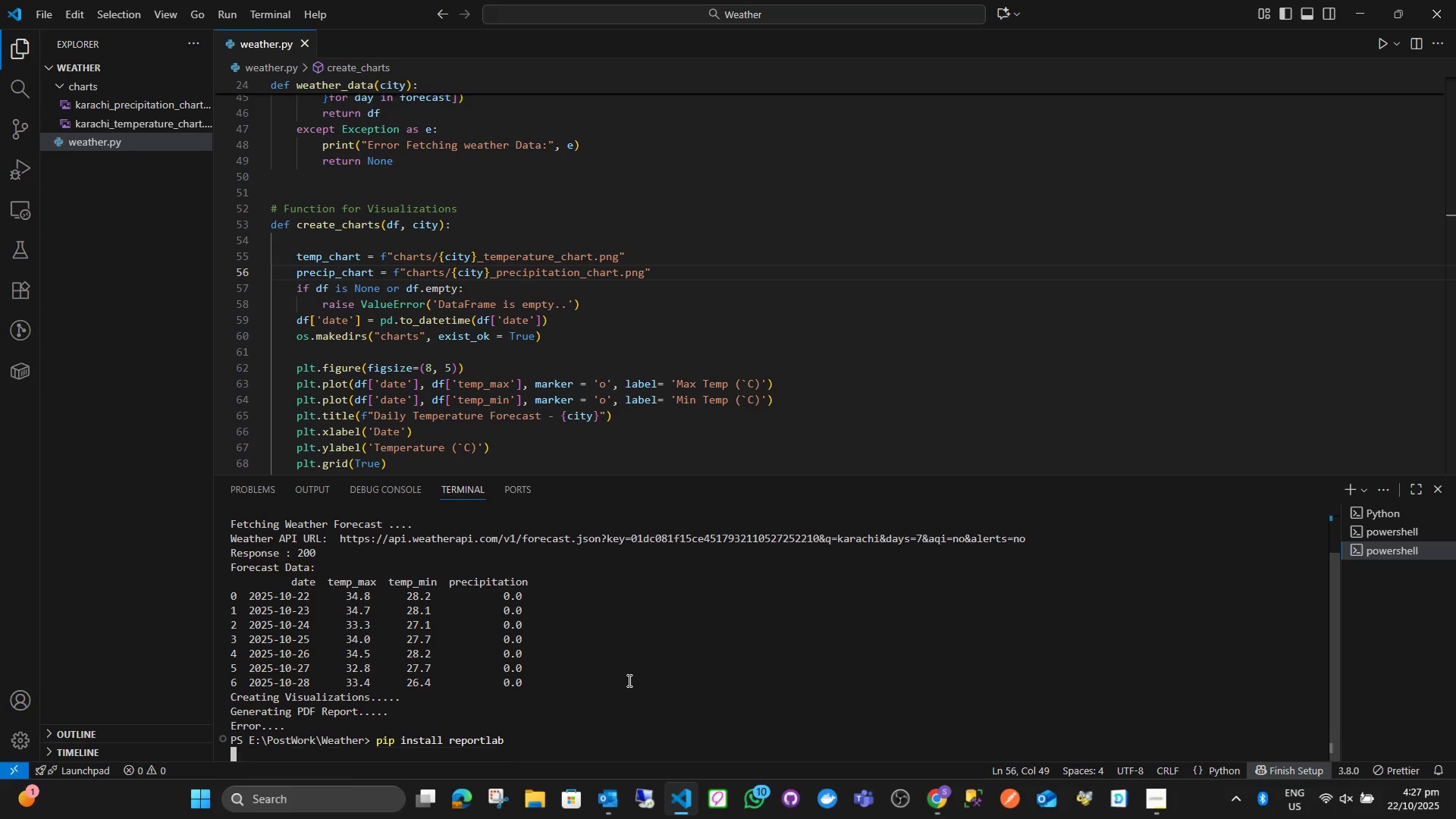 
key(Enter)
 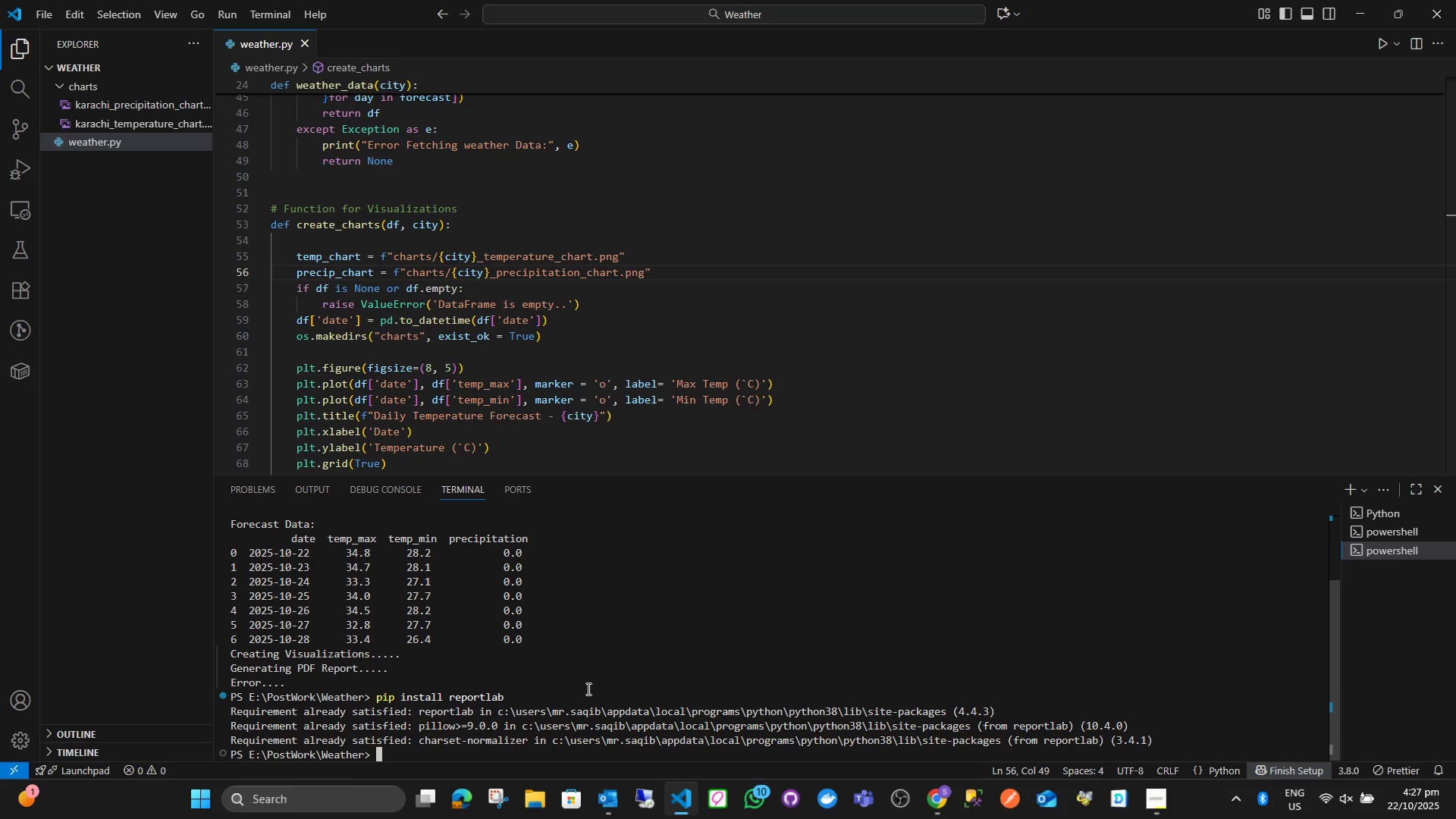 
type(cls)
 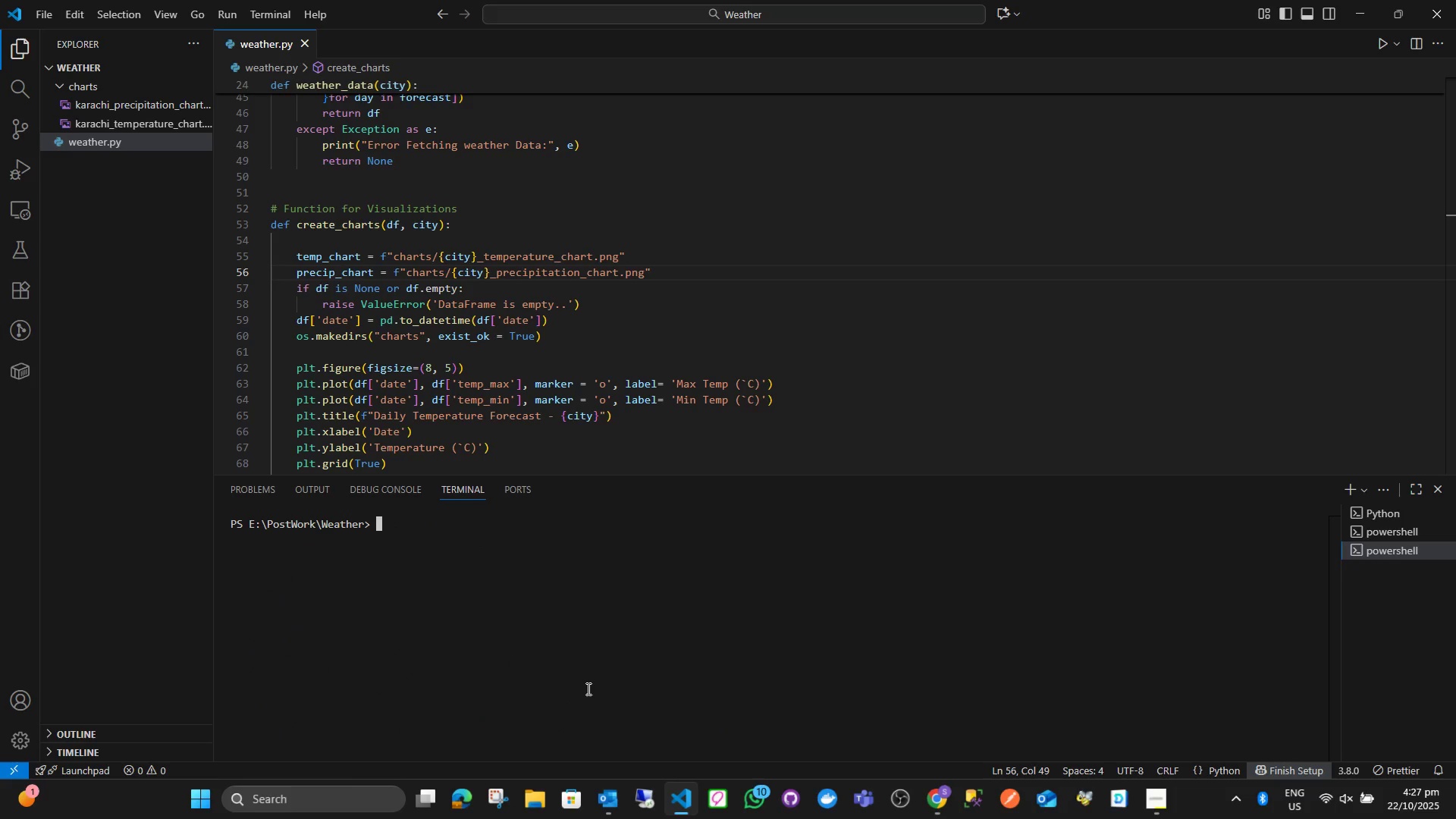 
key(Enter)
 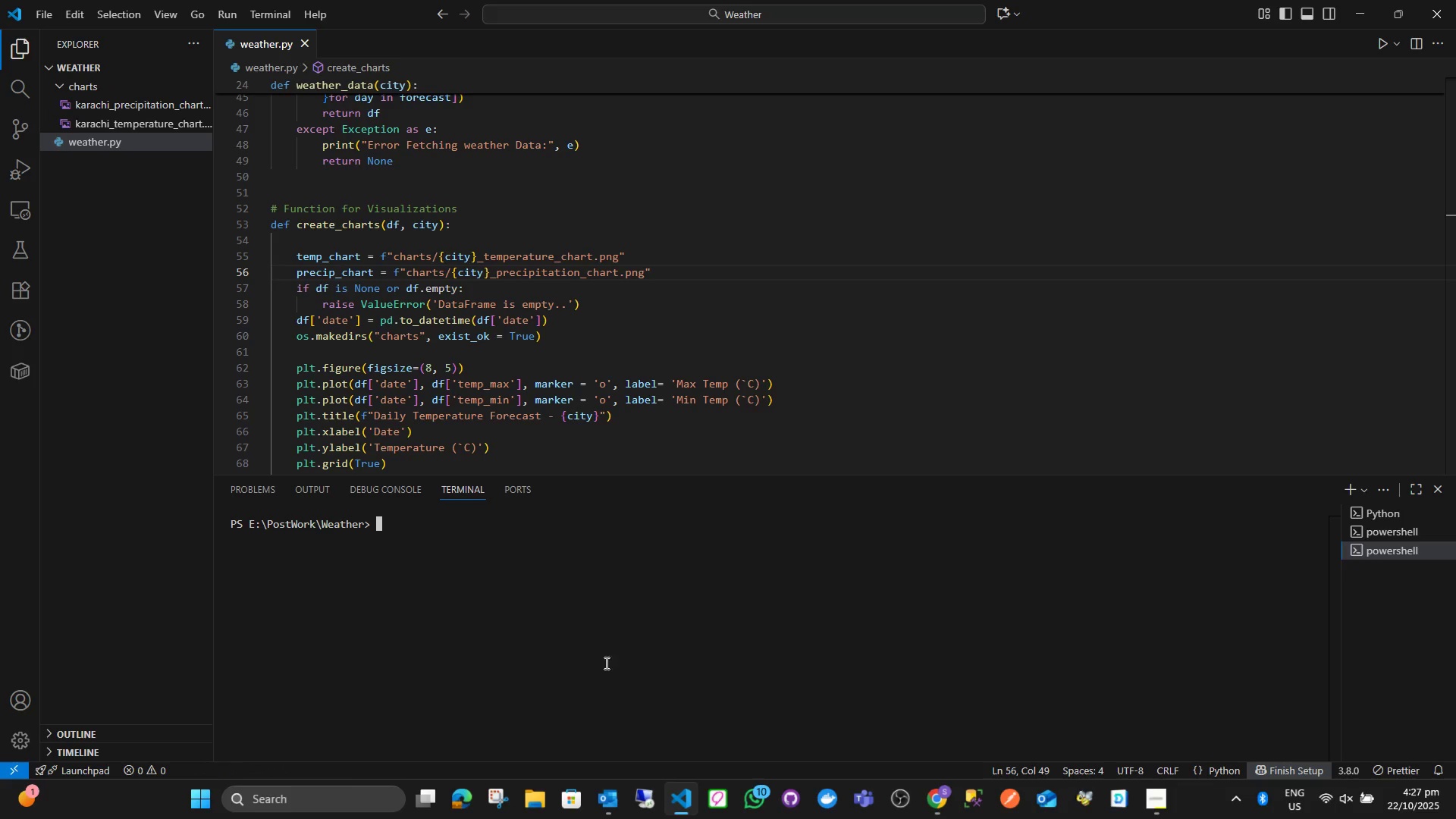 
wait(6.95)
 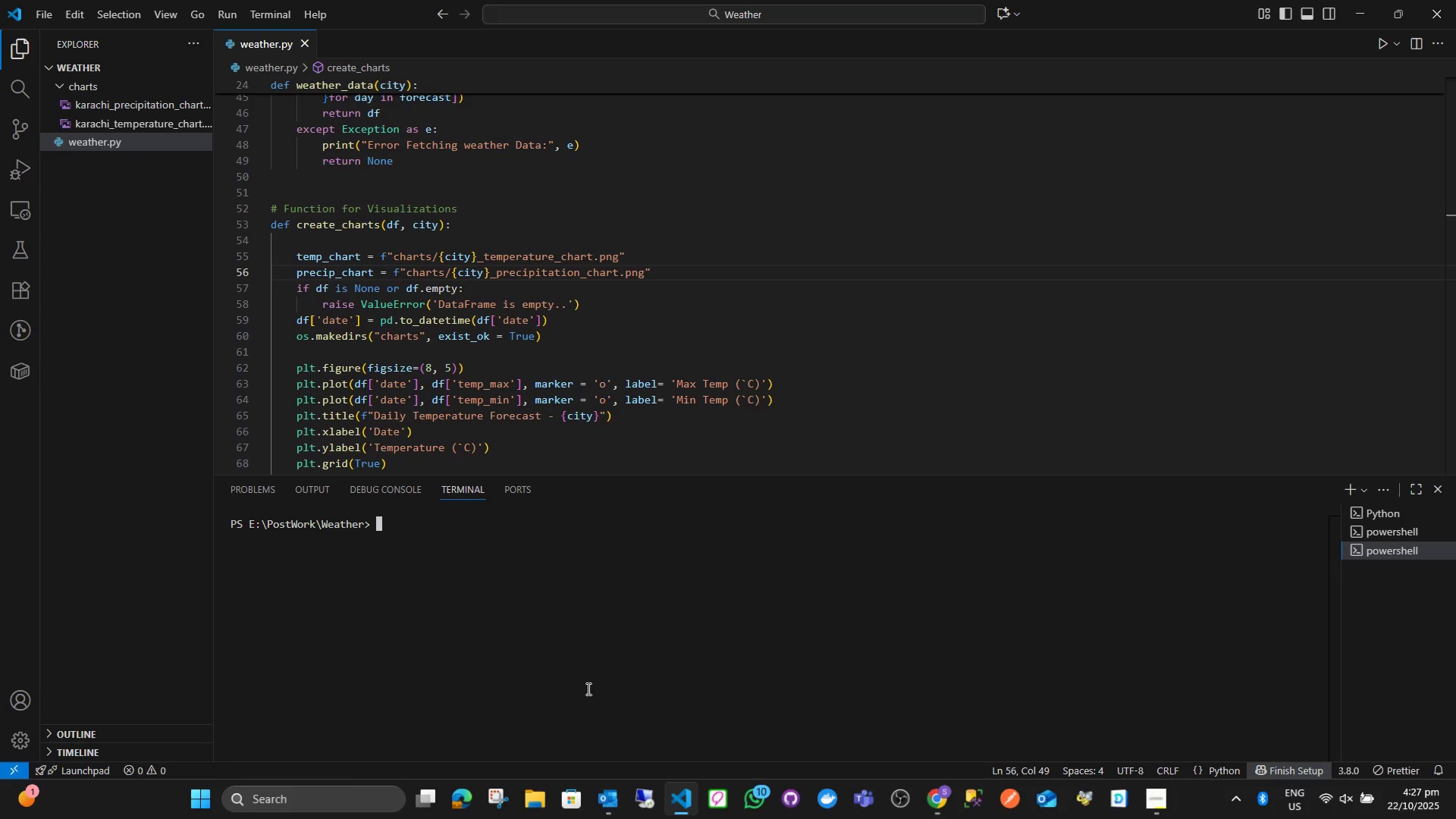 
scroll: coordinate [692, 309], scroll_direction: up, amount: 27.0
 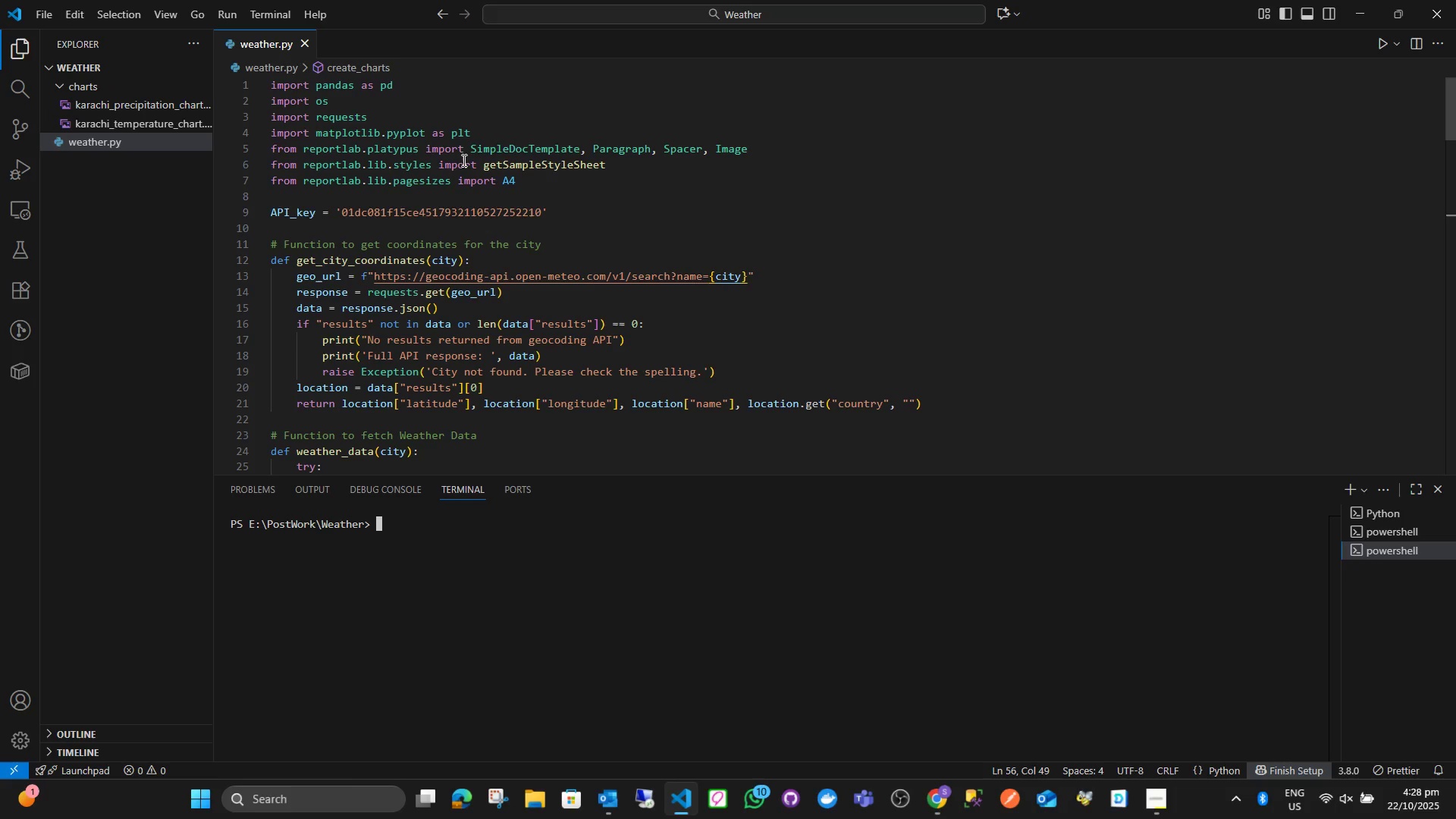 
wait(17.95)
 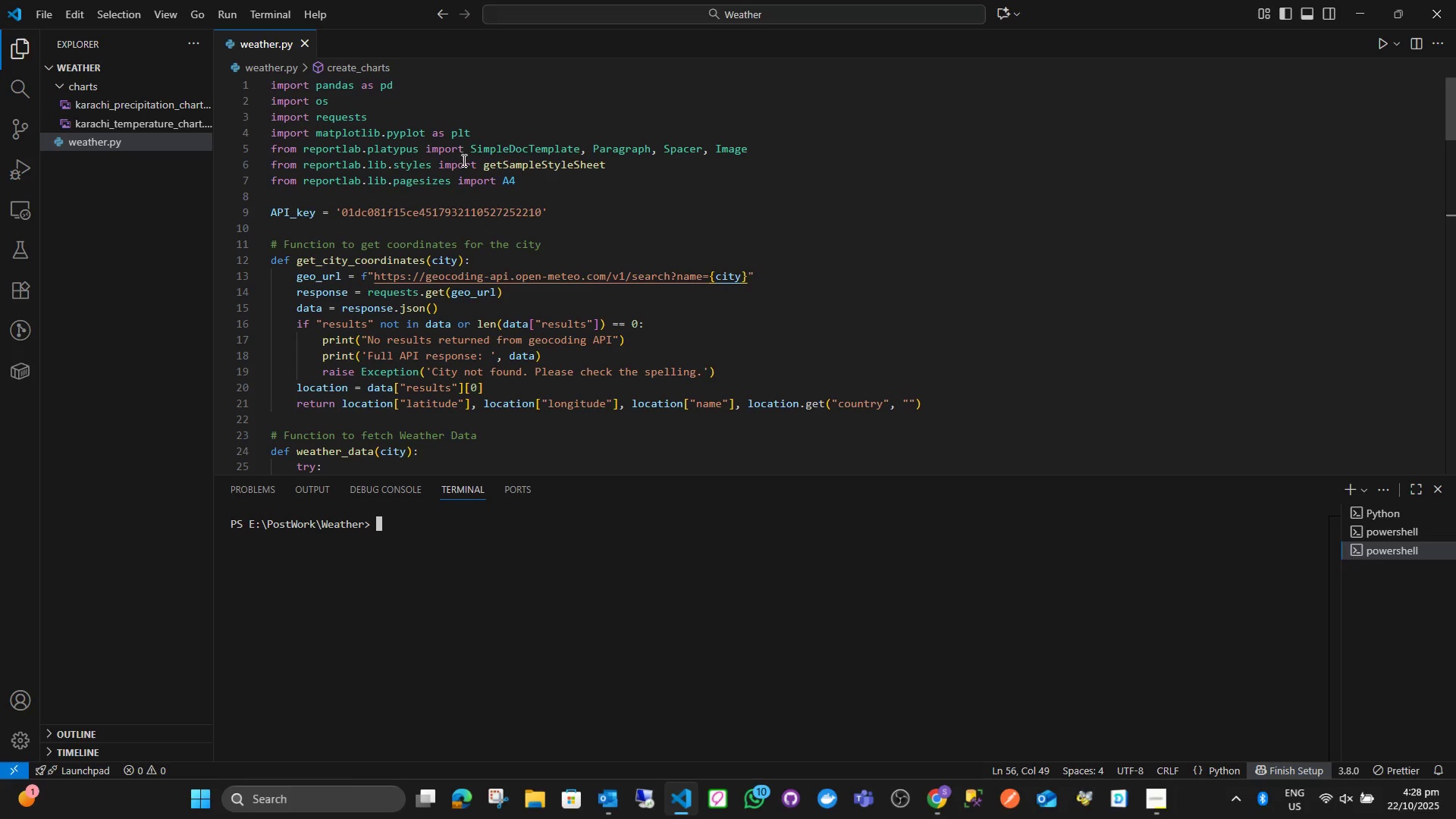 
left_click([598, 184])
 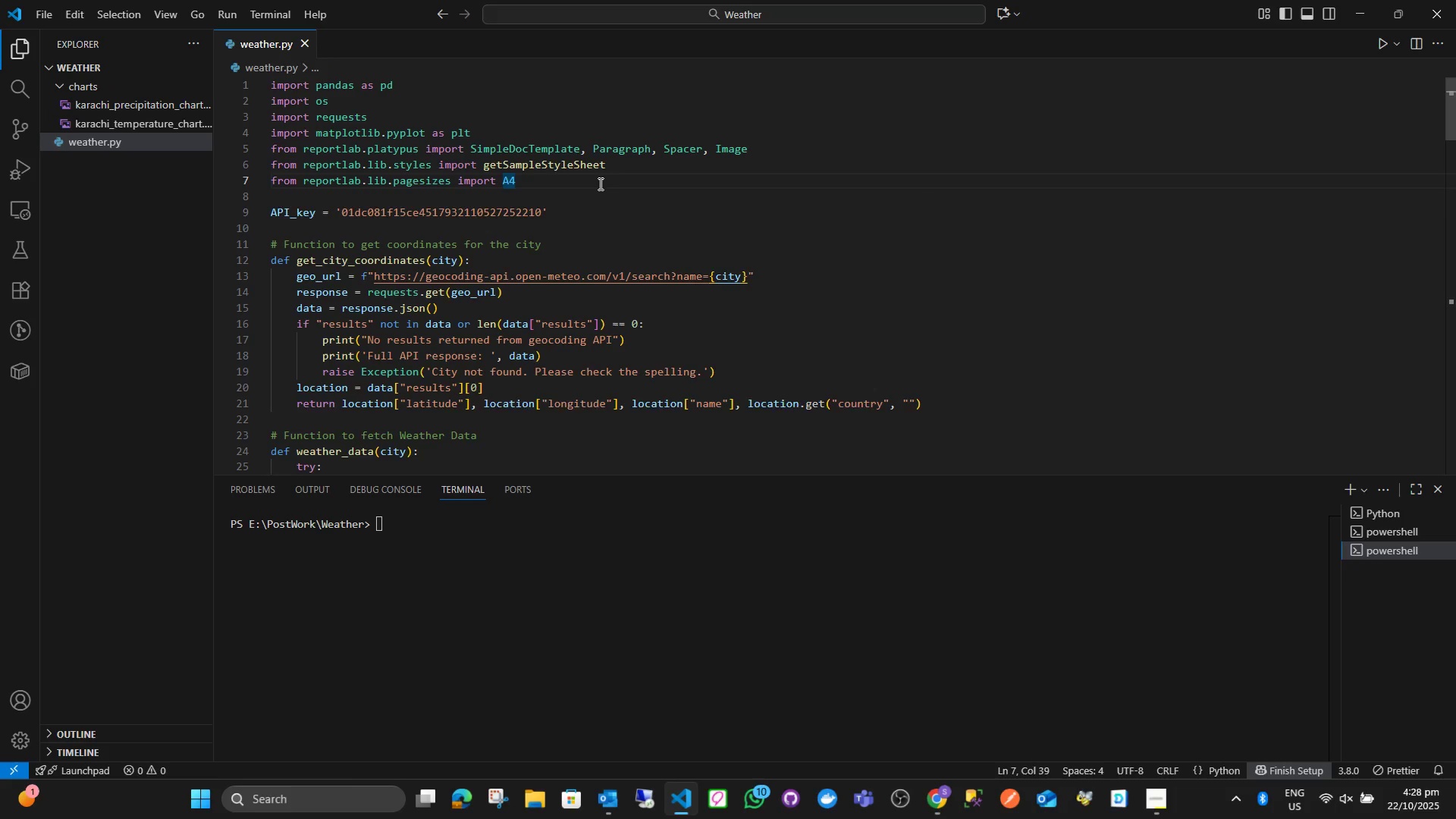 
key(Enter)
 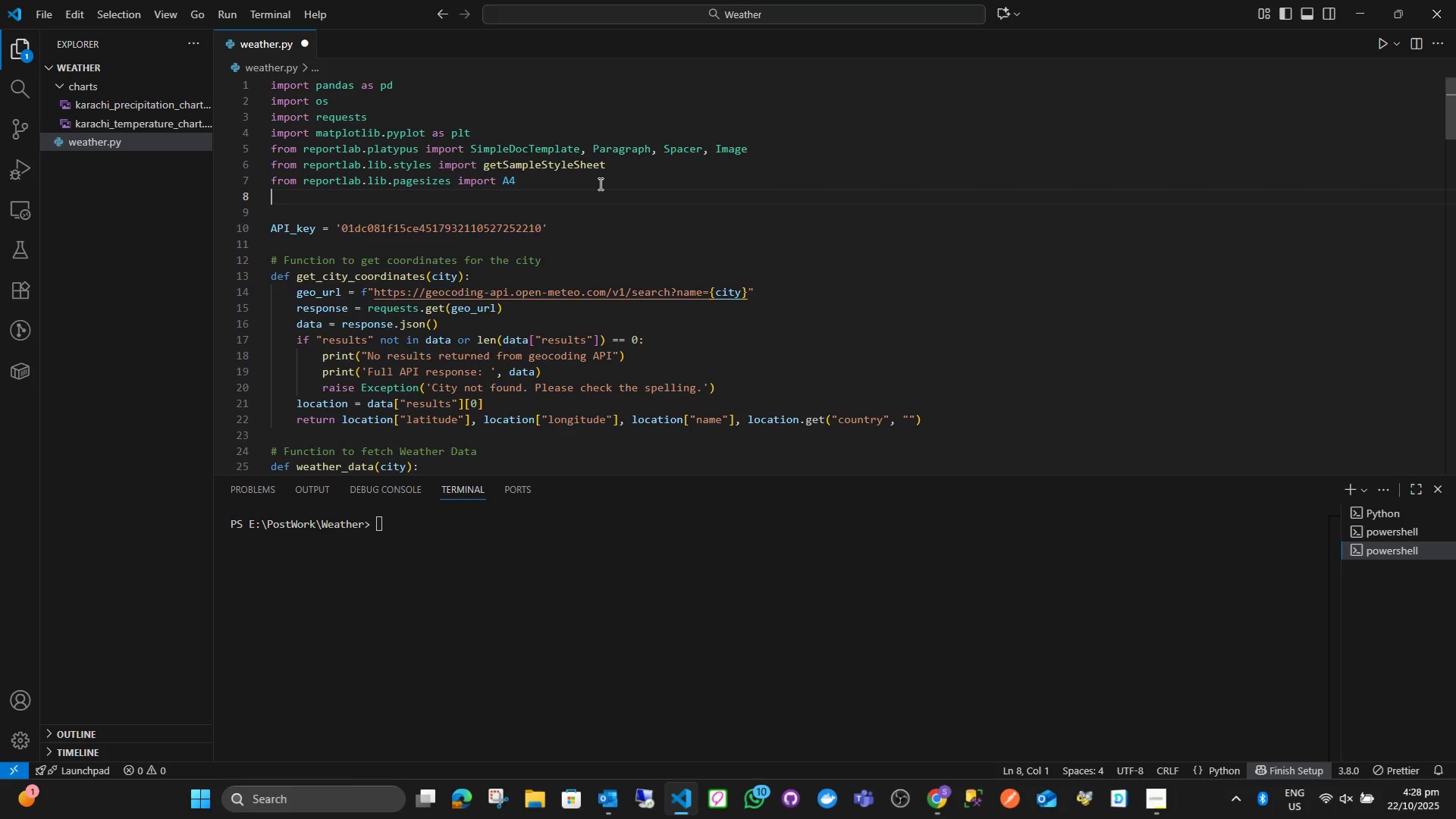 
type(from repo)
 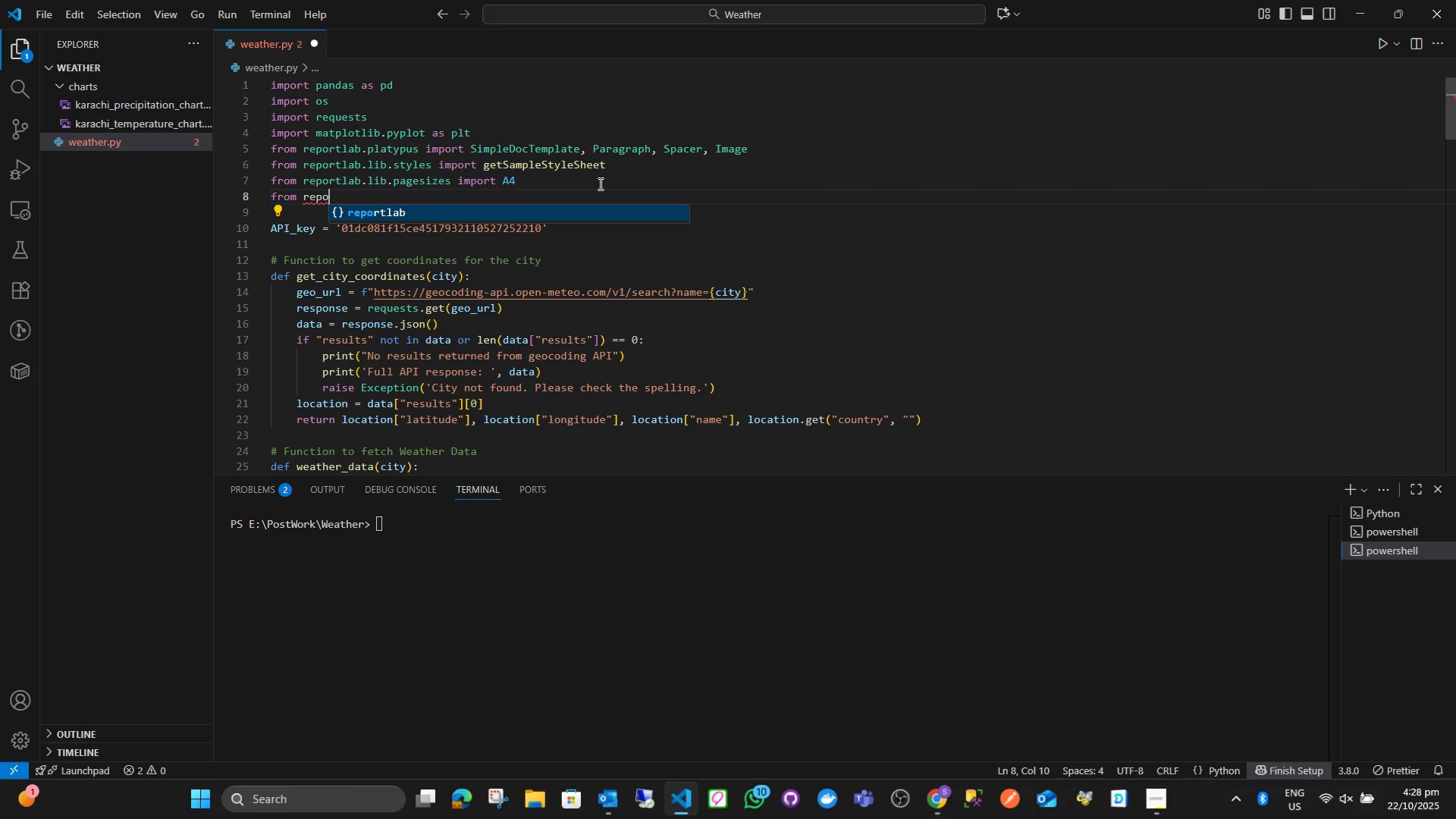 
key(Enter)
 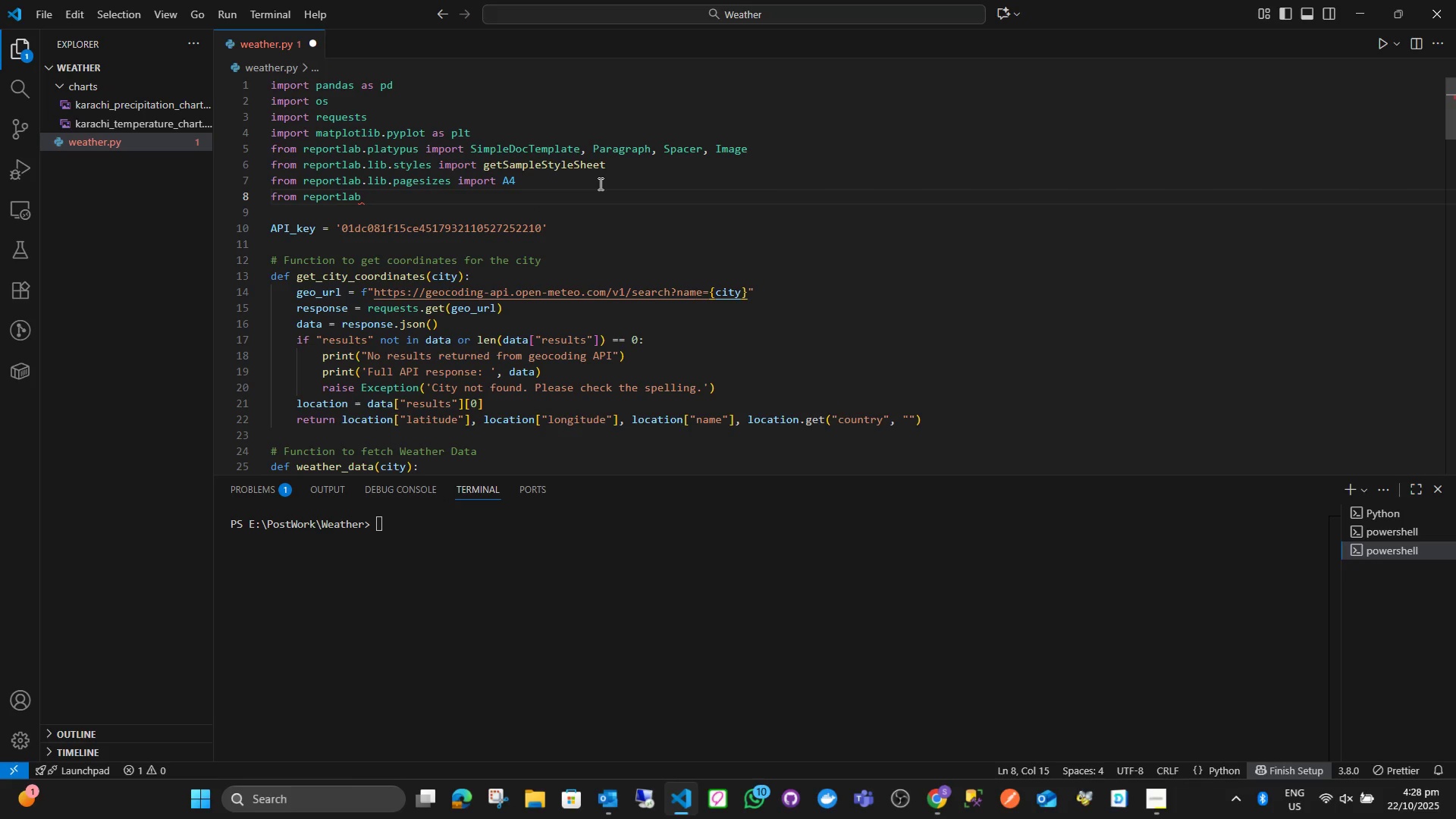 
type(.lib.unit)
 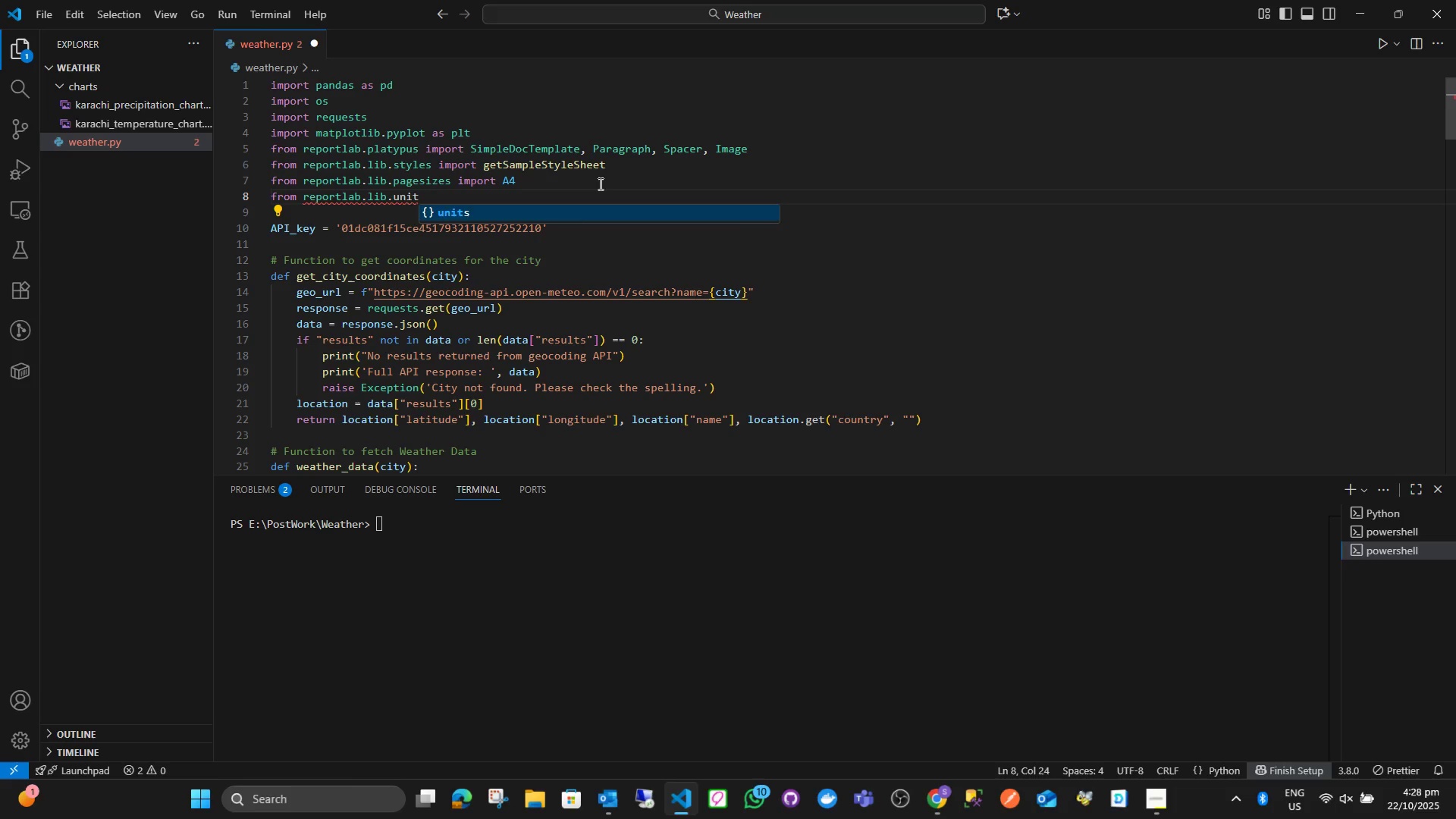 
key(Enter)
 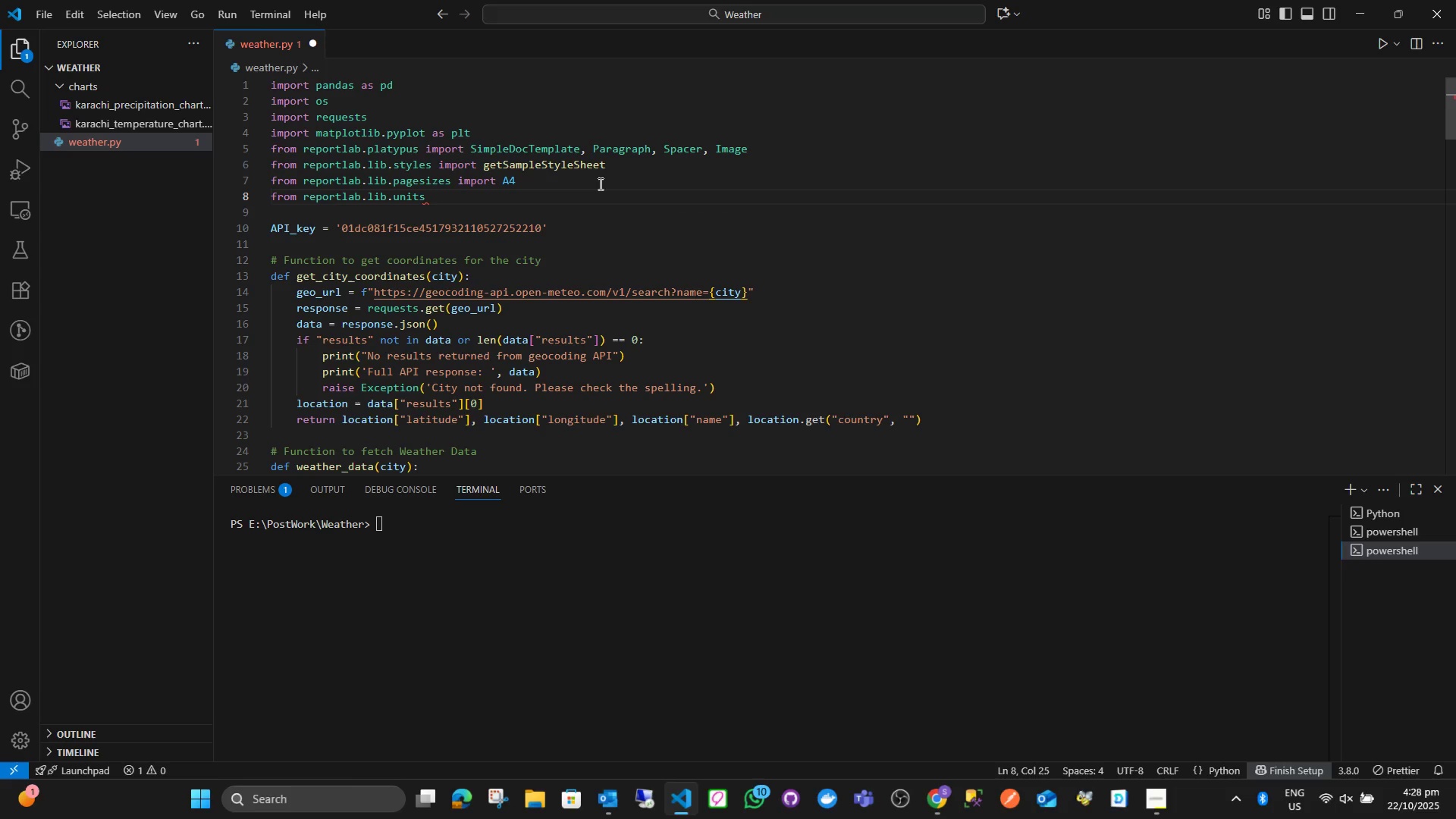 
type( import inch)
 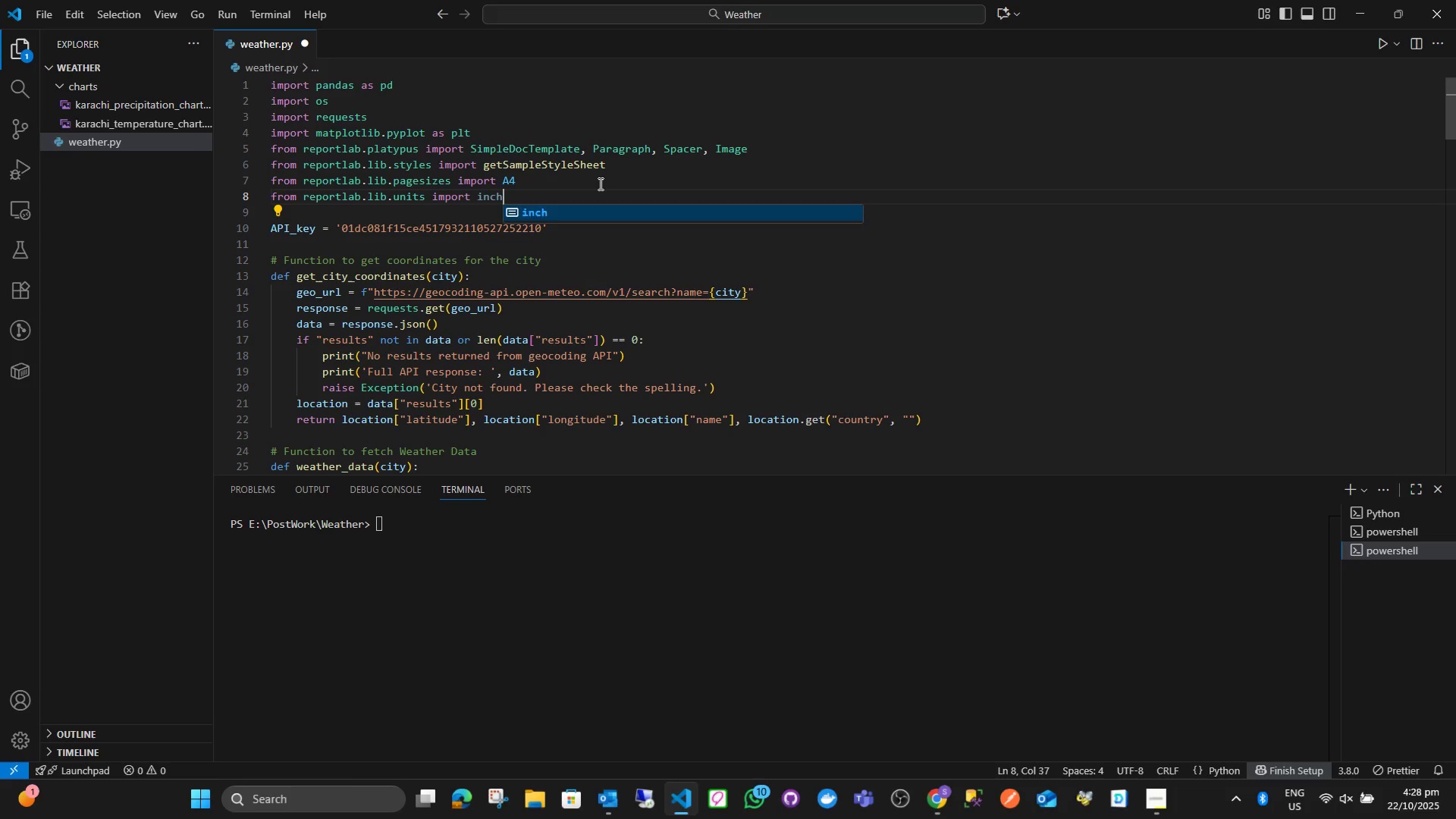 
key(Enter)
 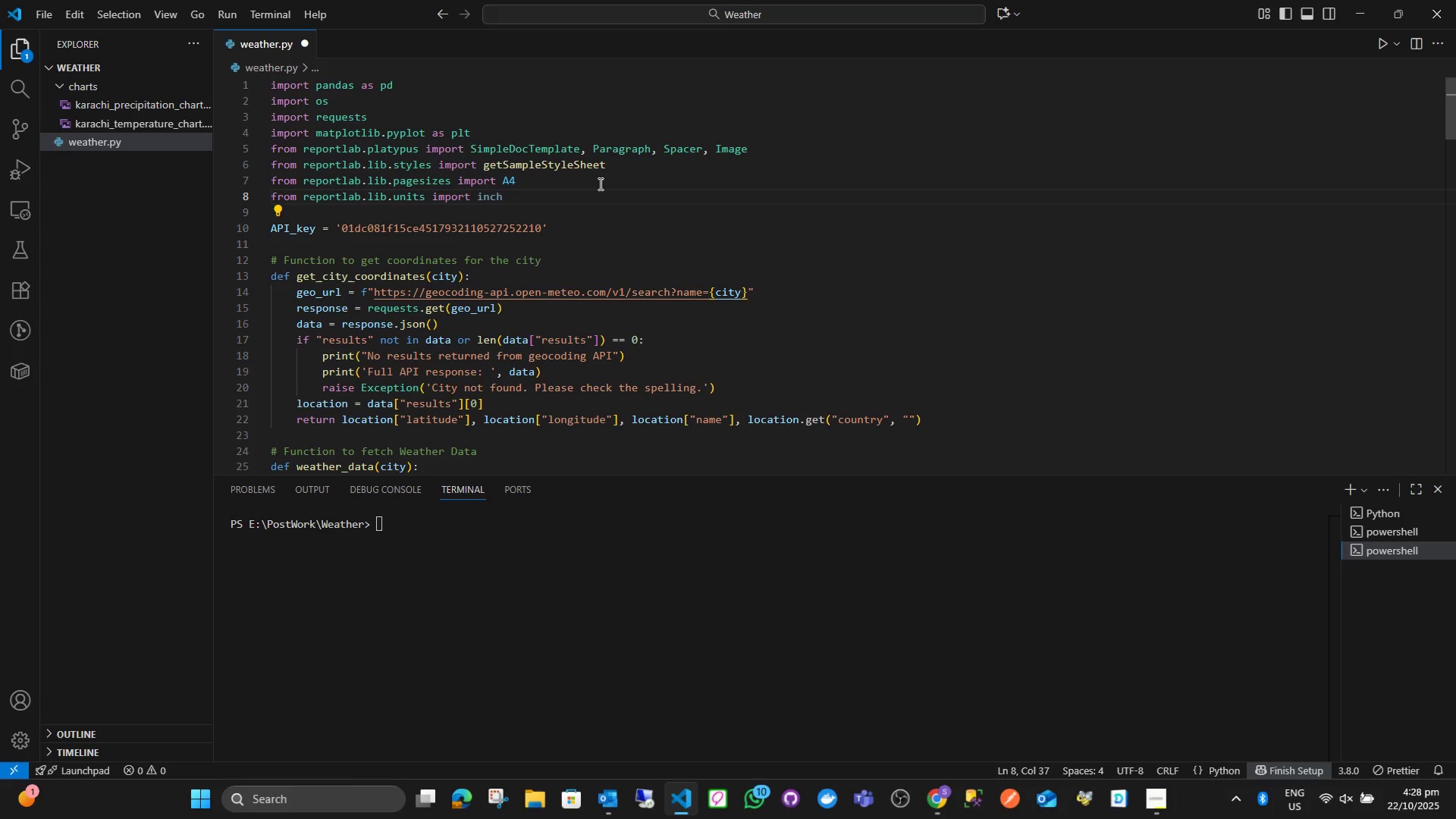 
wait(10.1)
 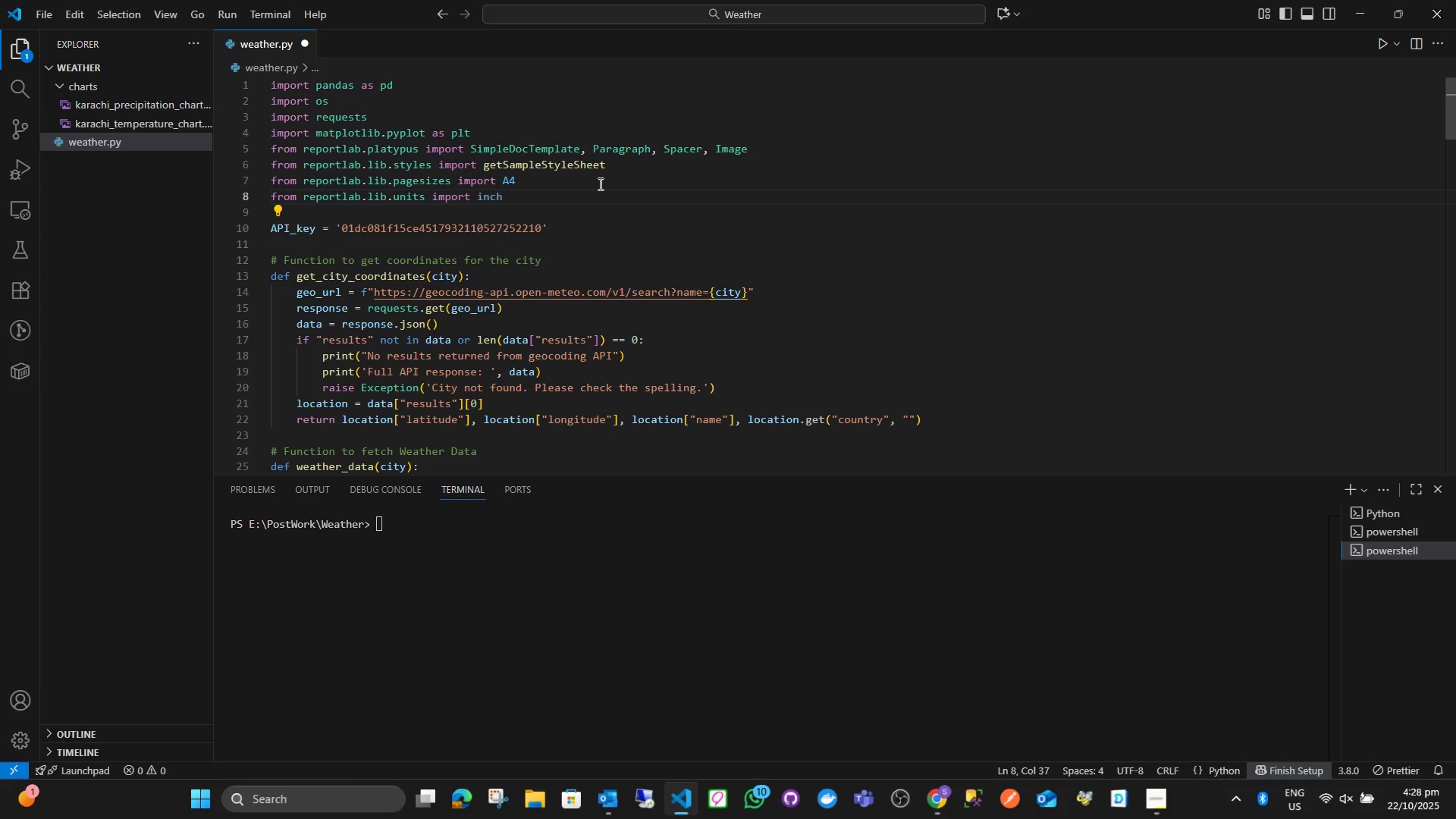 
type(, Table, Table)
 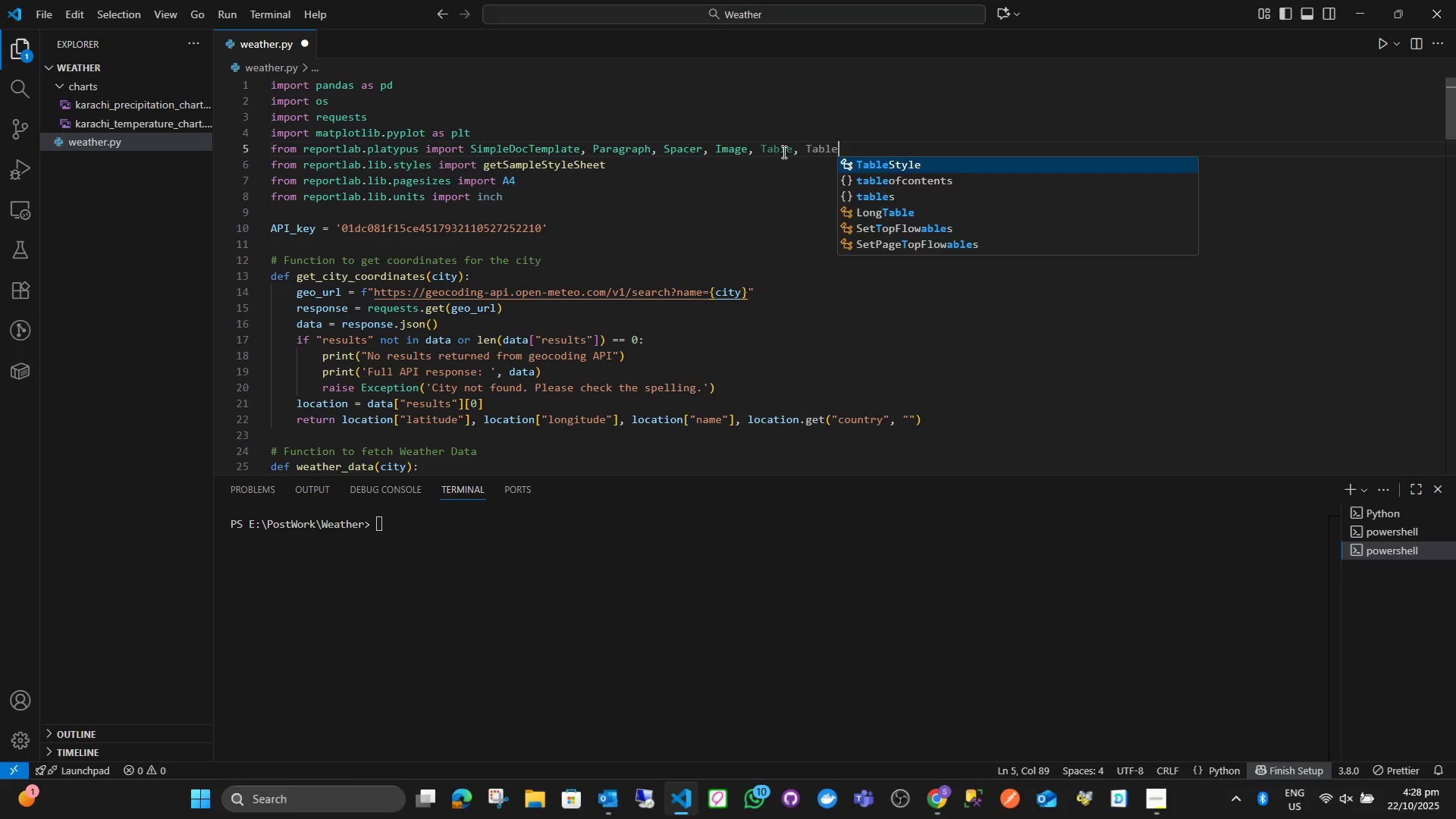 
key(Enter)
 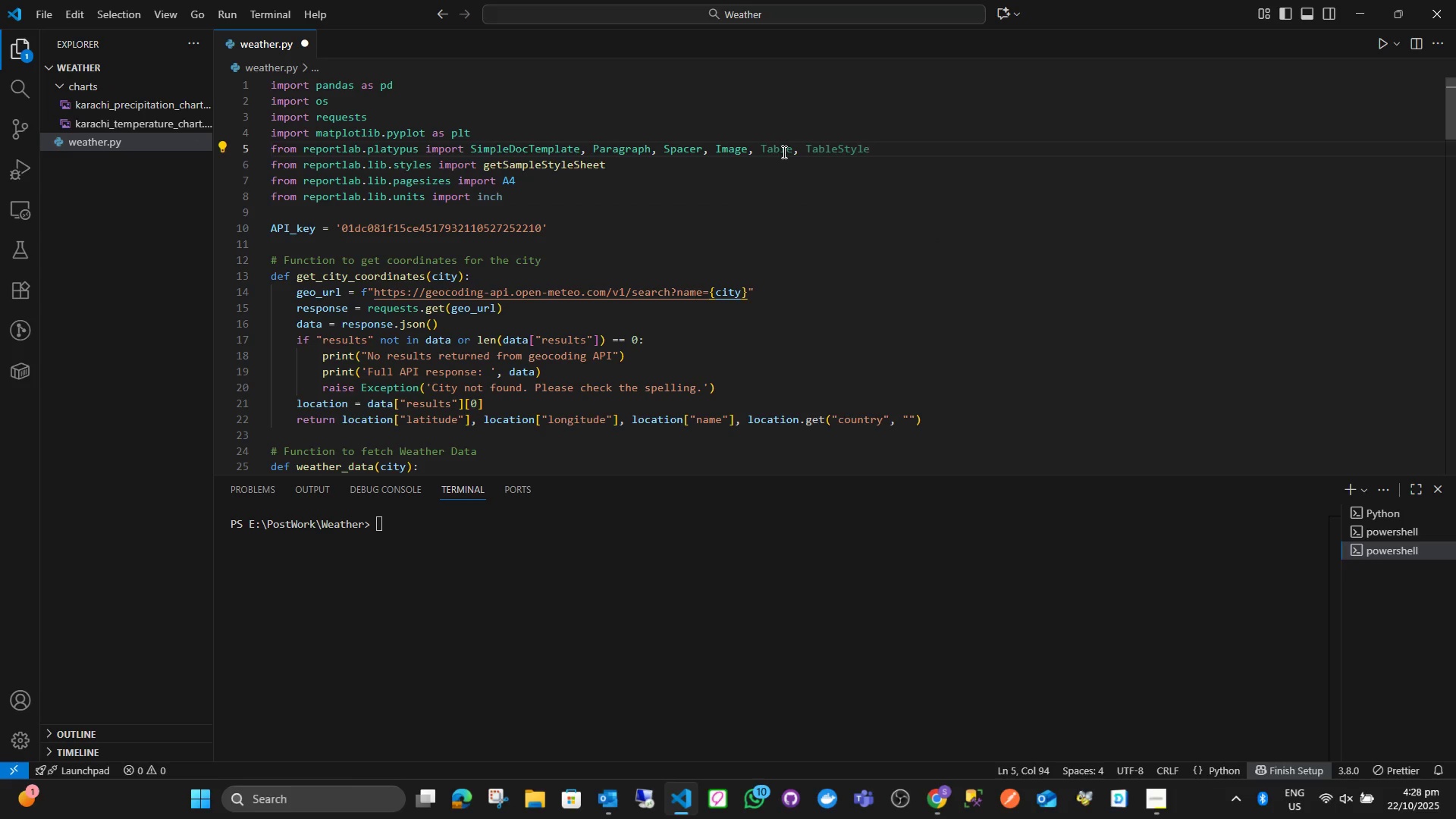 
key(Control+ControlLeft)
 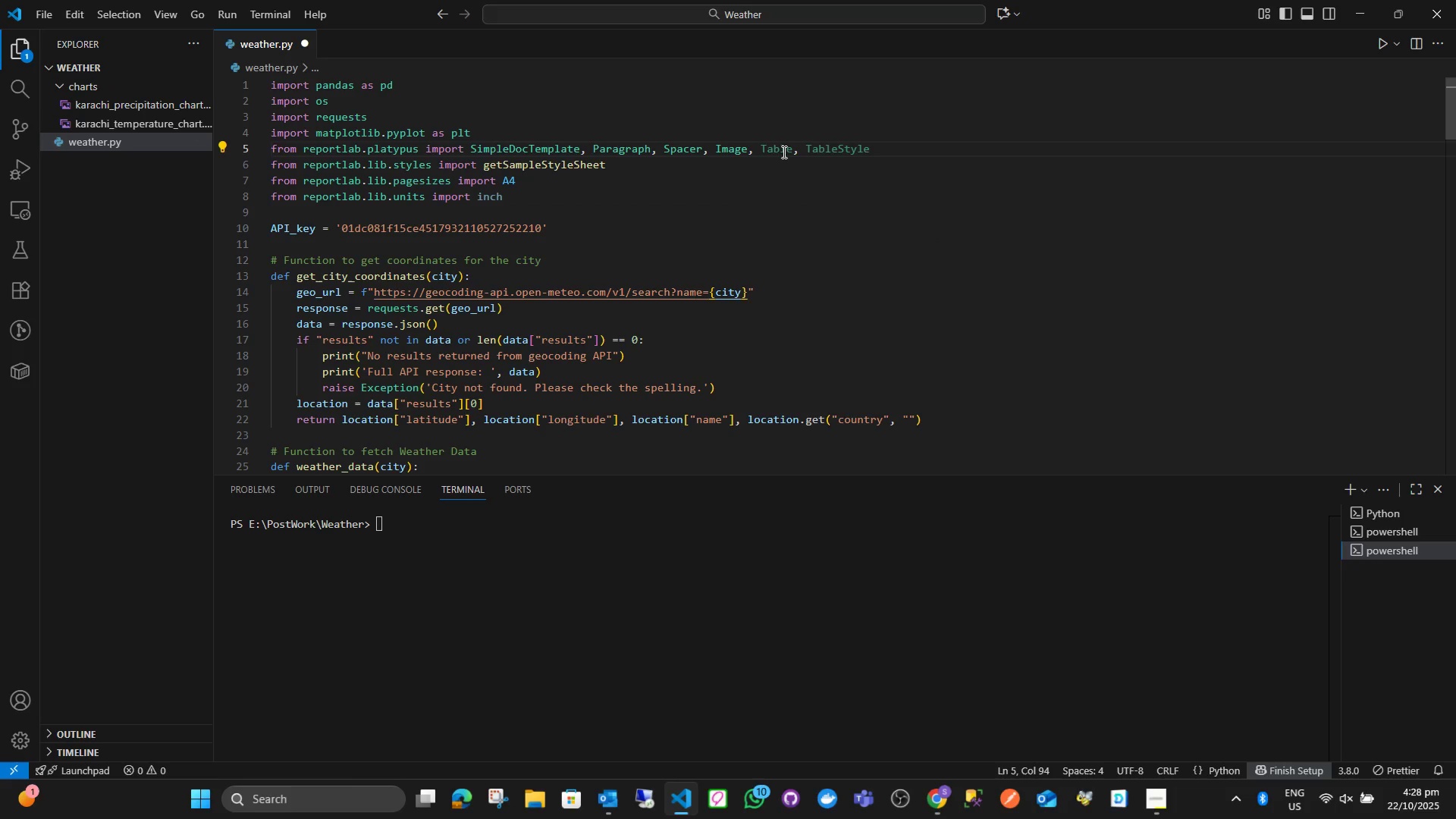 
key(Control+S)
 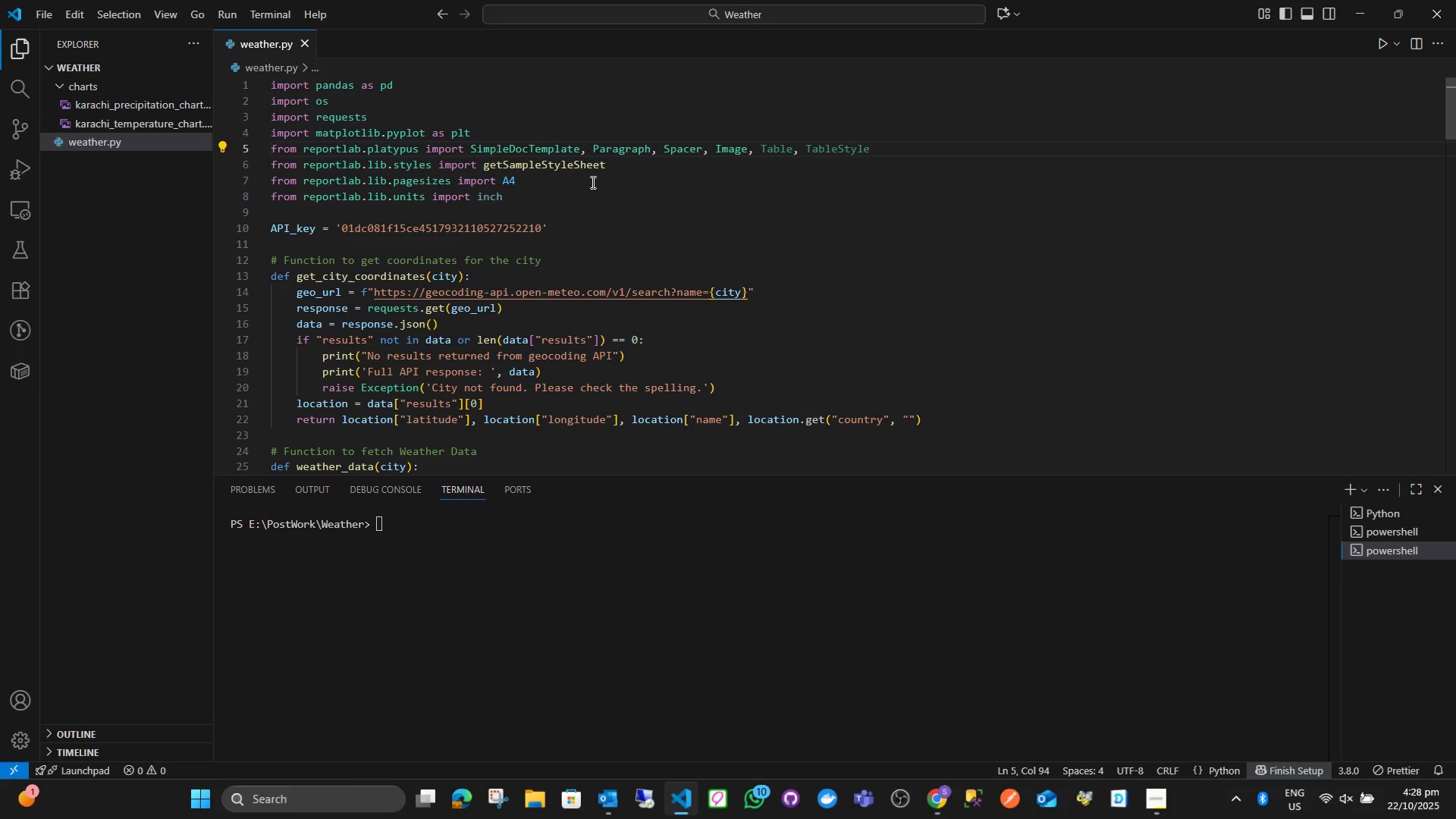 
wait(6.83)
 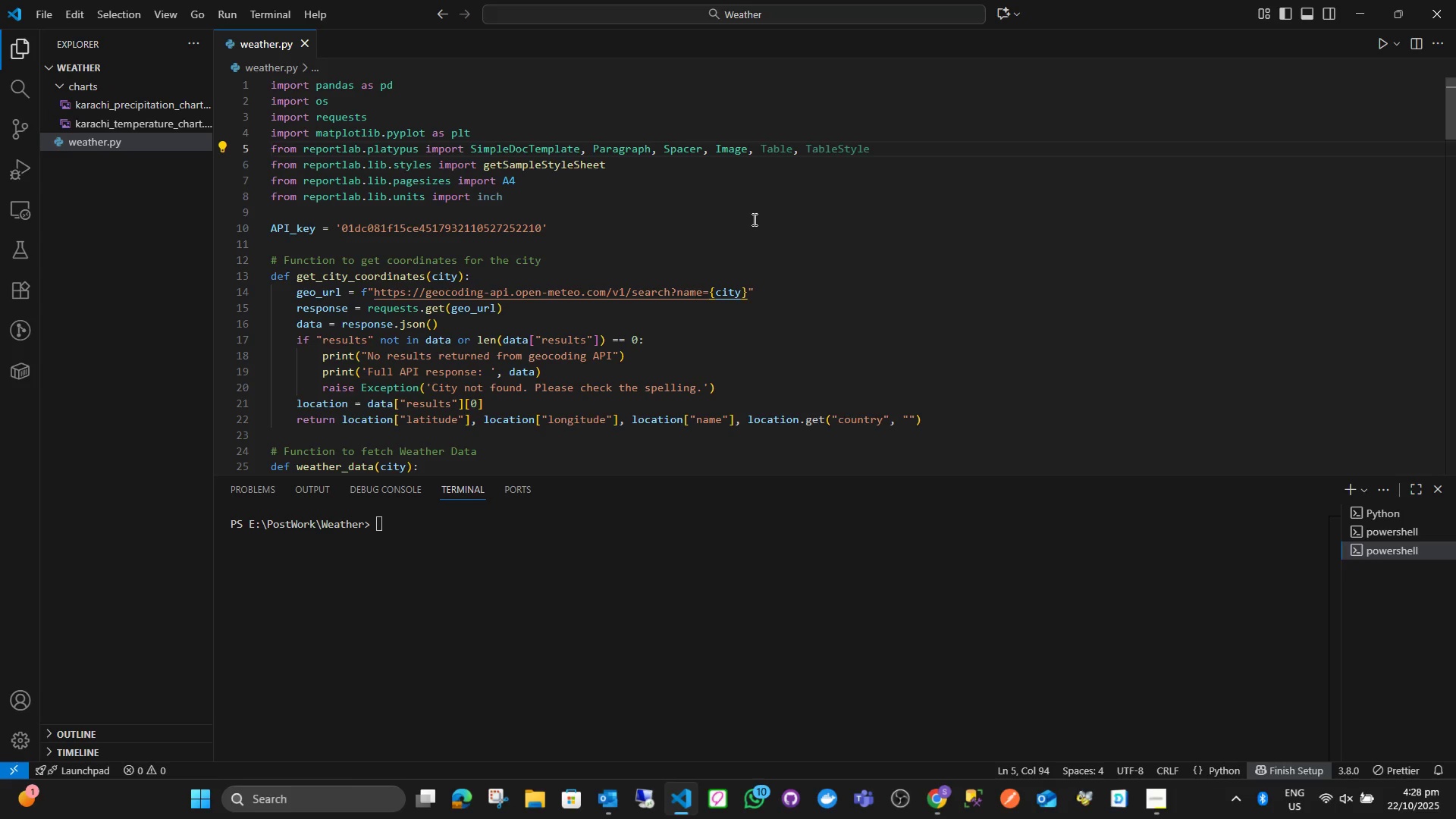 
left_click([558, 194])
 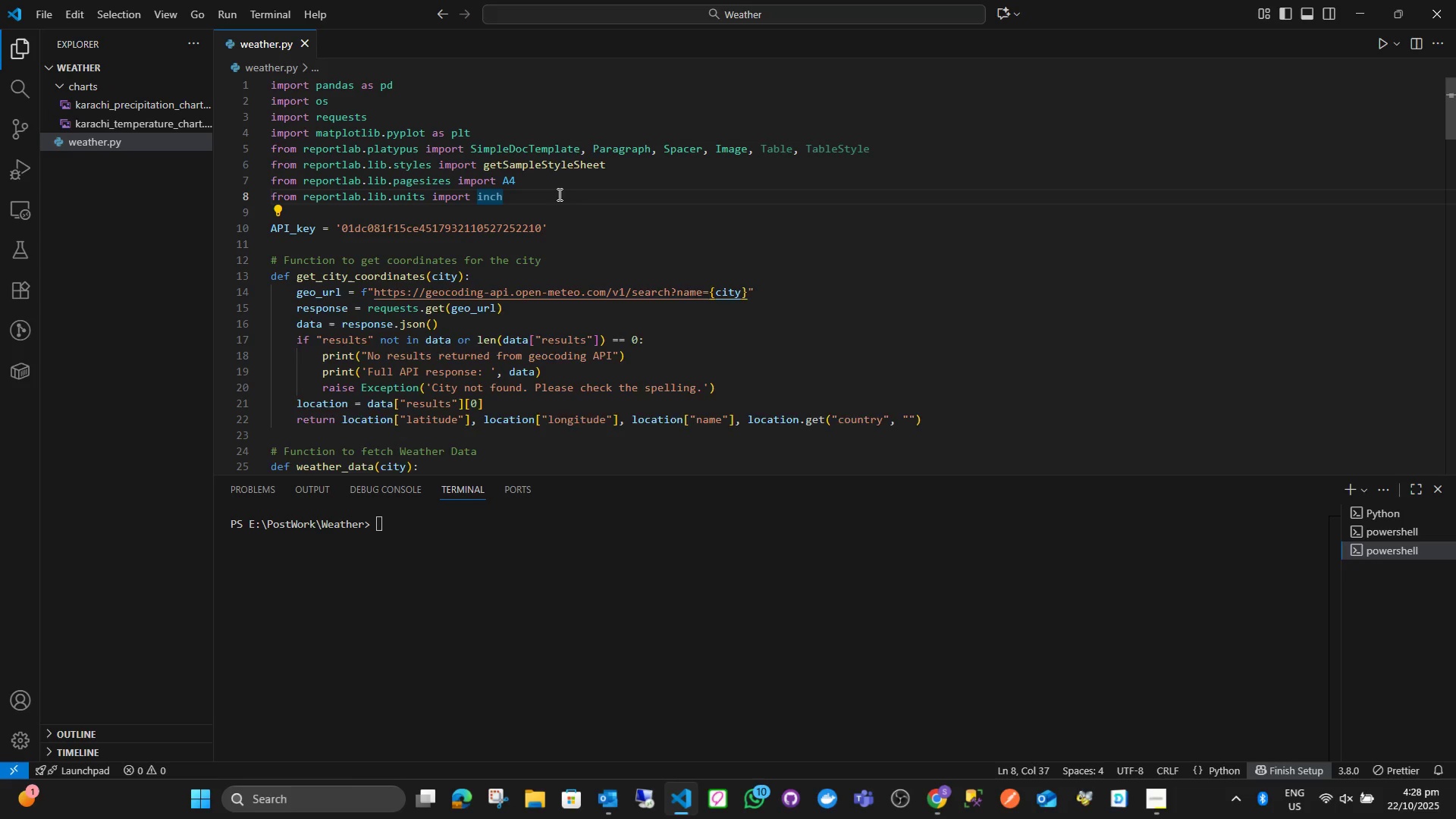 
key(Enter)
 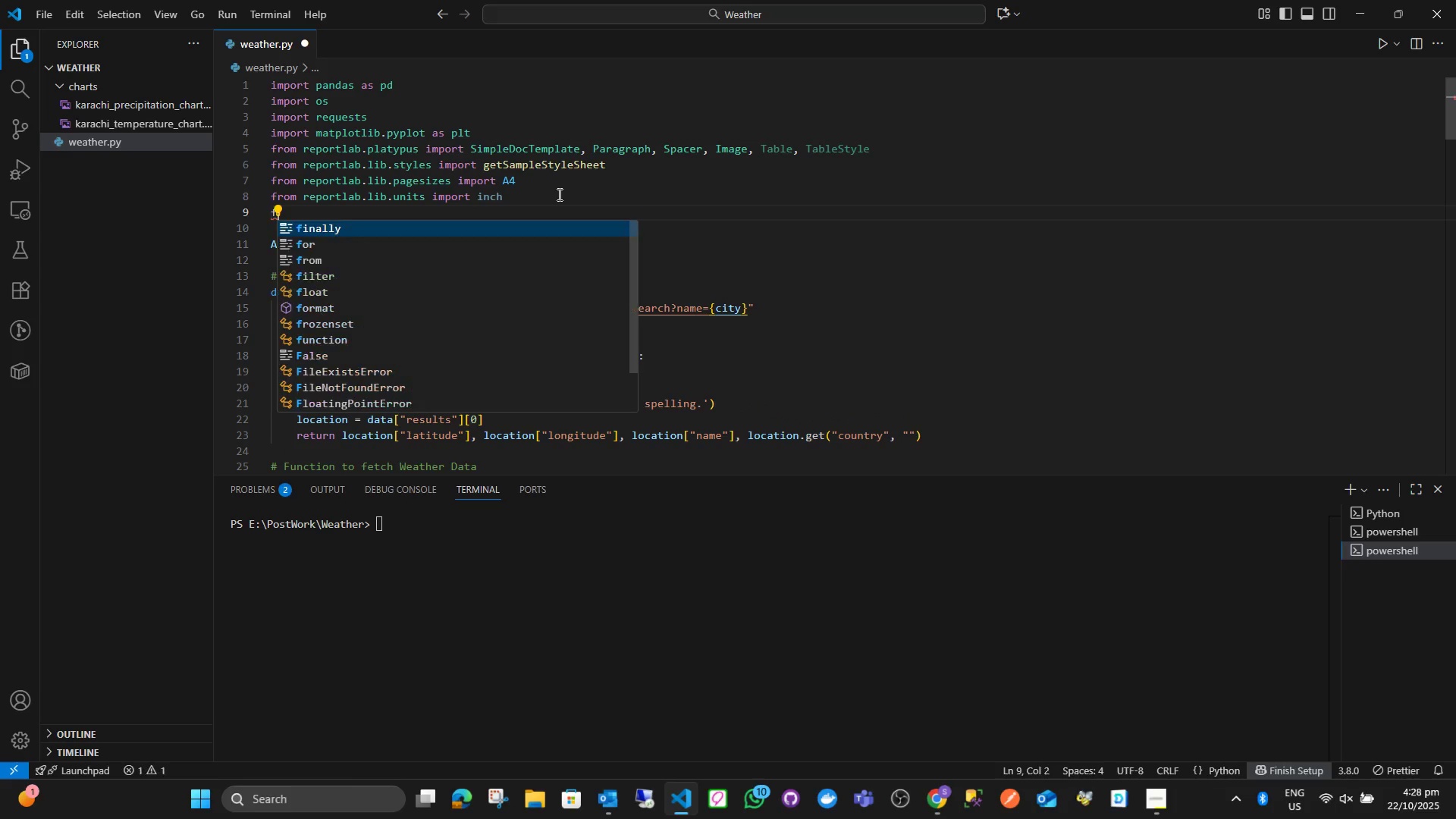 
type(from report)
 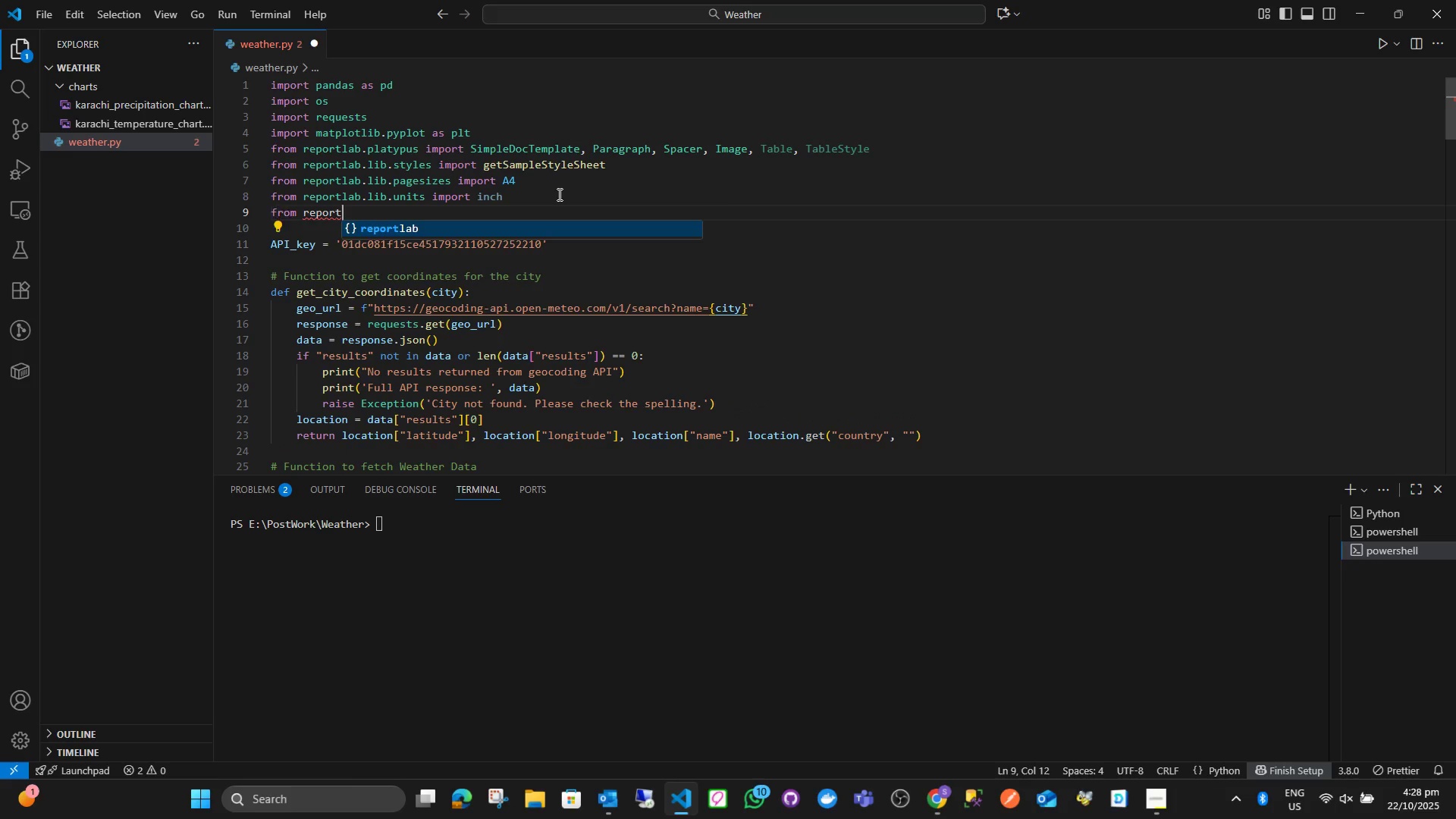 
key(Enter)
 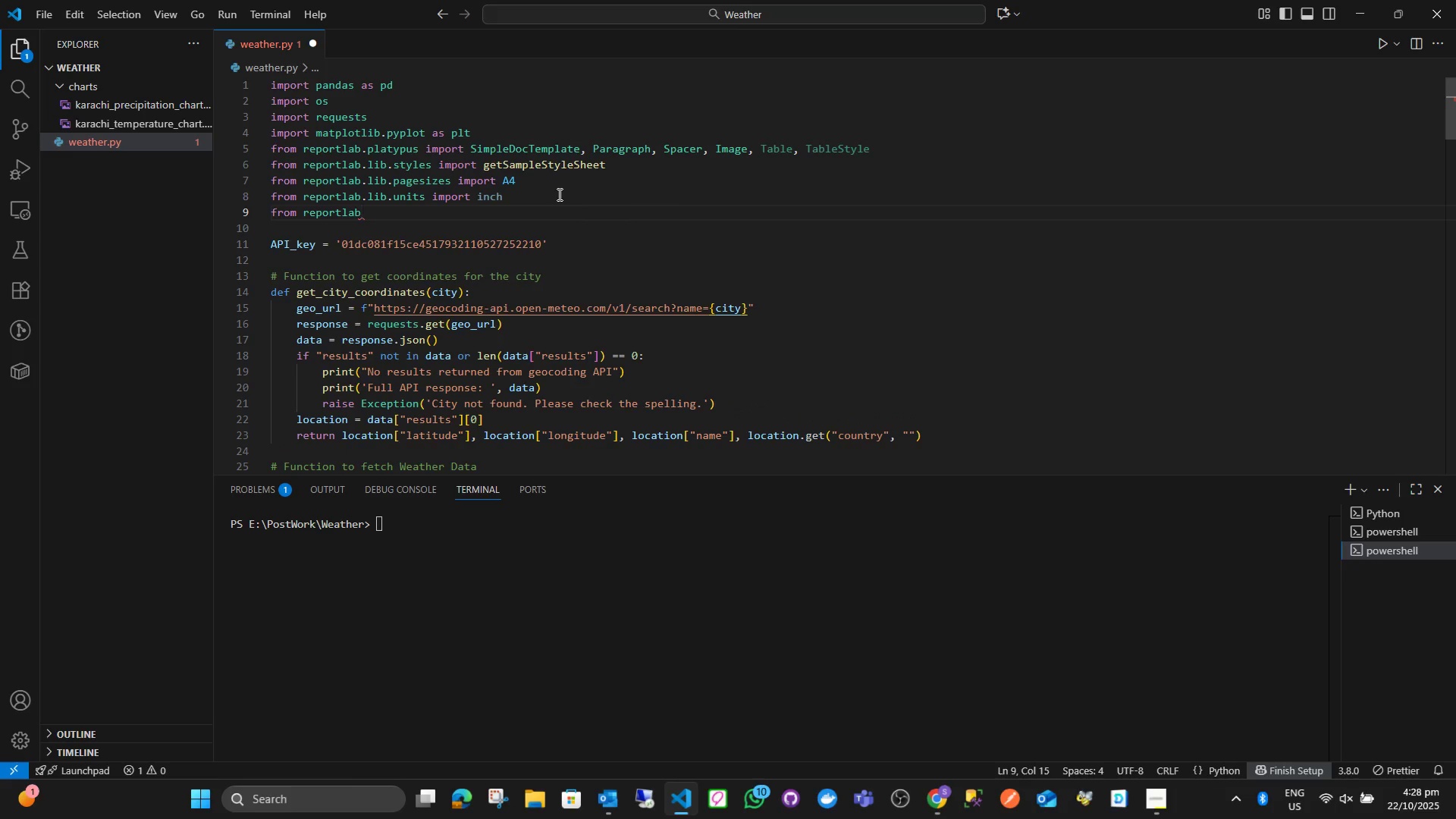 
type(.lib imo)
 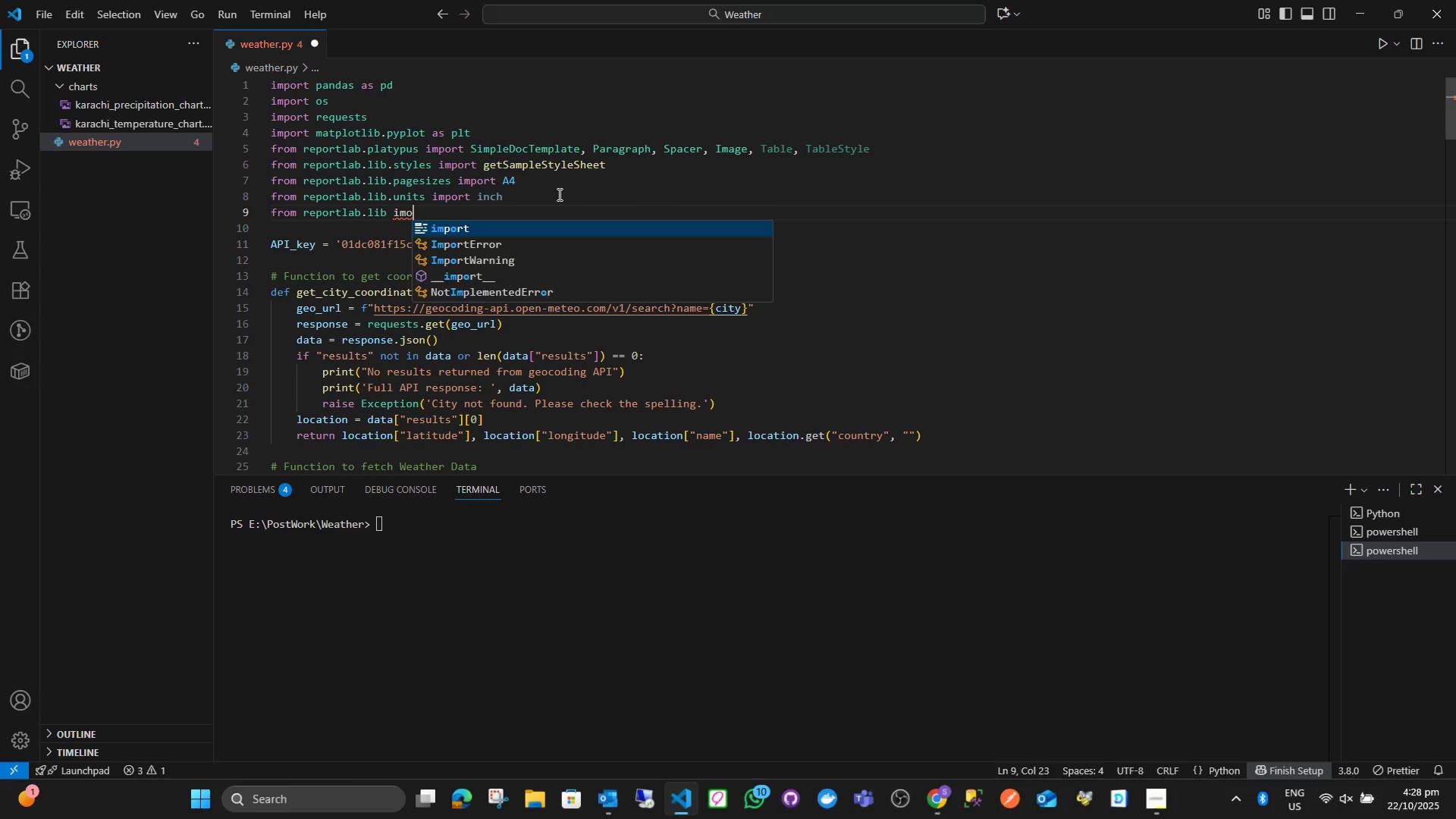 
key(Enter)
 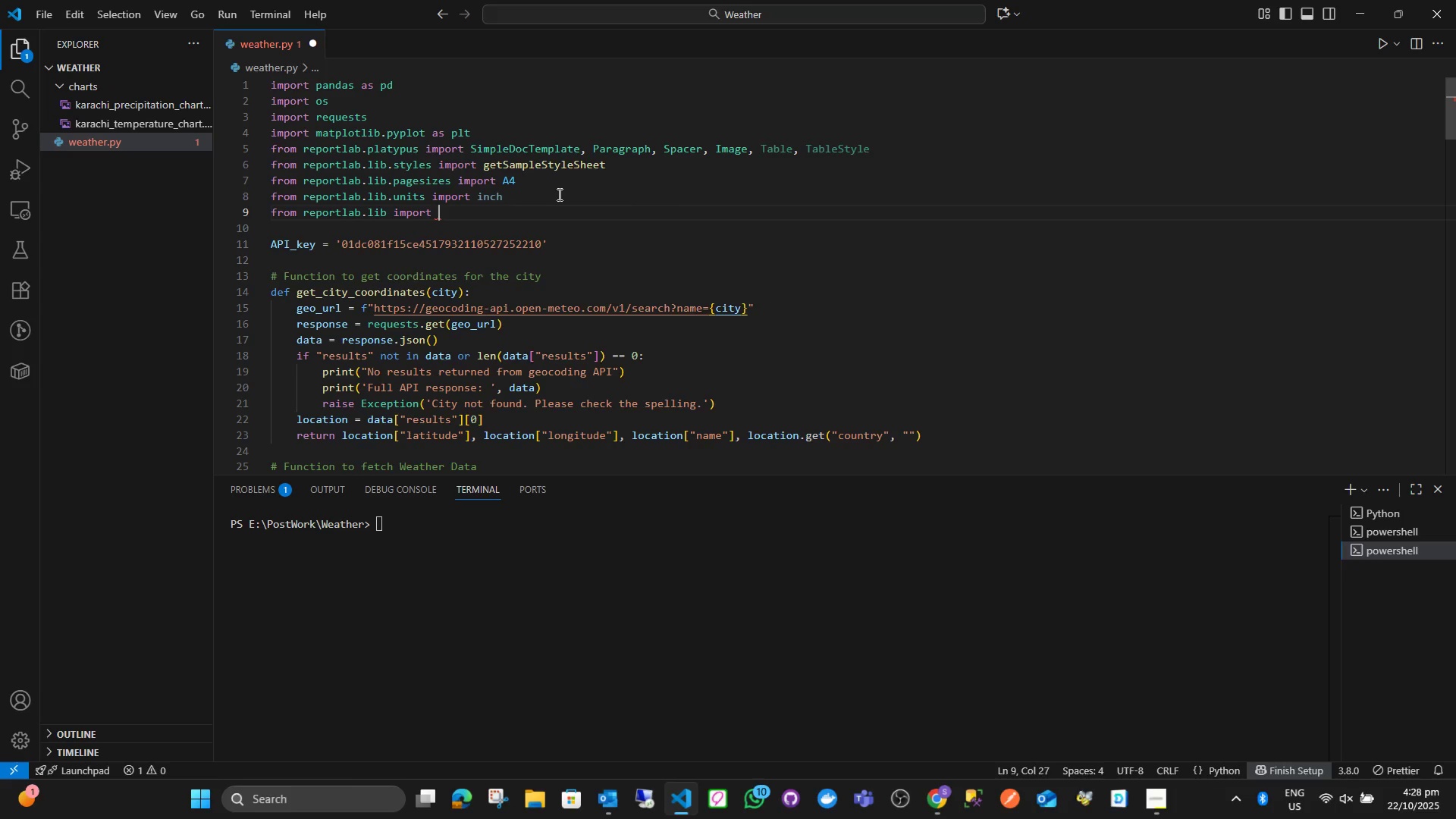 
type( colors)
 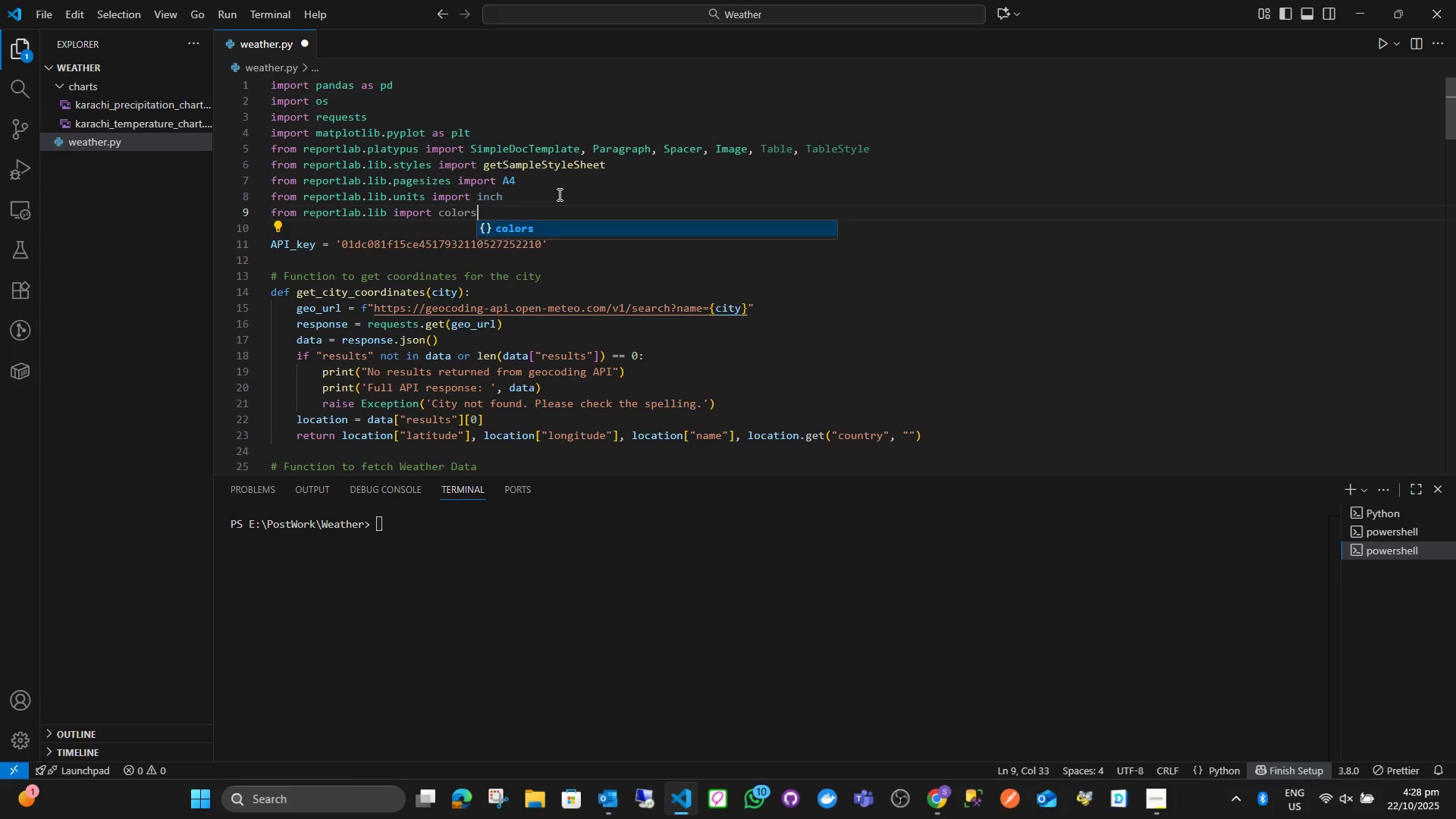 
key(Enter)
 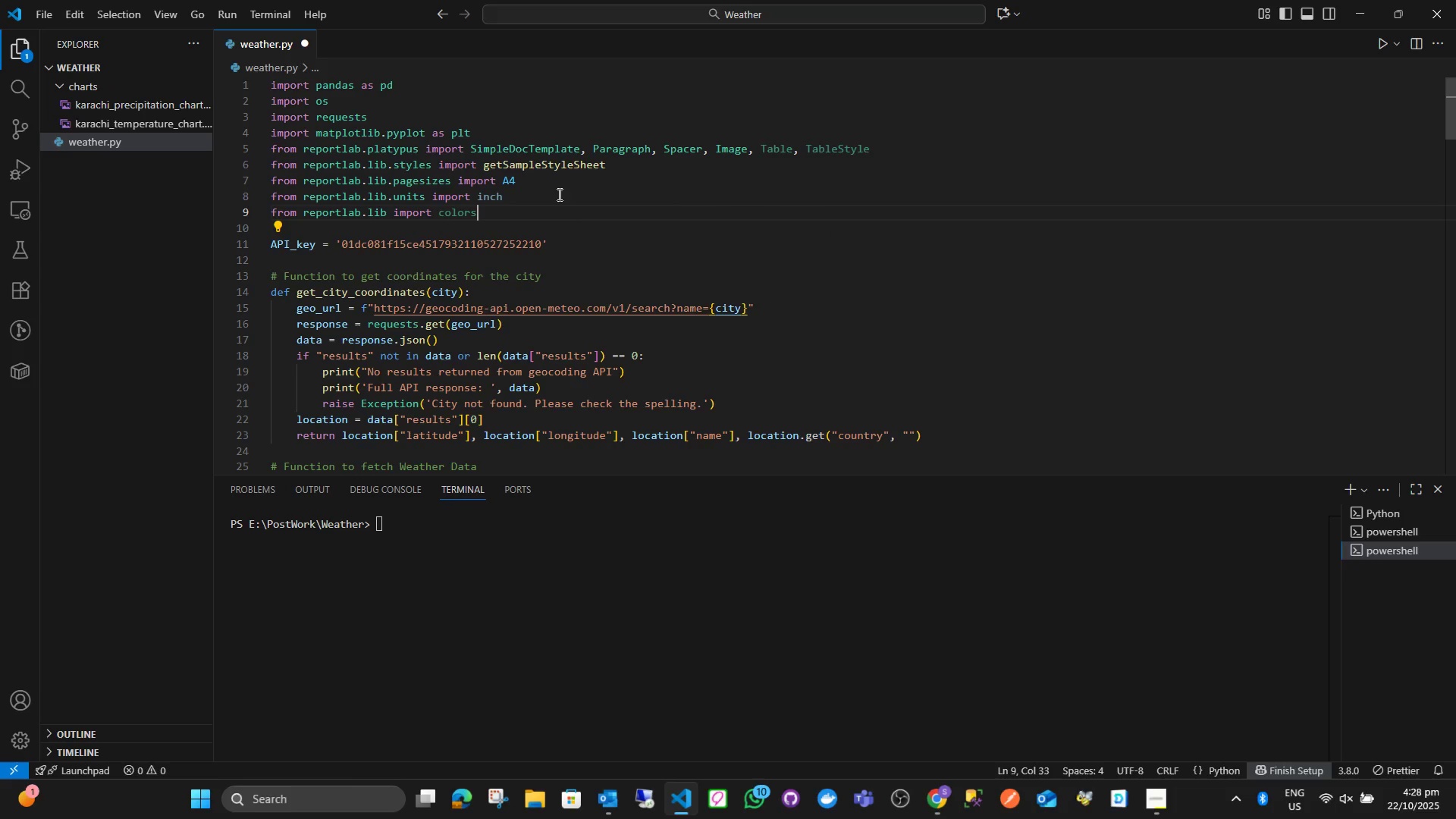 
key(Control+S)
 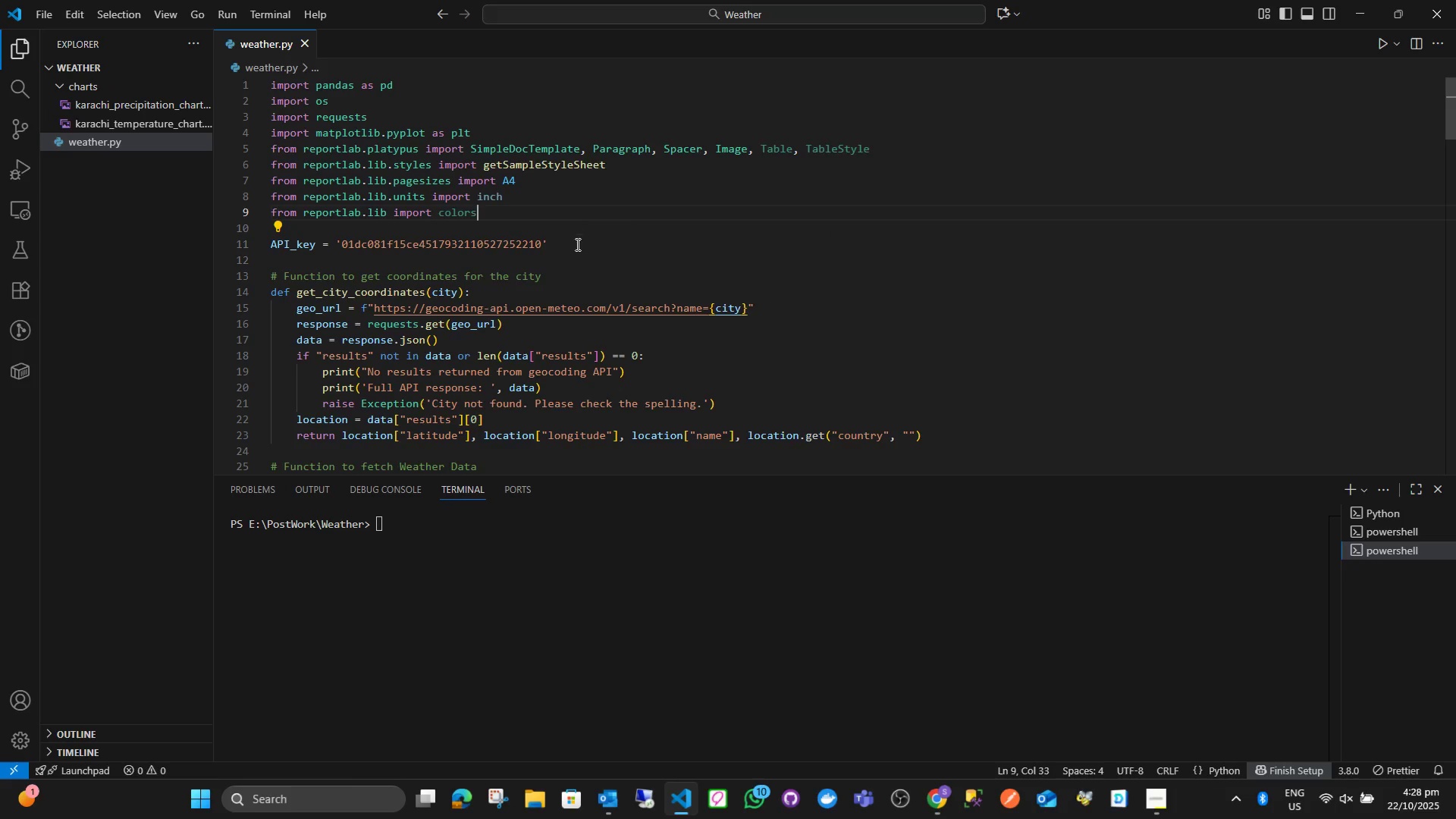 
scroll: coordinate [570, 340], scroll_direction: down, amount: 31.0
 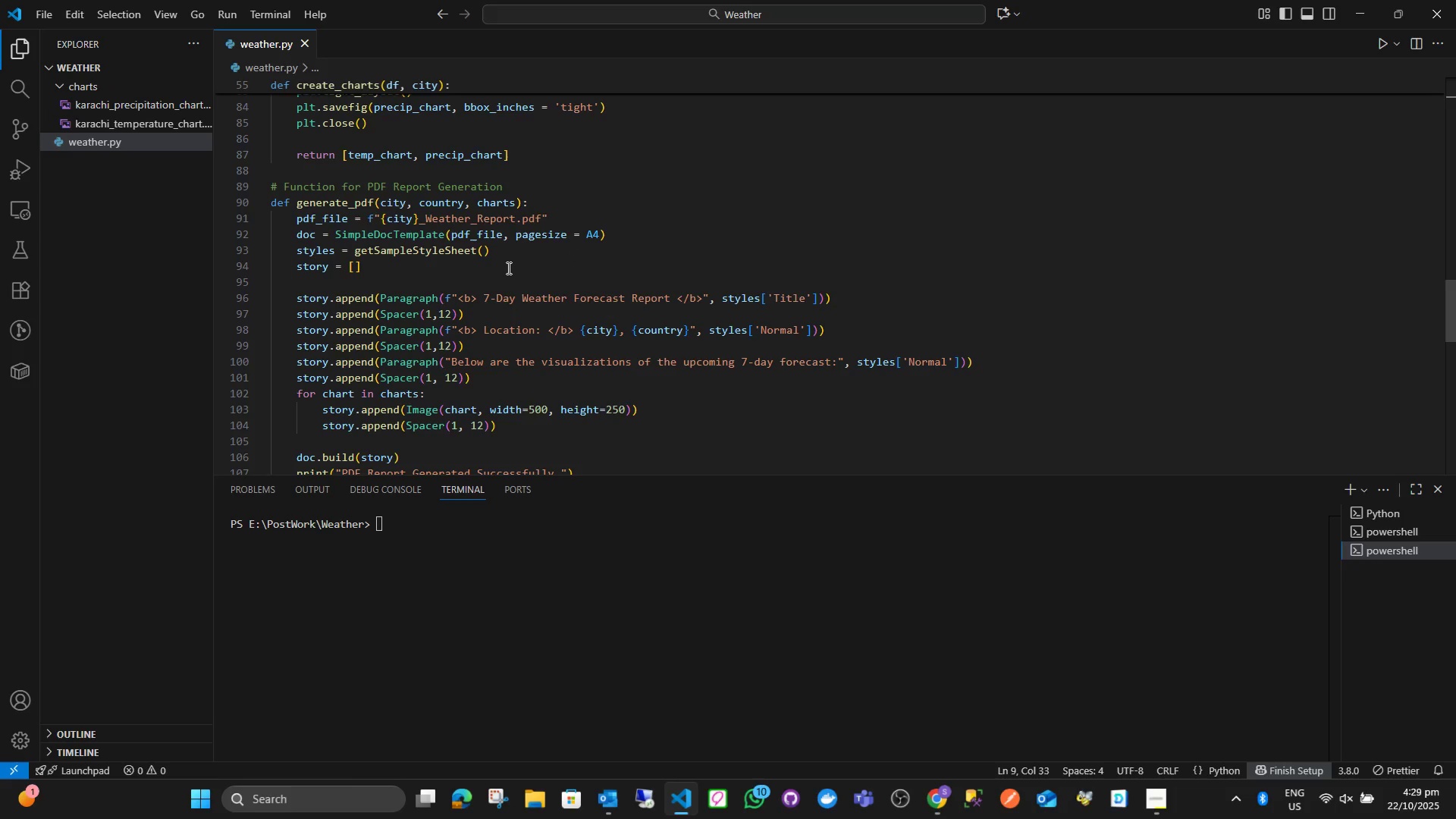 
wait(7.15)
 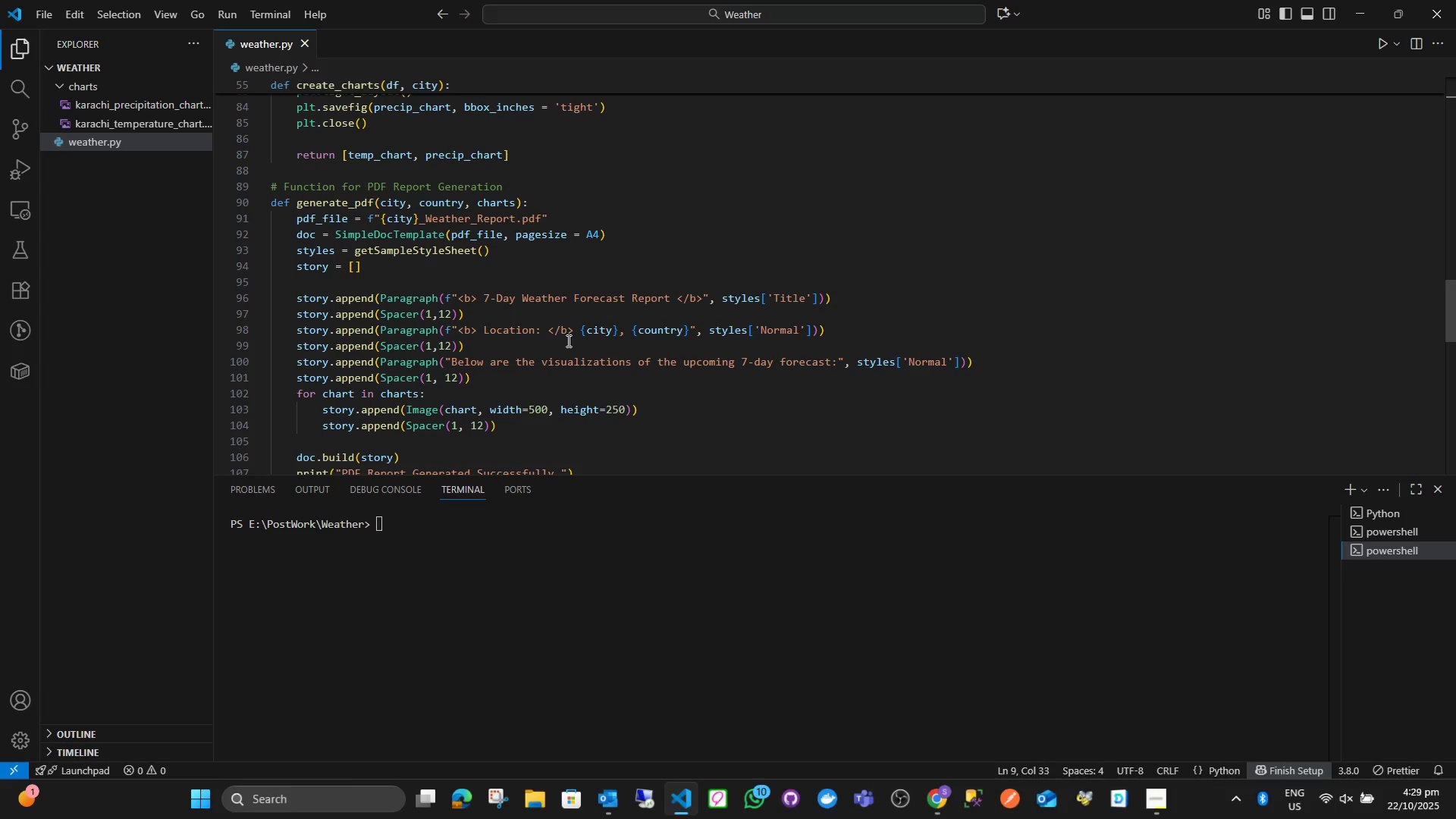 
left_click([517, 209])
 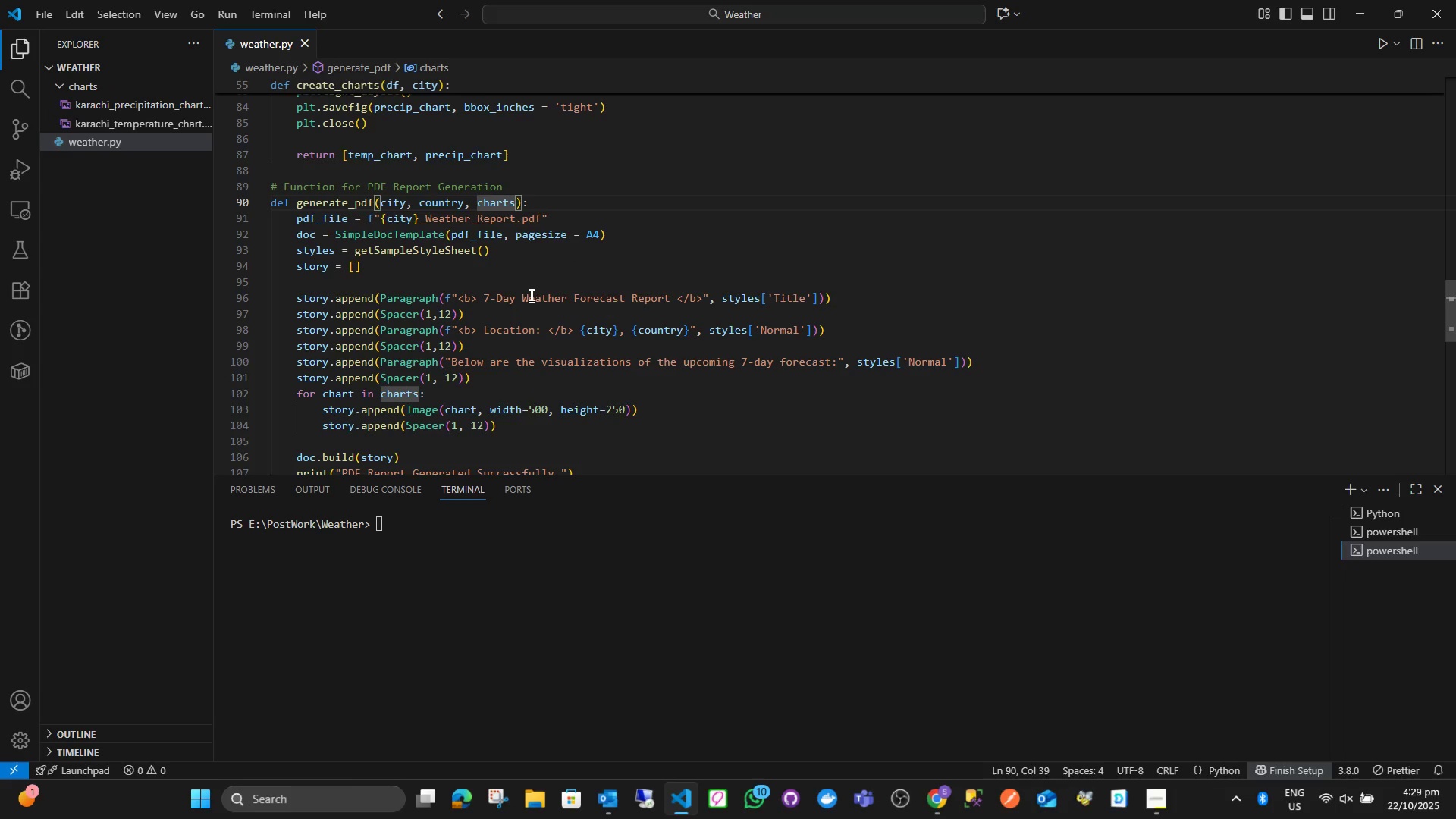 
type(, outpuyt)
key(Backspace)
key(Backspace)
type(t_dir='reports)
 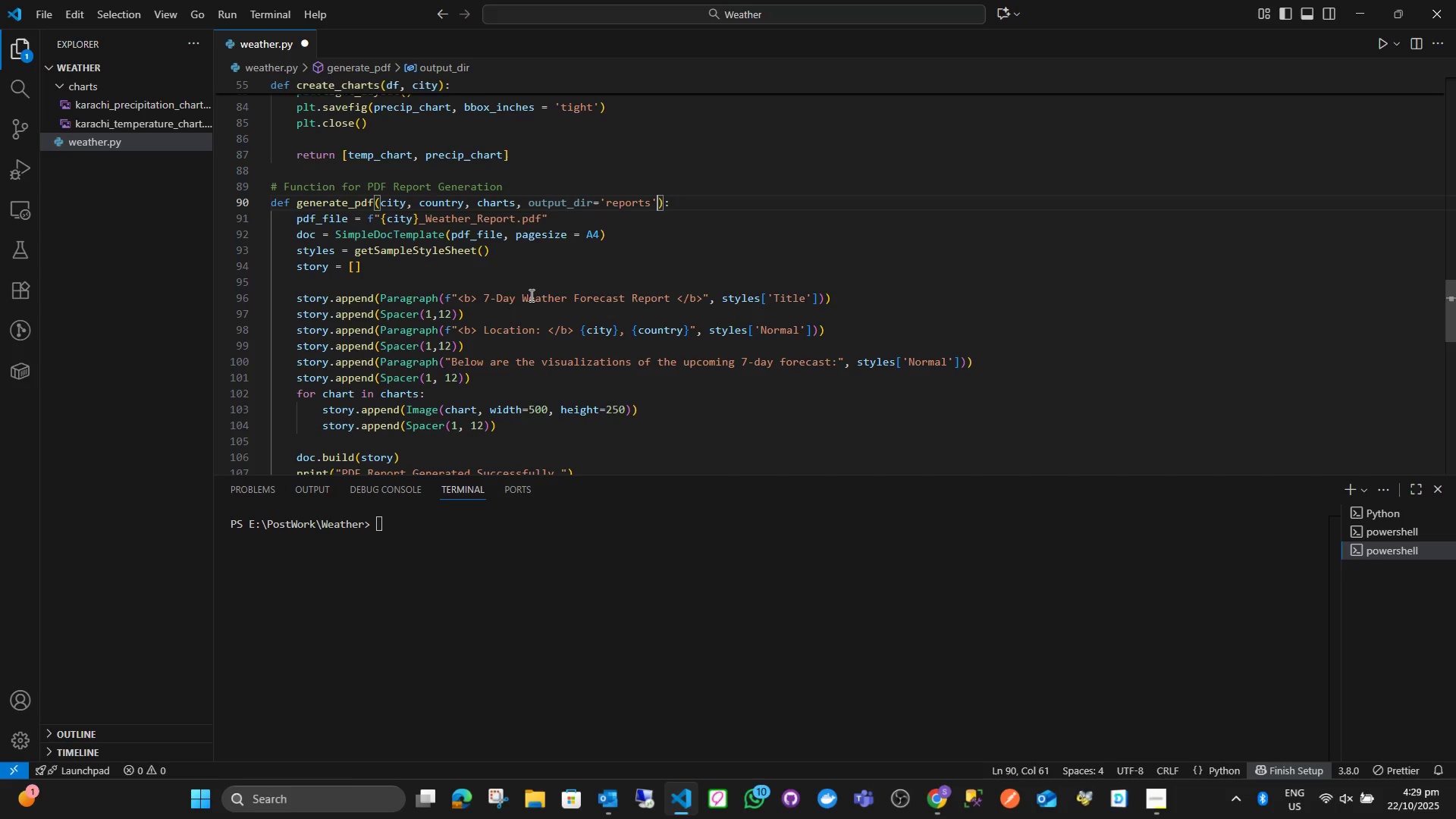 
 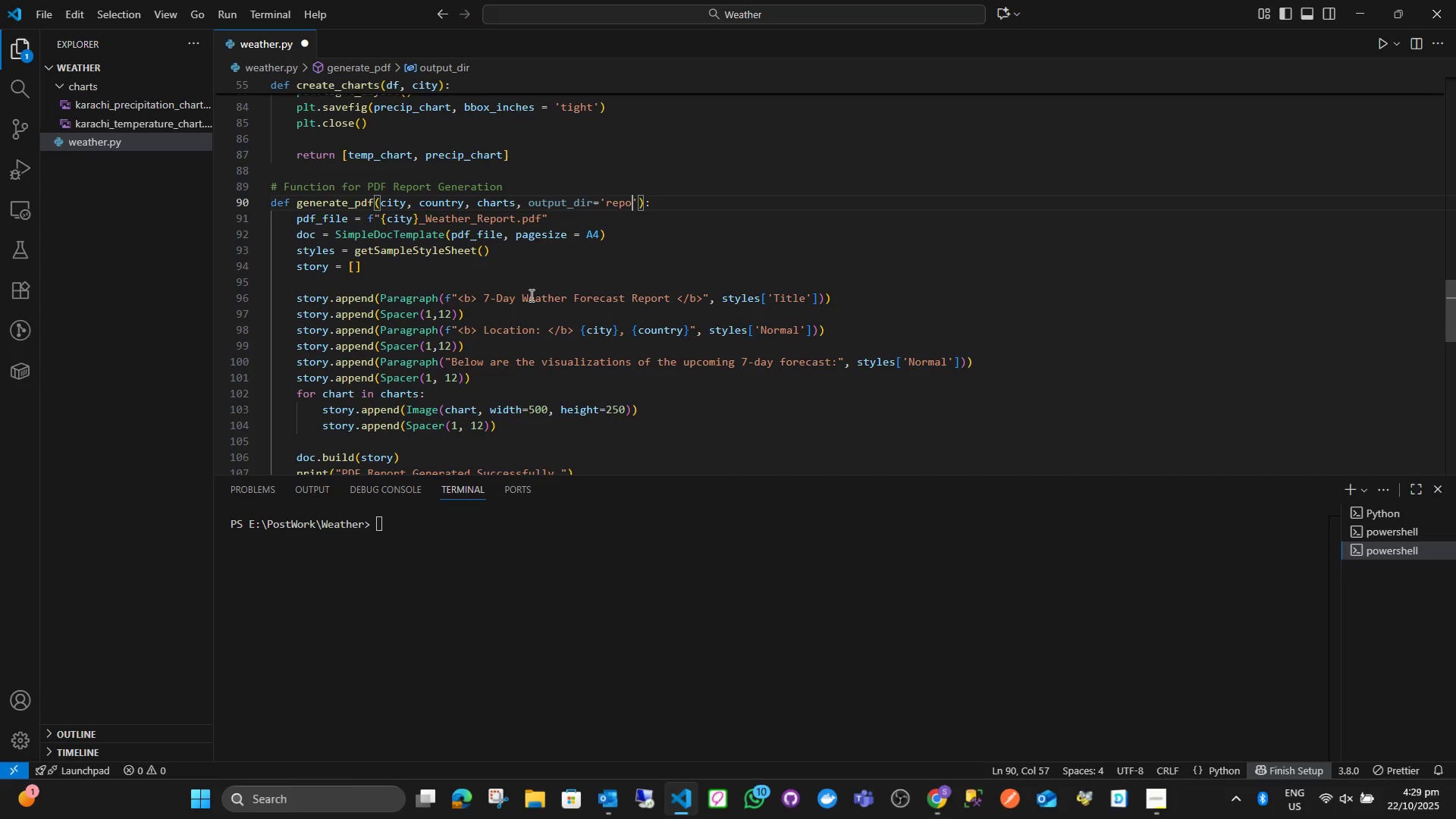 
key(ArrowRight)
 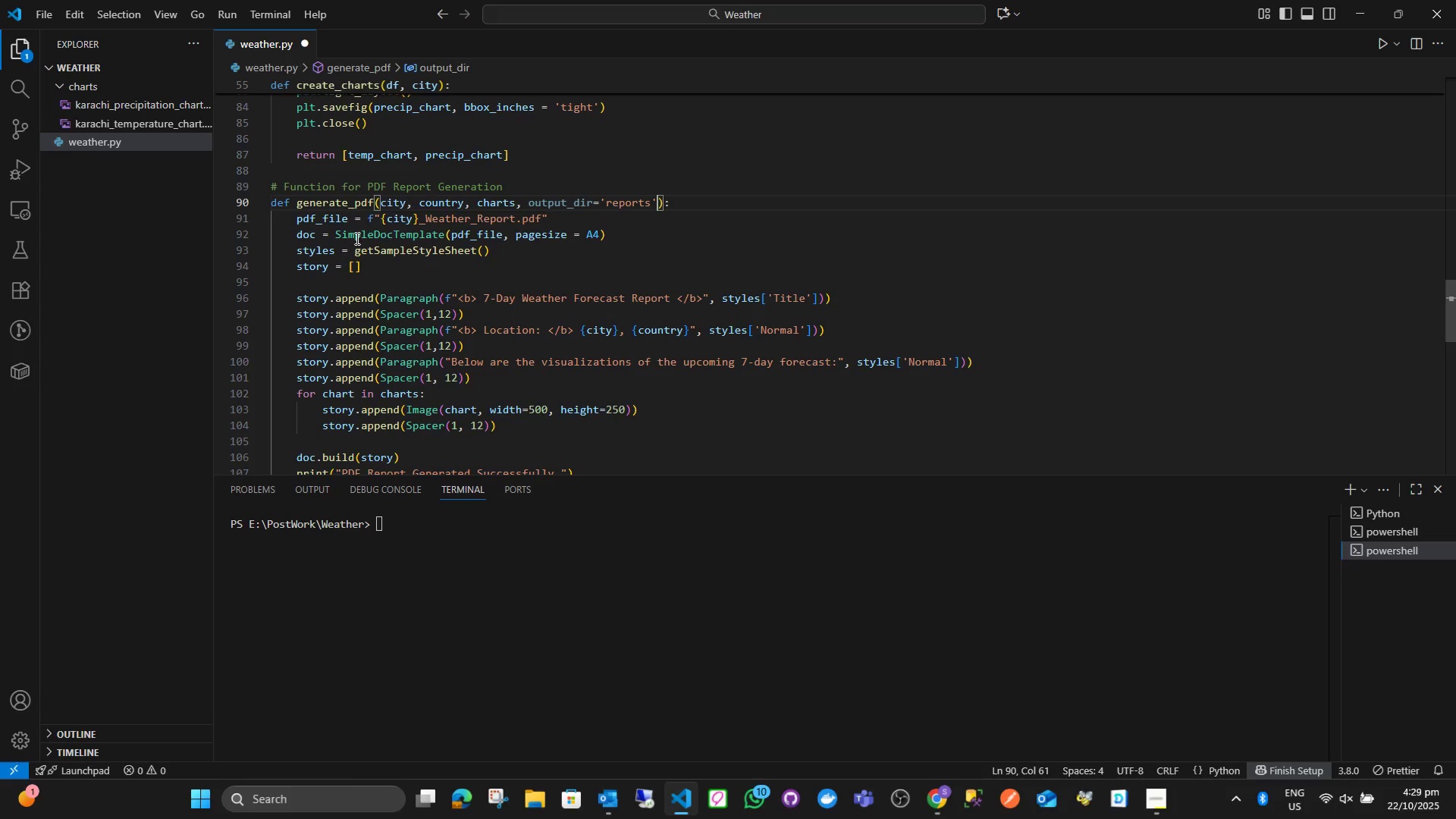 
left_click([689, 201])
 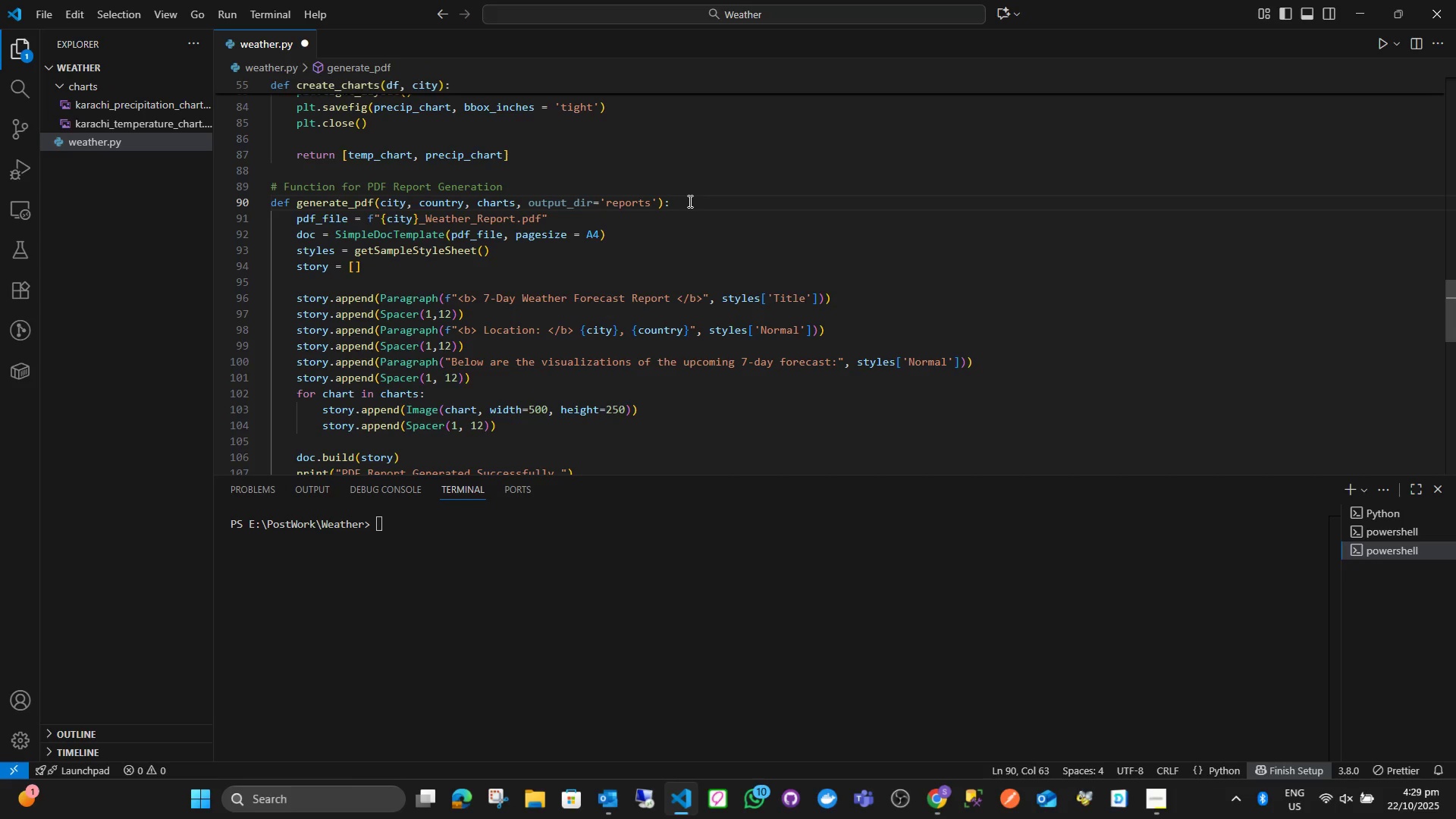 
key(Enter)
 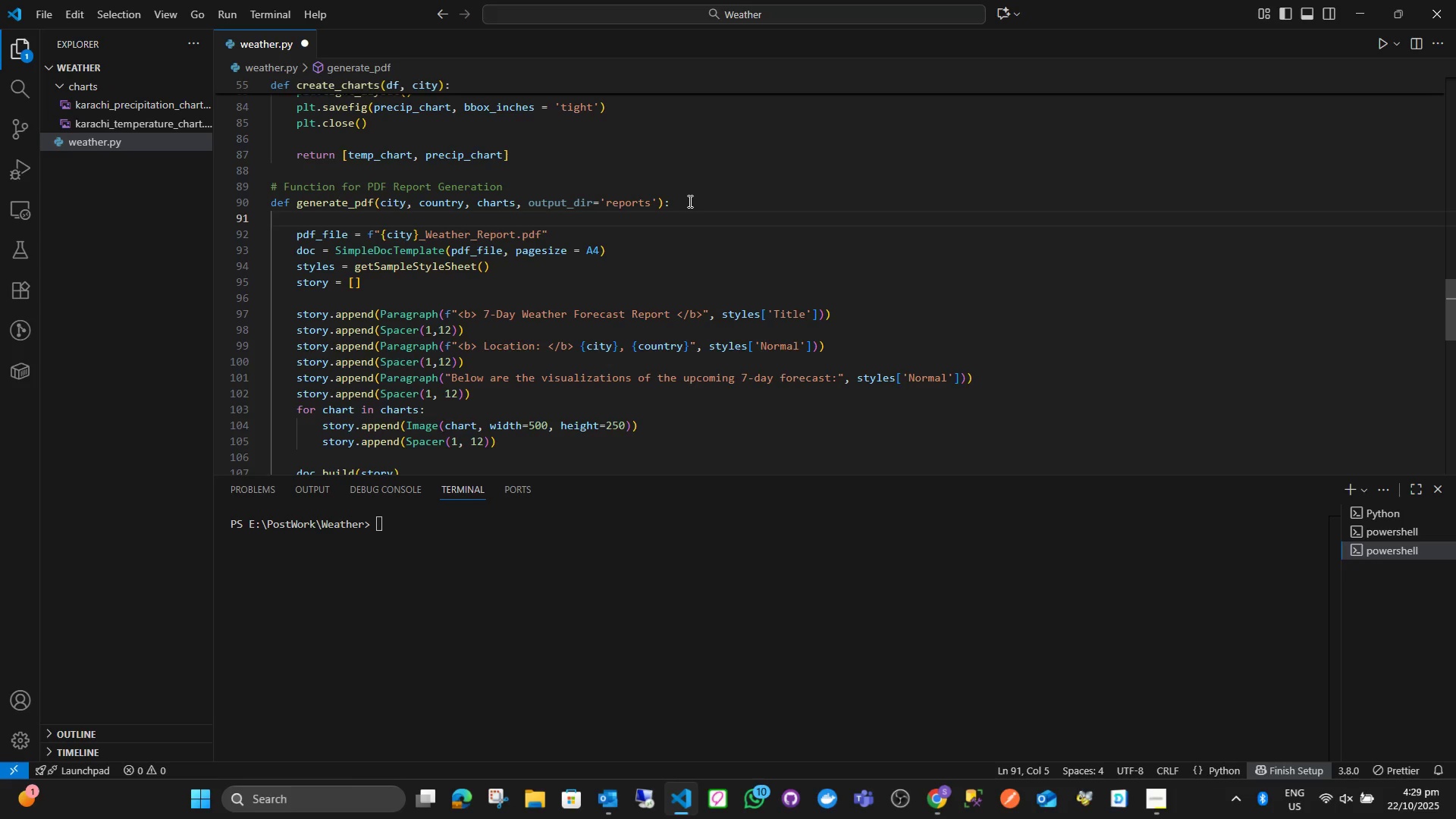 
type(osm)
key(Backspace)
type(.makr)
 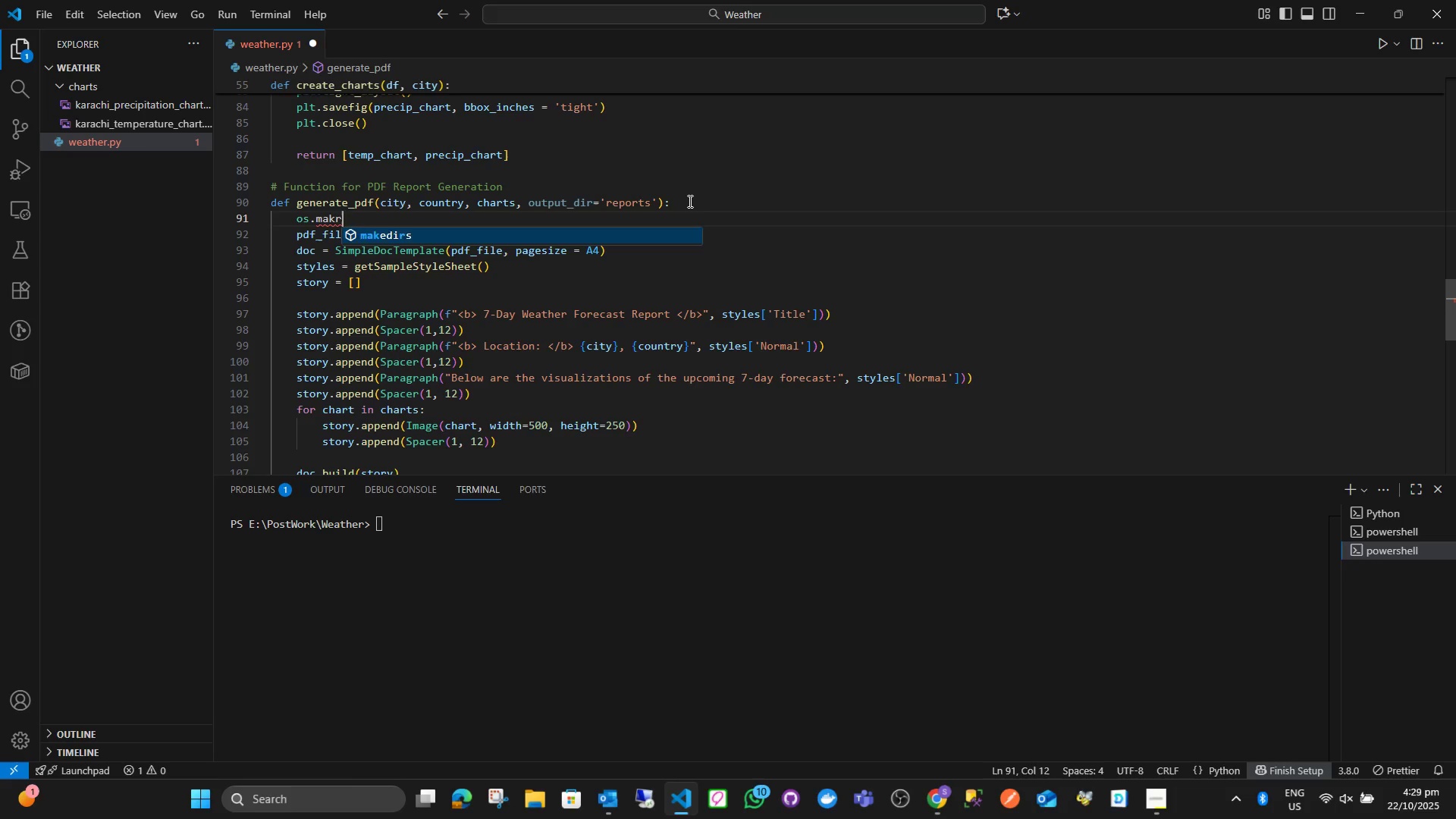 
key(Enter)
 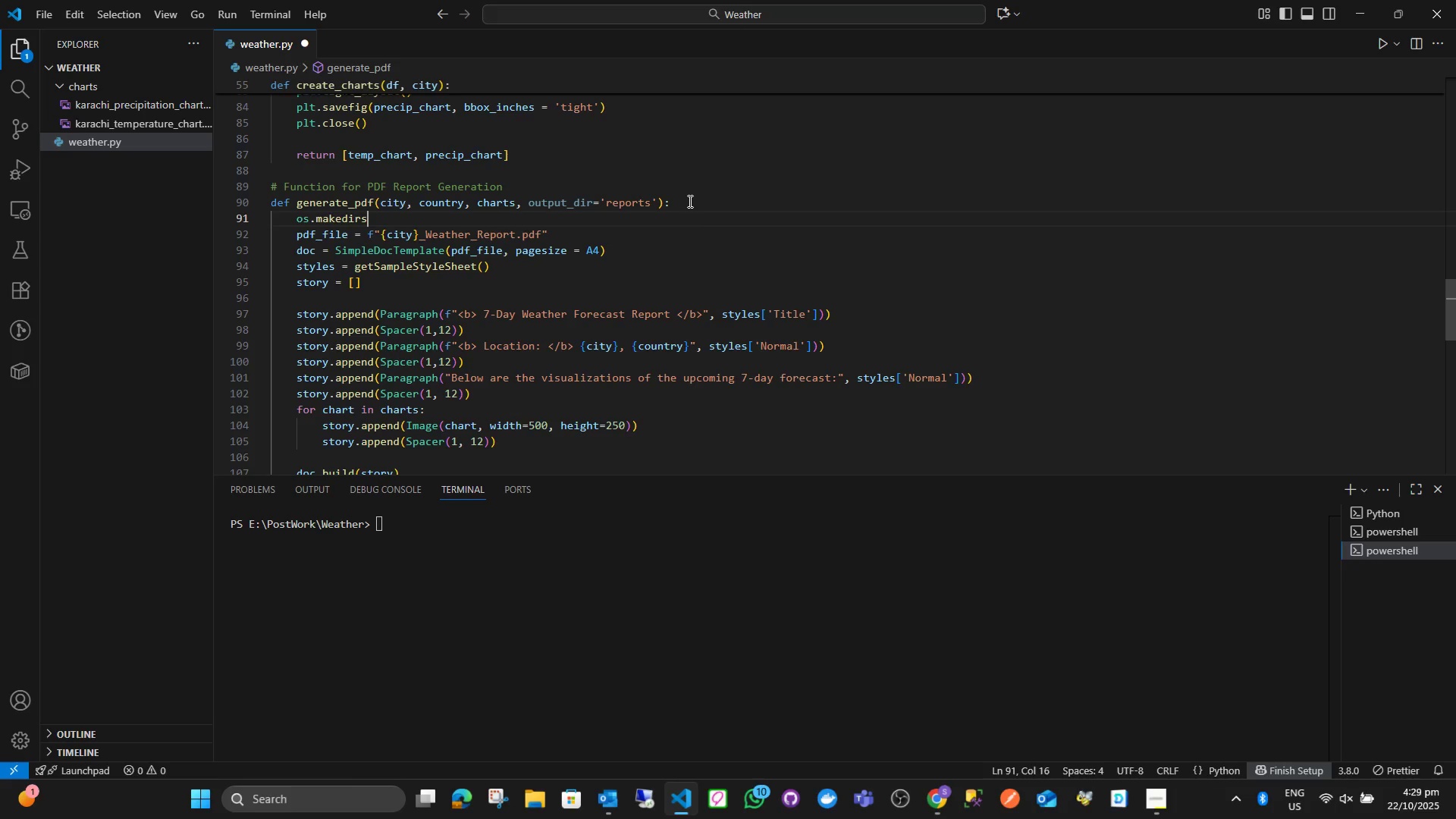 
type((out)
 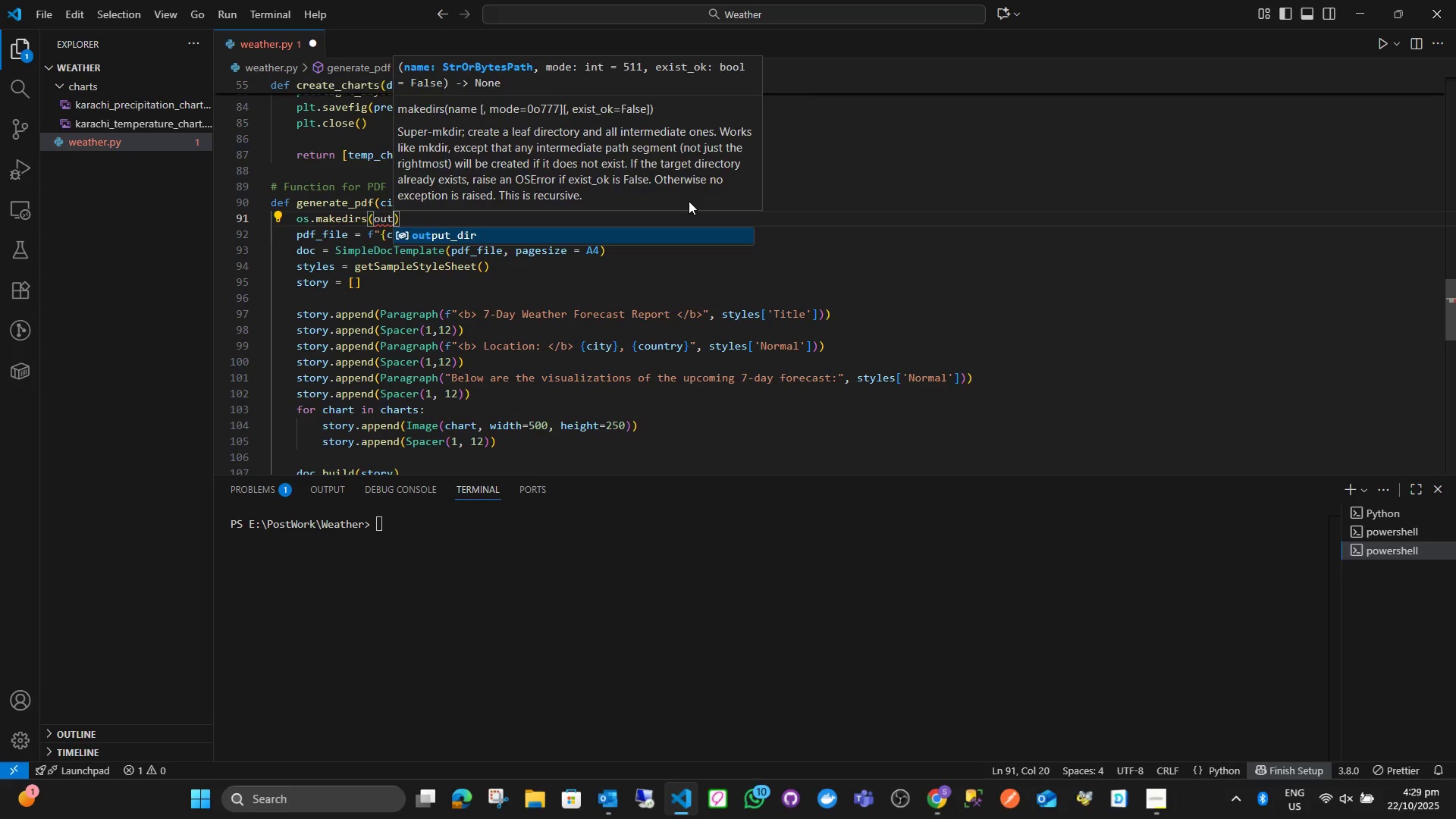 
key(Enter)
 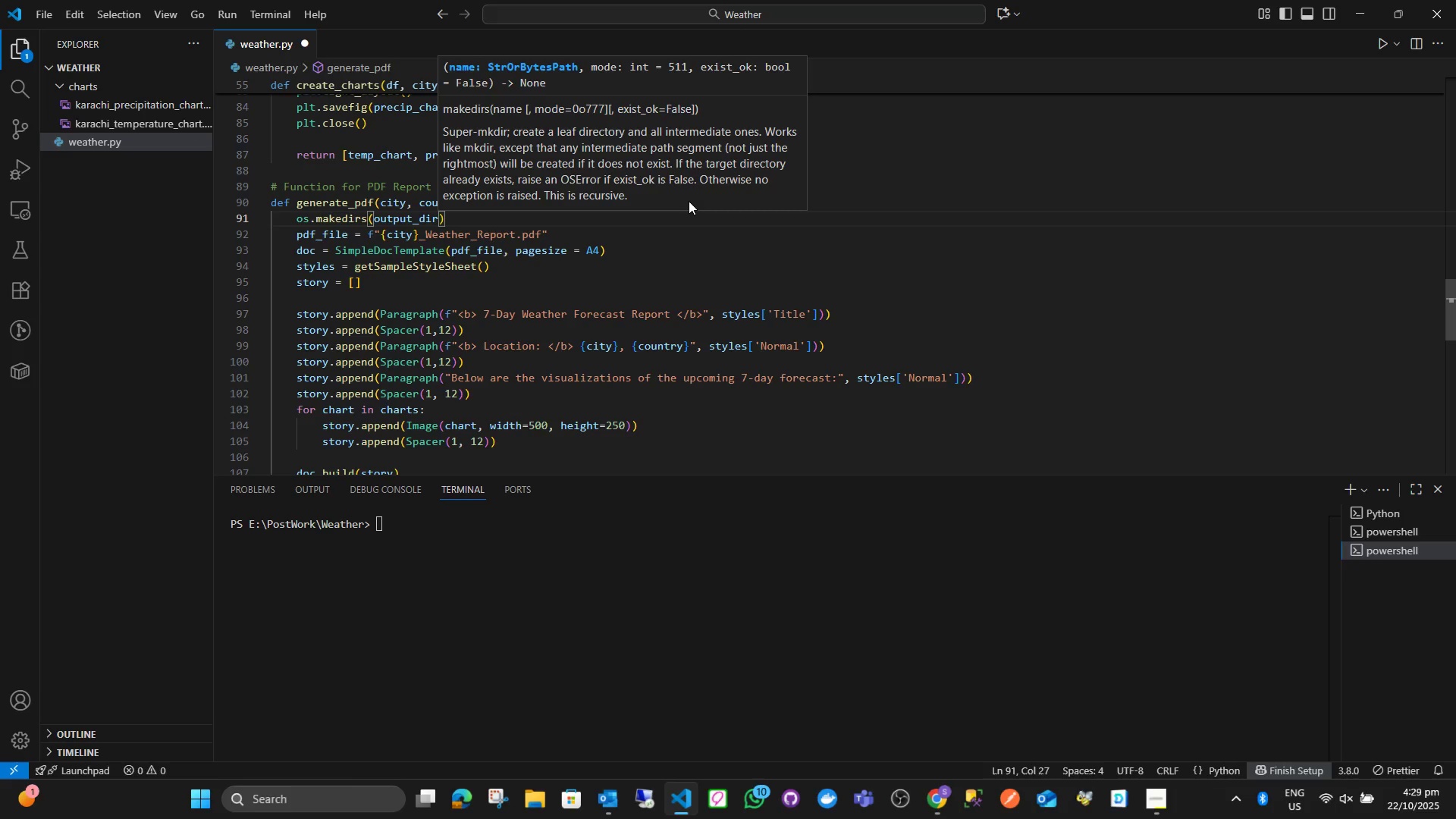 
type(, exi)
 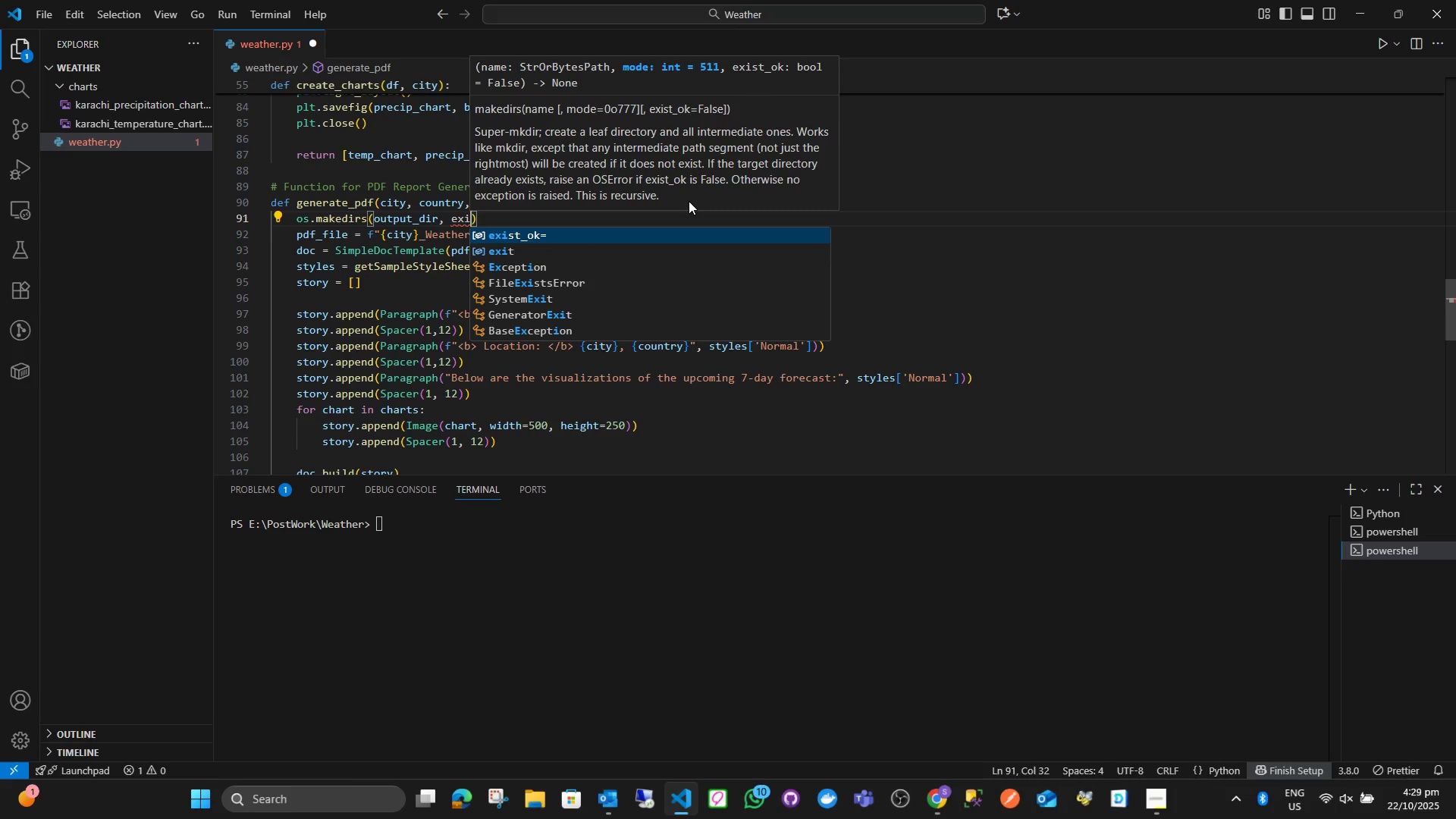 
key(Enter)
 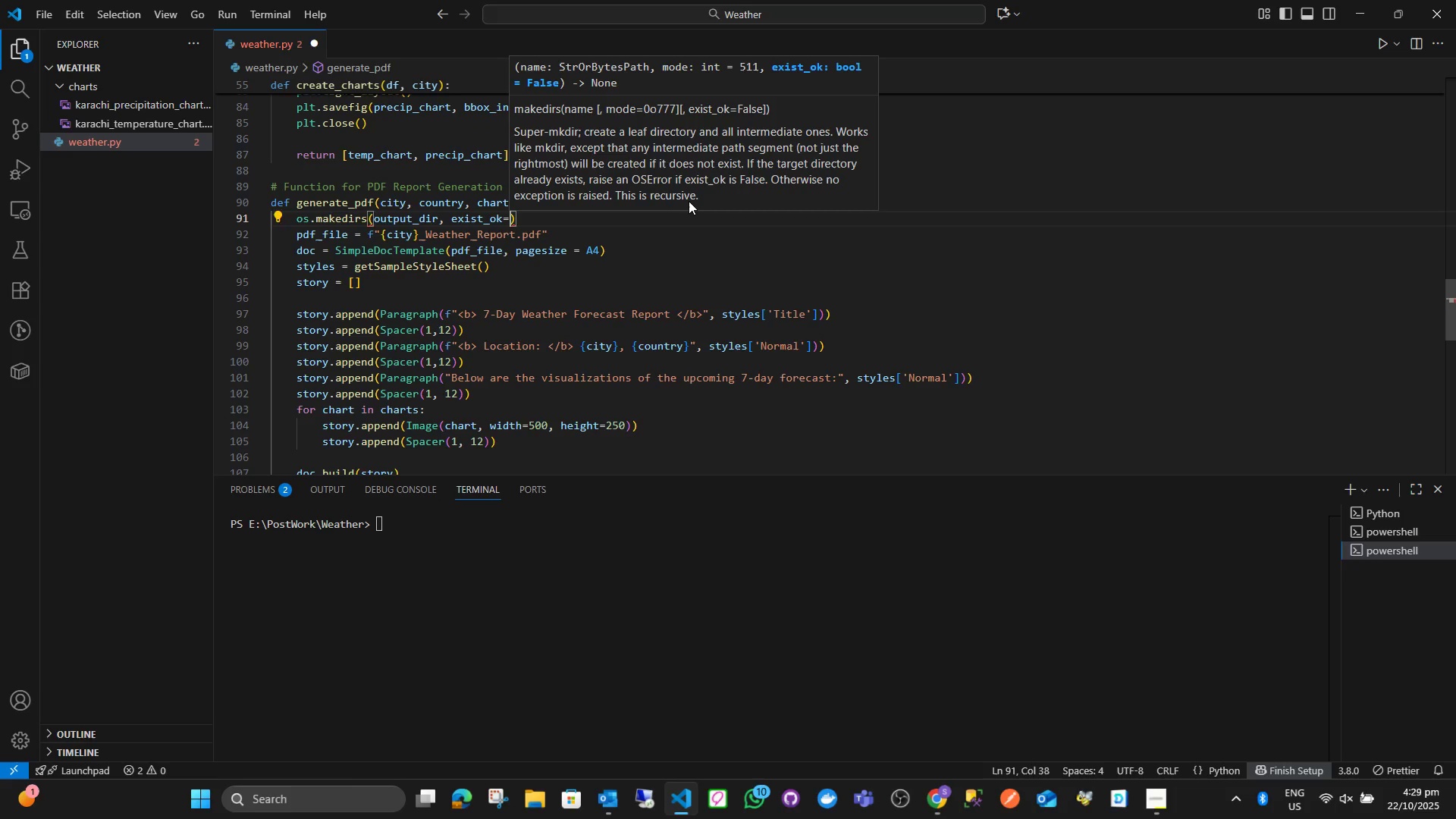 
type(True)
 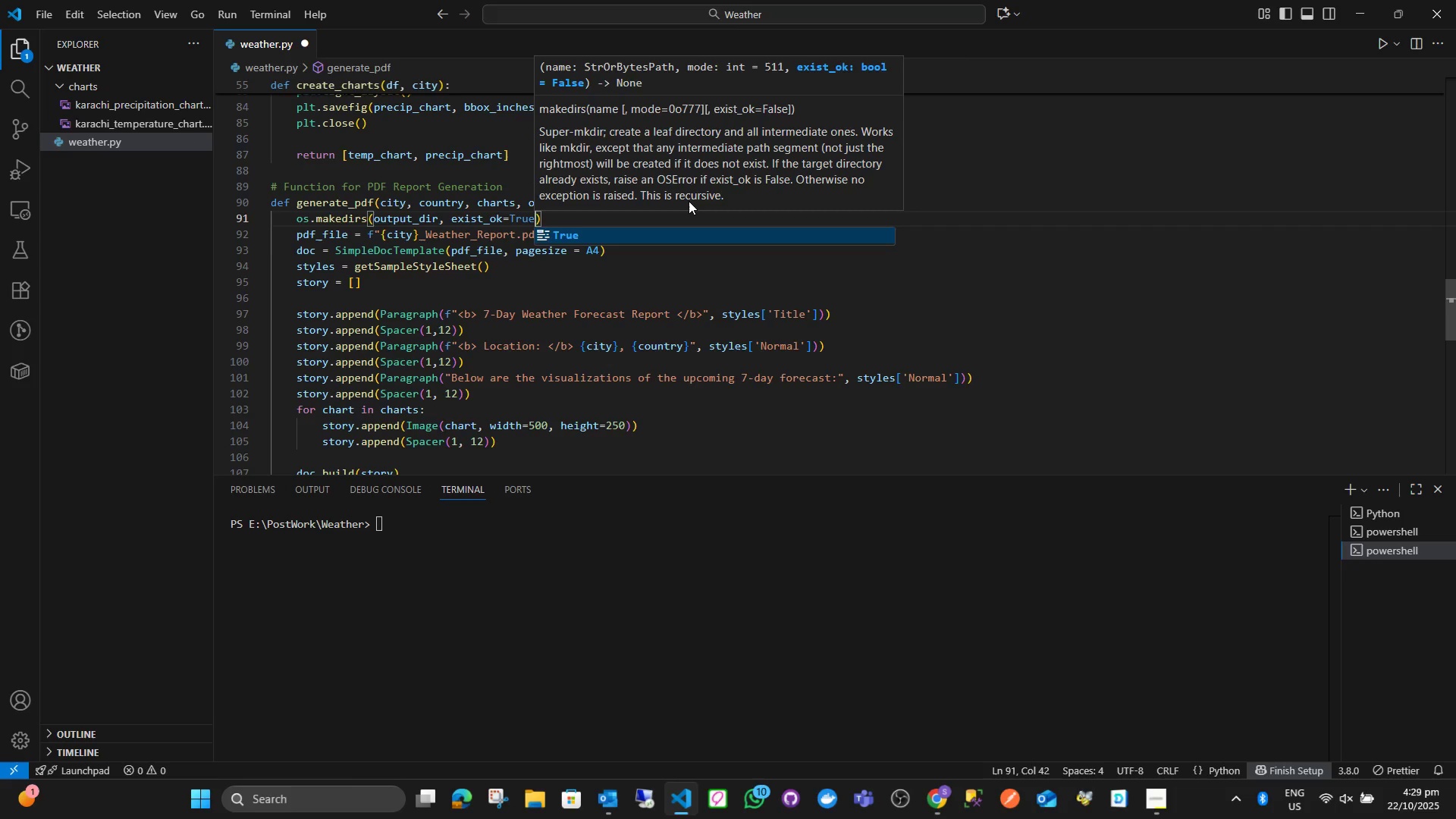 
key(ArrowRight)
 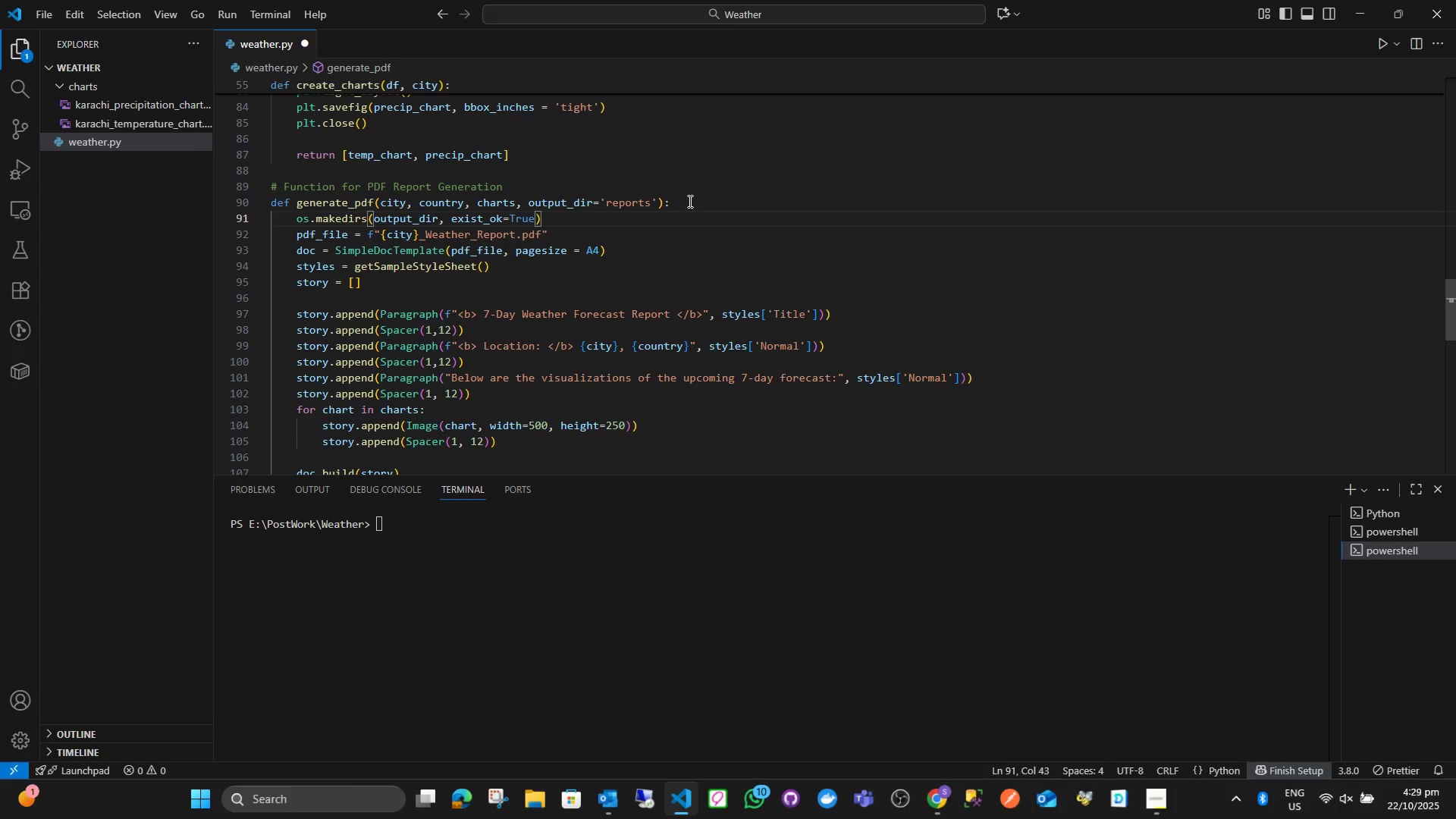 
key(Enter)
 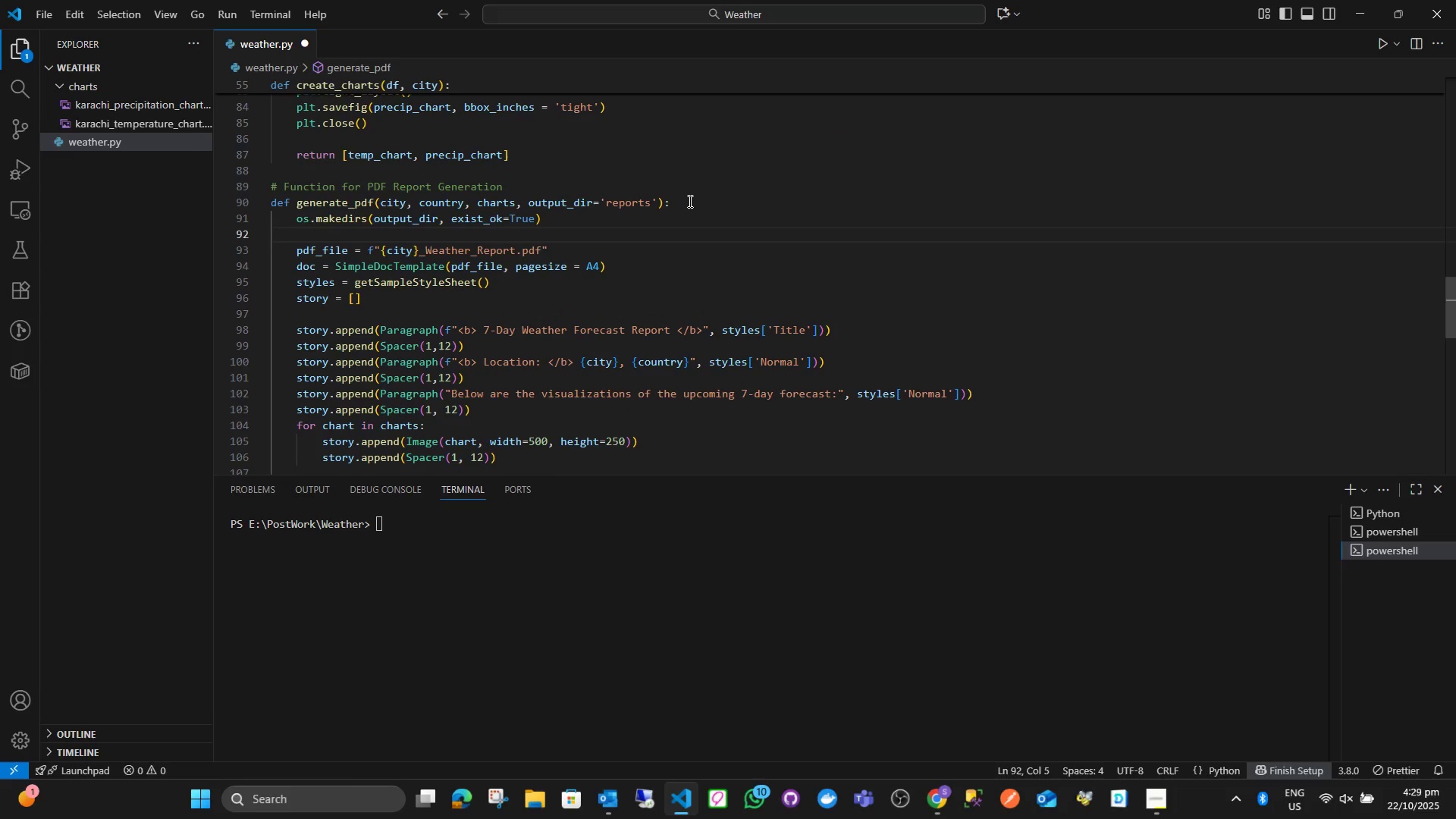 
type([df_path)
key(Backspace)
key(Backspace)
key(Backspace)
key(Backspace)
key(Backspace)
key(Backspace)
key(Backspace)
 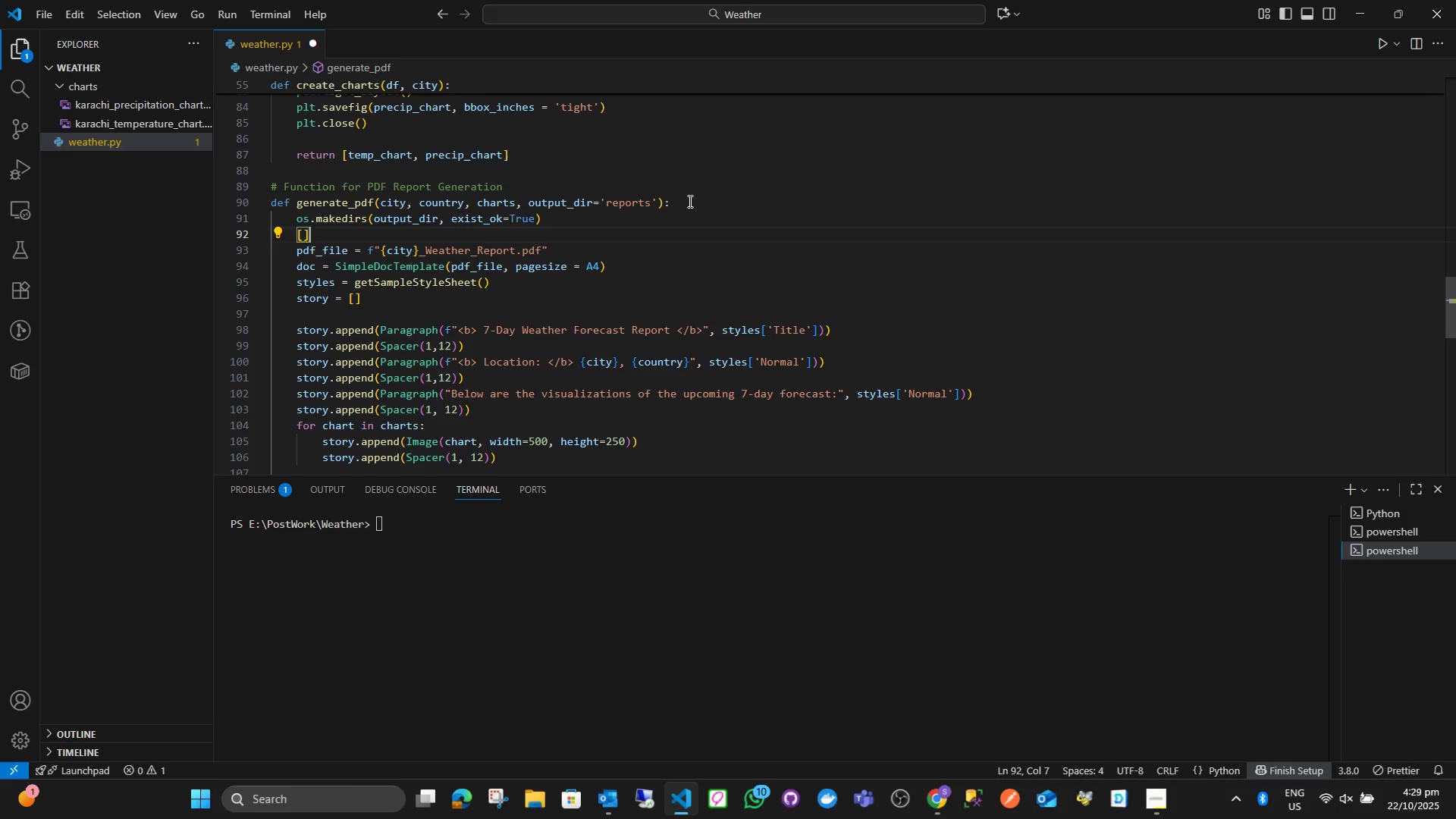 
 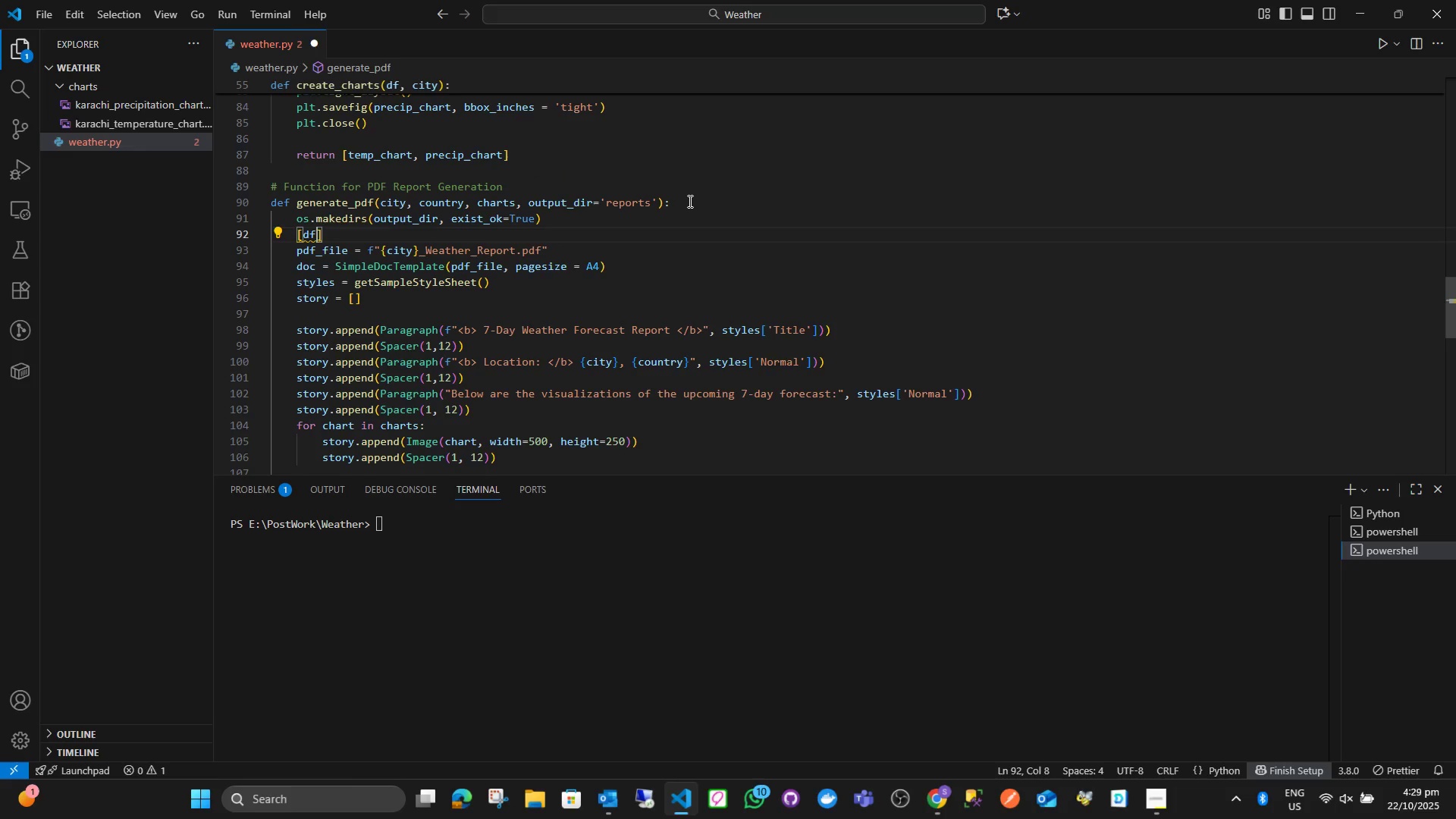 
key(ArrowRight)
 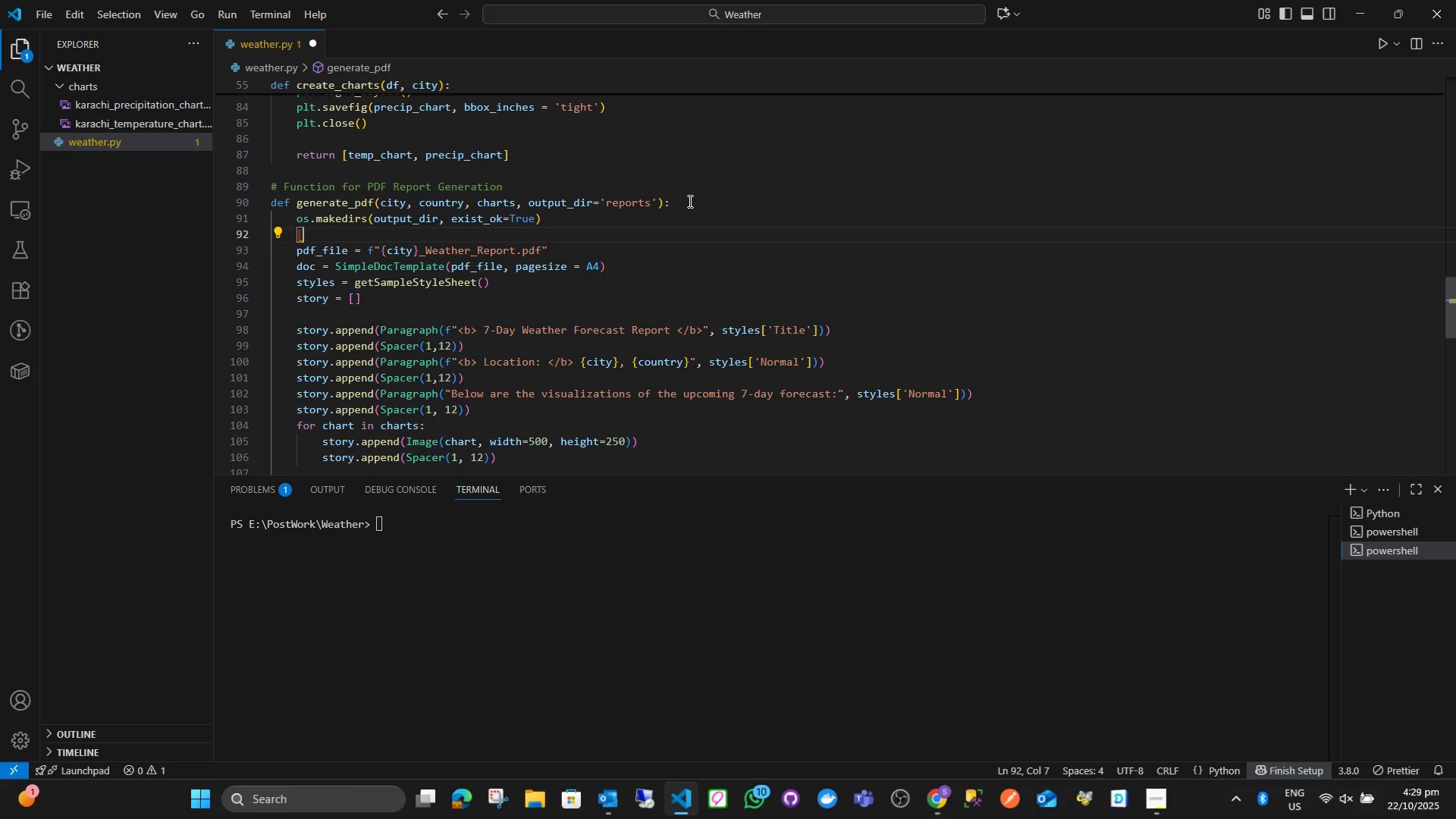 
key(Backspace)
key(Backspace)
type(pa)
key(Backspace)
type(df_path = os.path.join(out)
 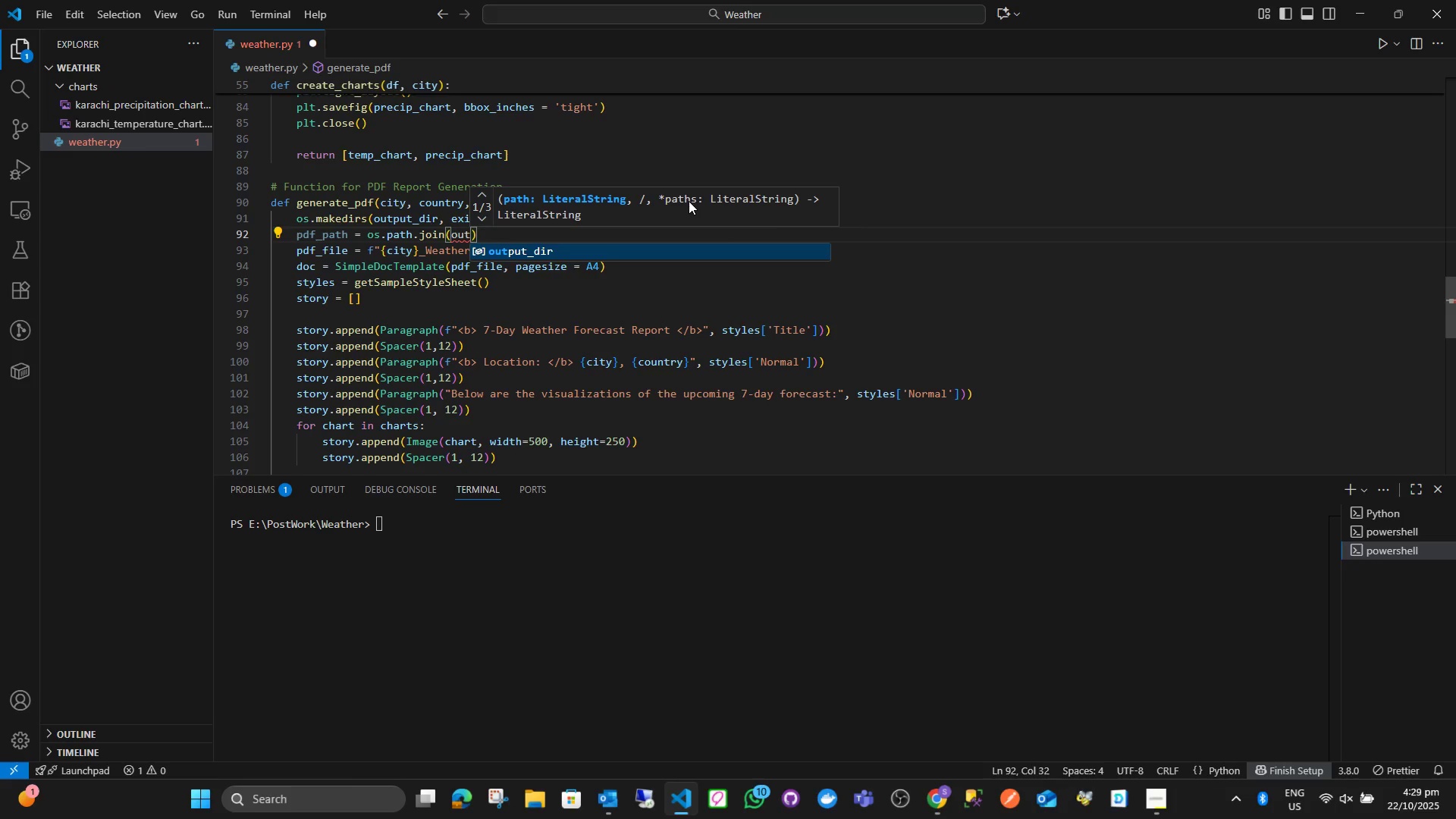 
key(Enter)
 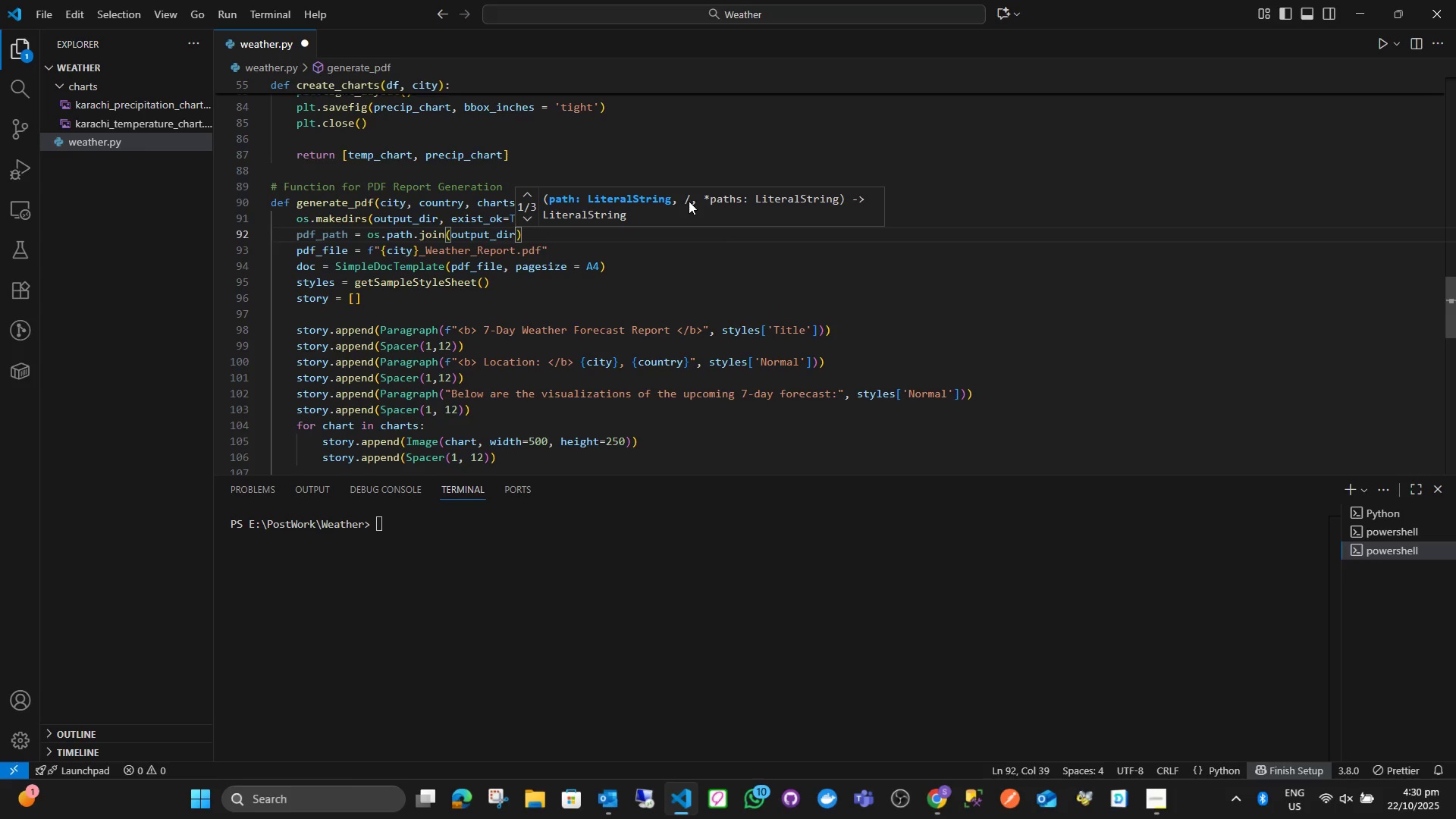 
key(Comma)
 